 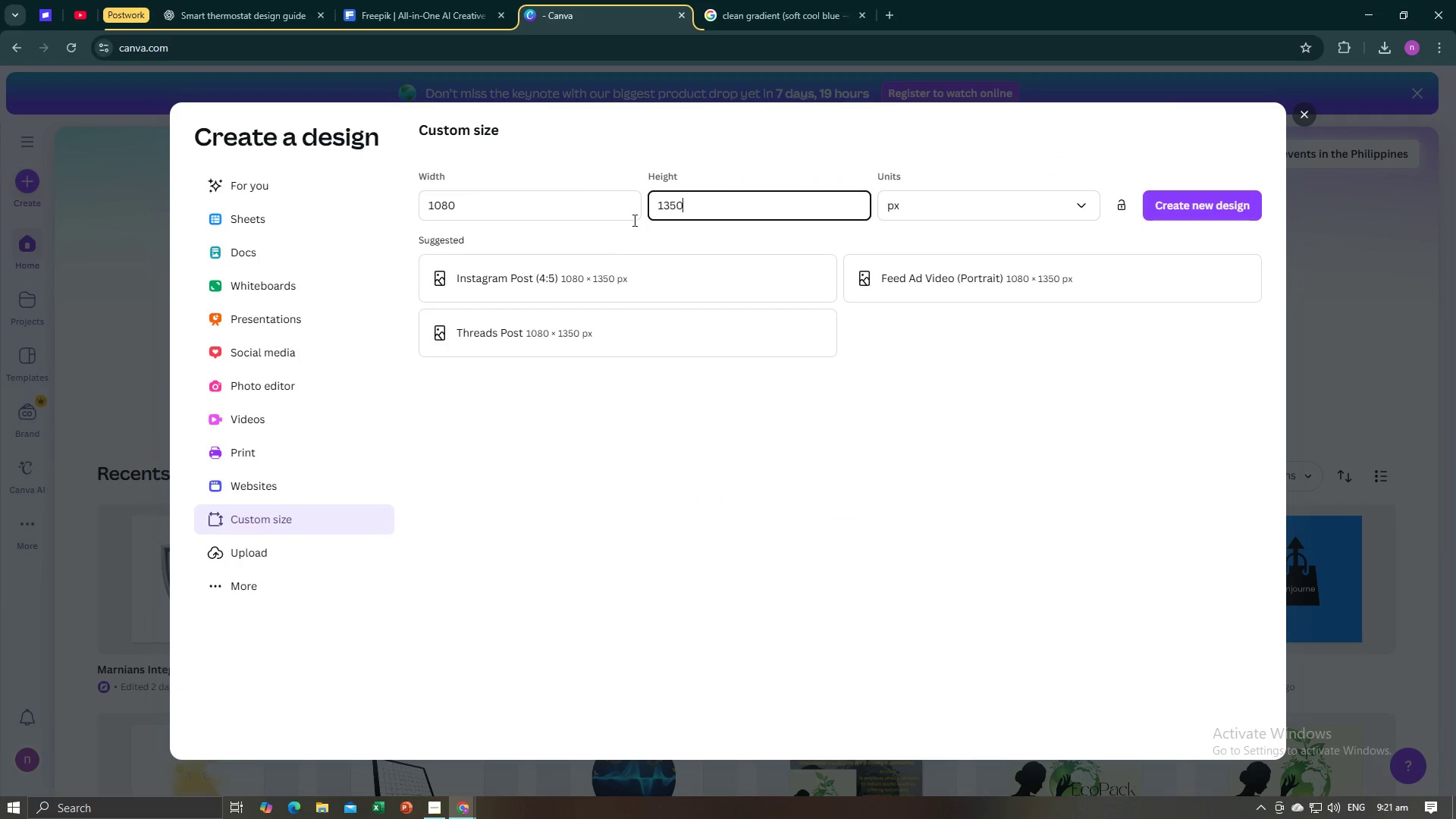 
key(Alt+Tab)
 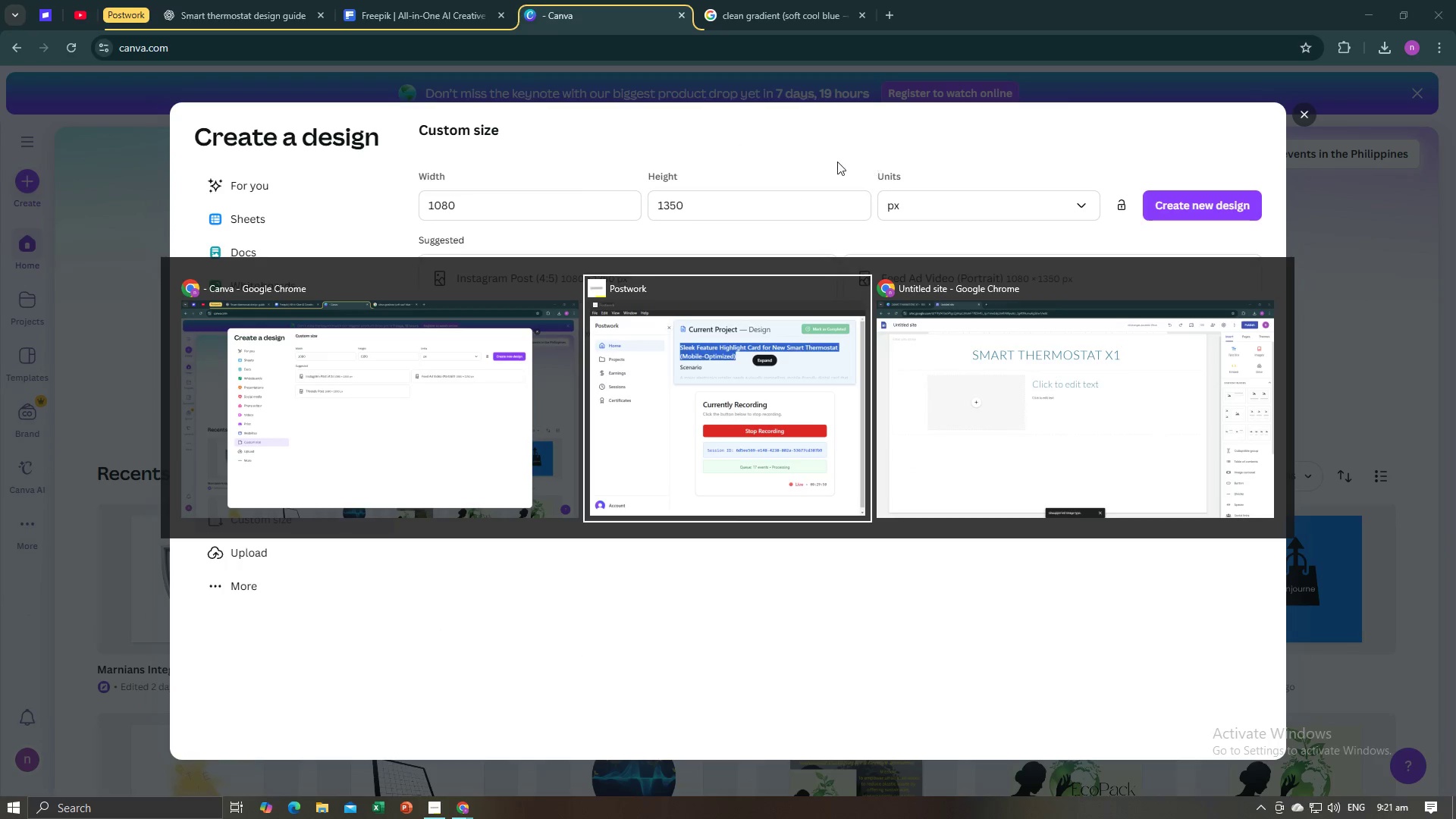 
key(Alt+Tab)
 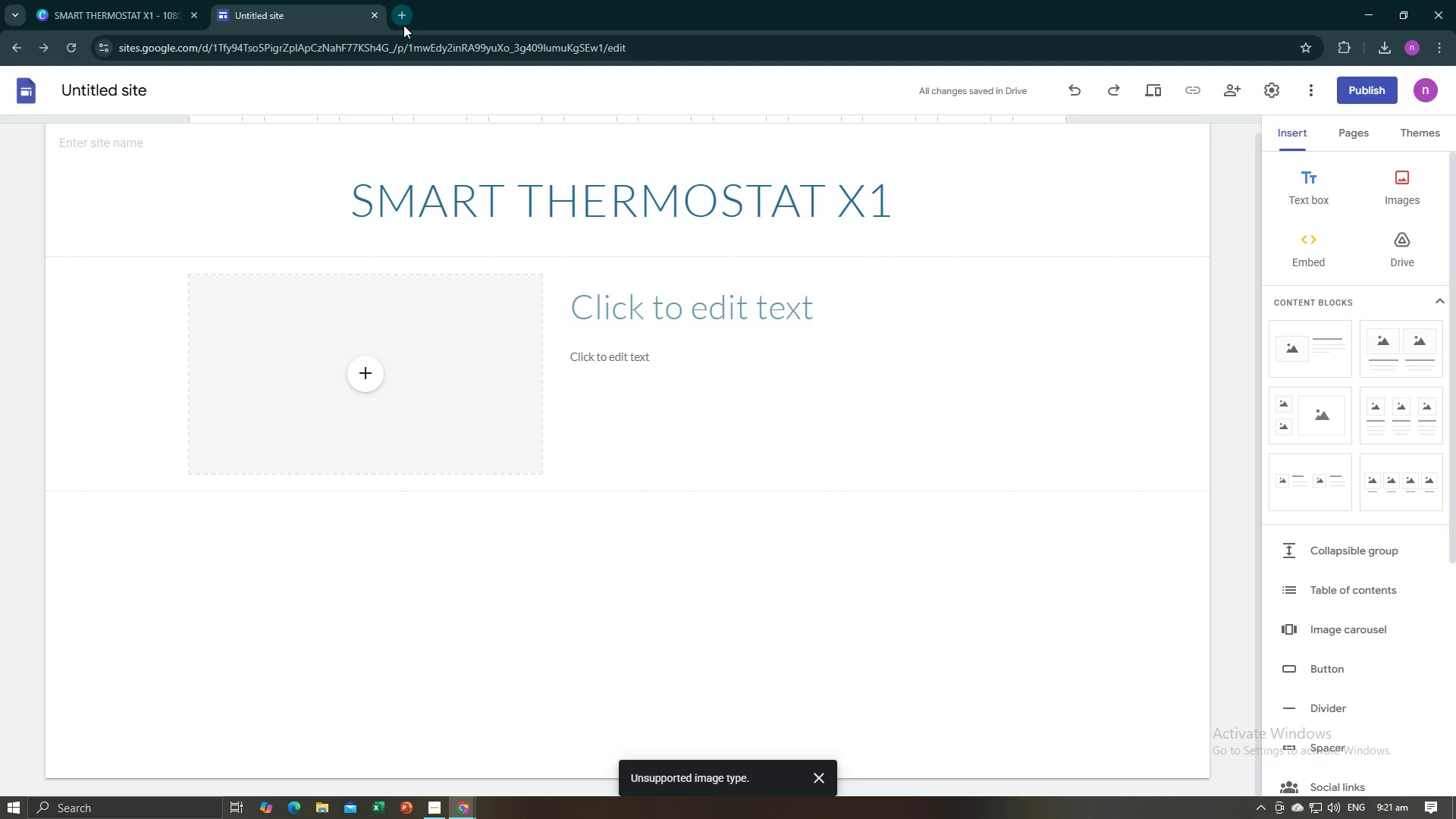 
left_click([108, 0])
 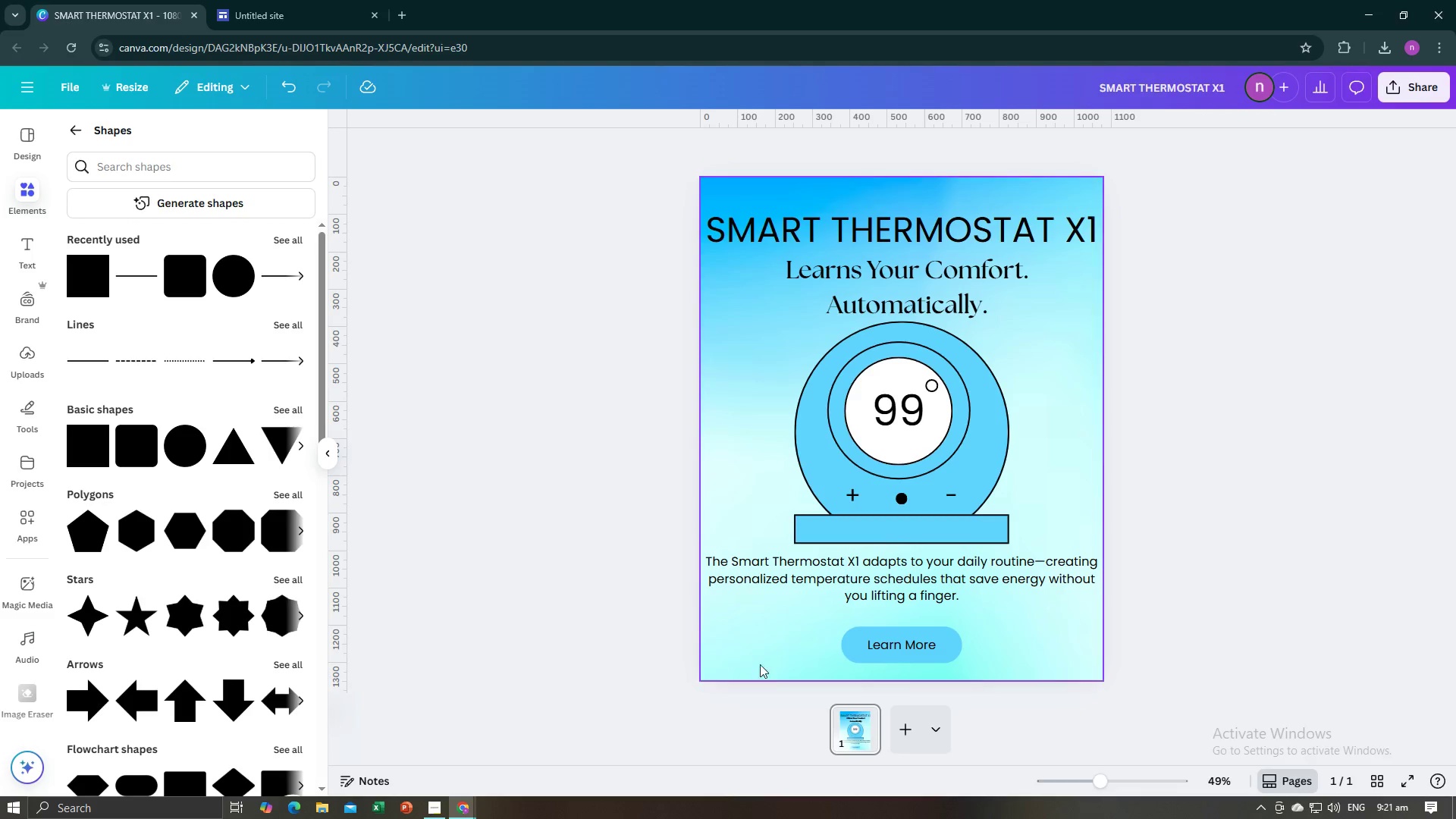 
wait(5.09)
 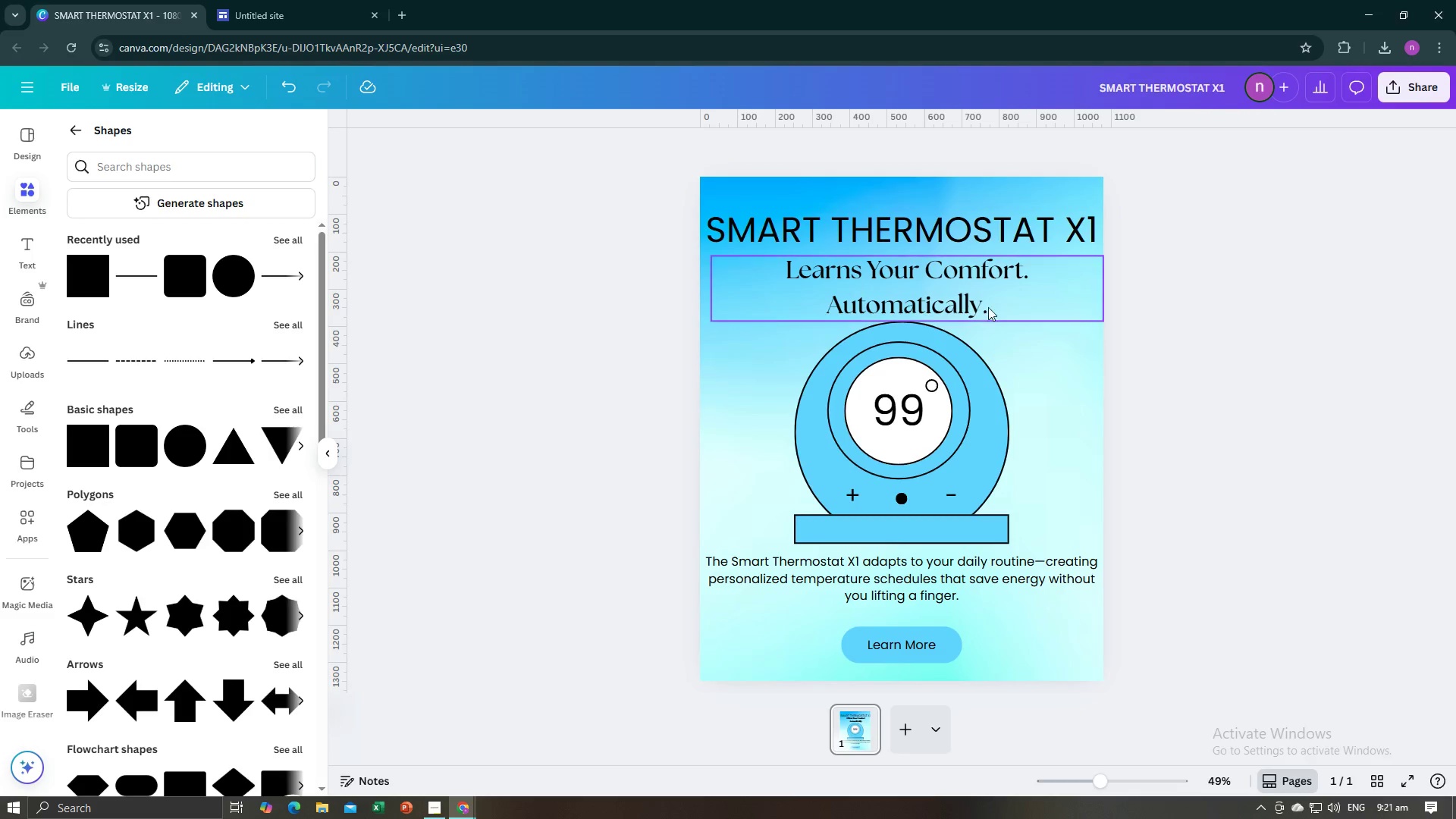 
left_click([893, 730])
 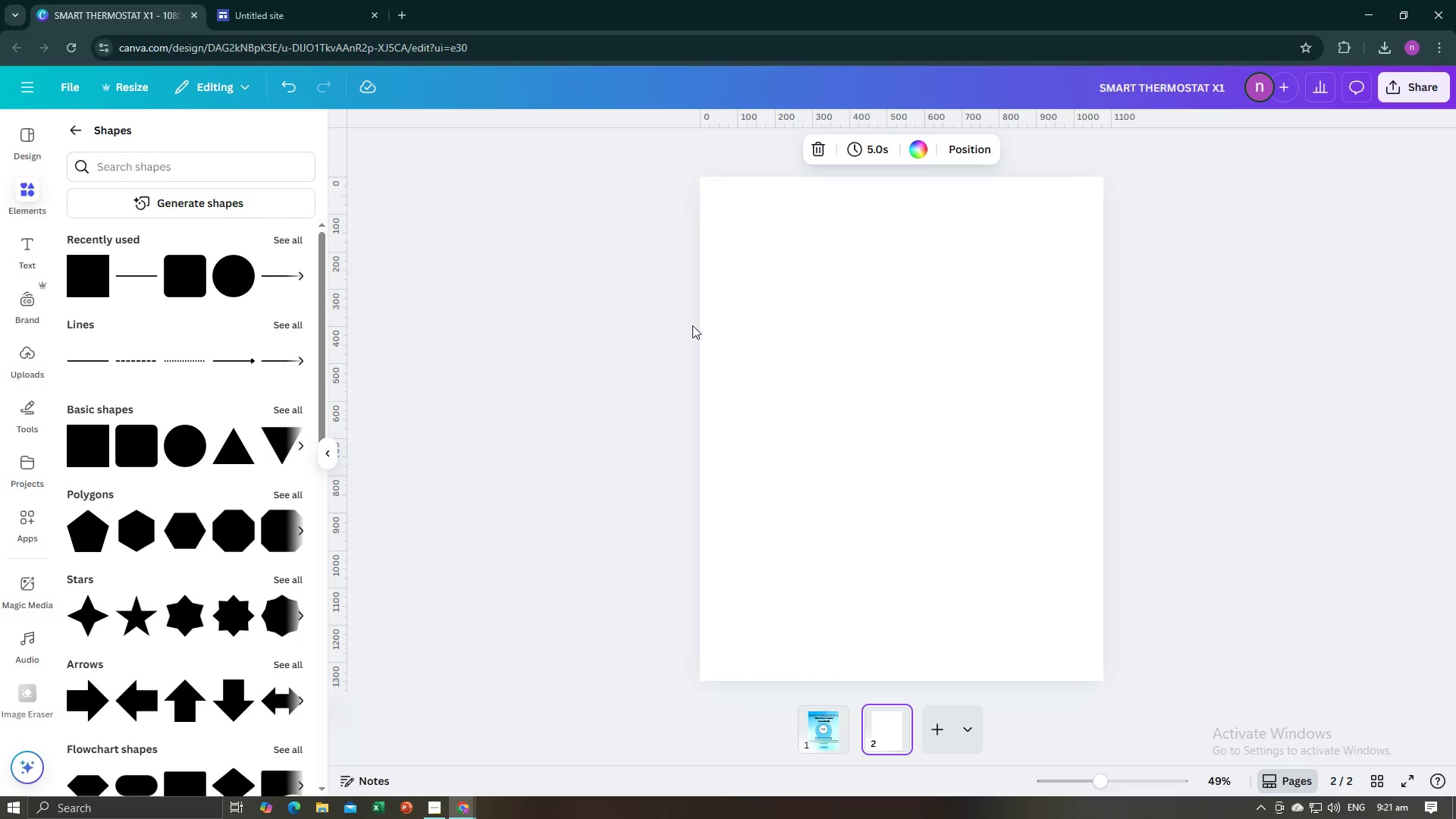 
right_click([696, 325])
 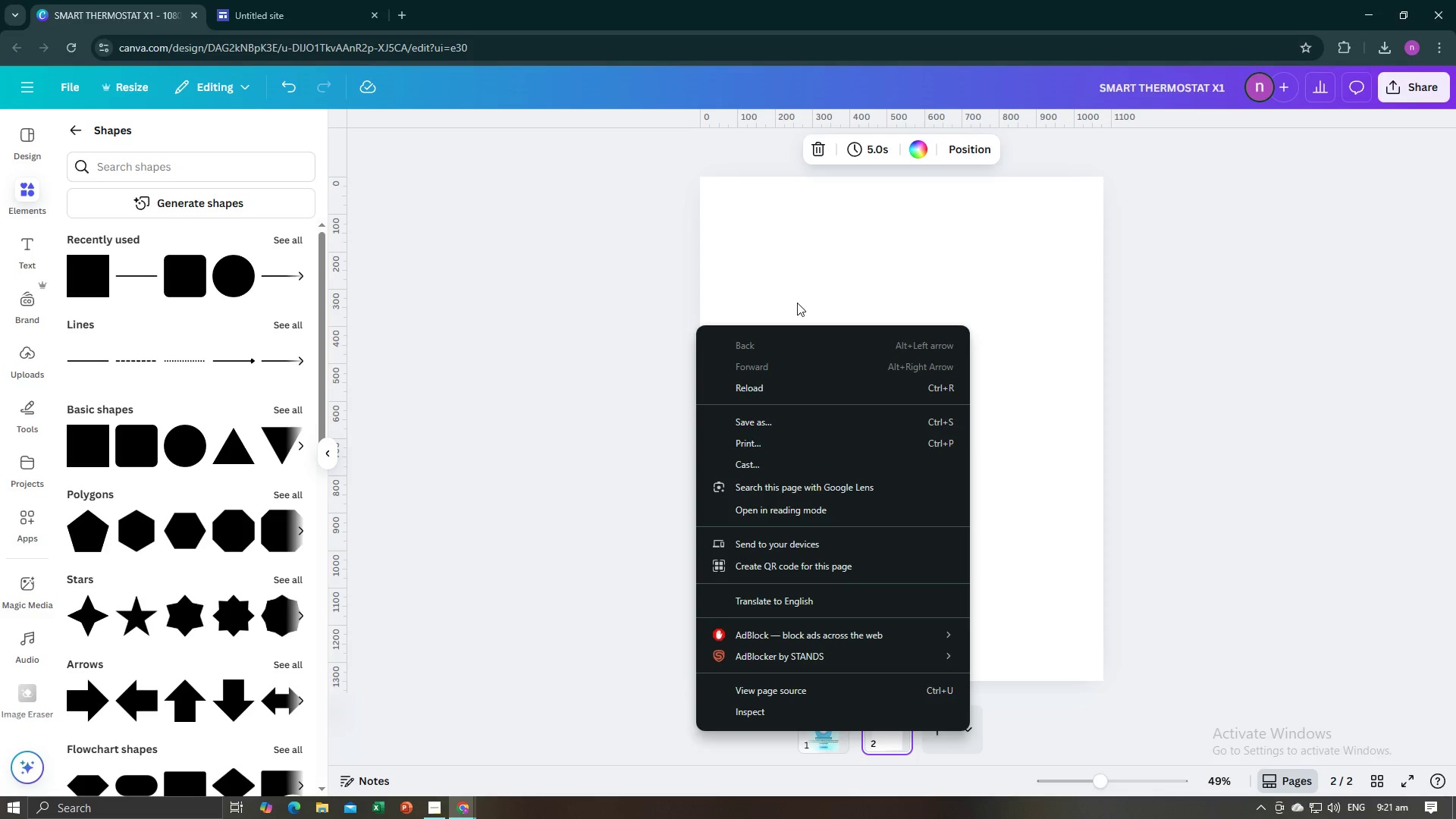 
right_click([797, 302])
 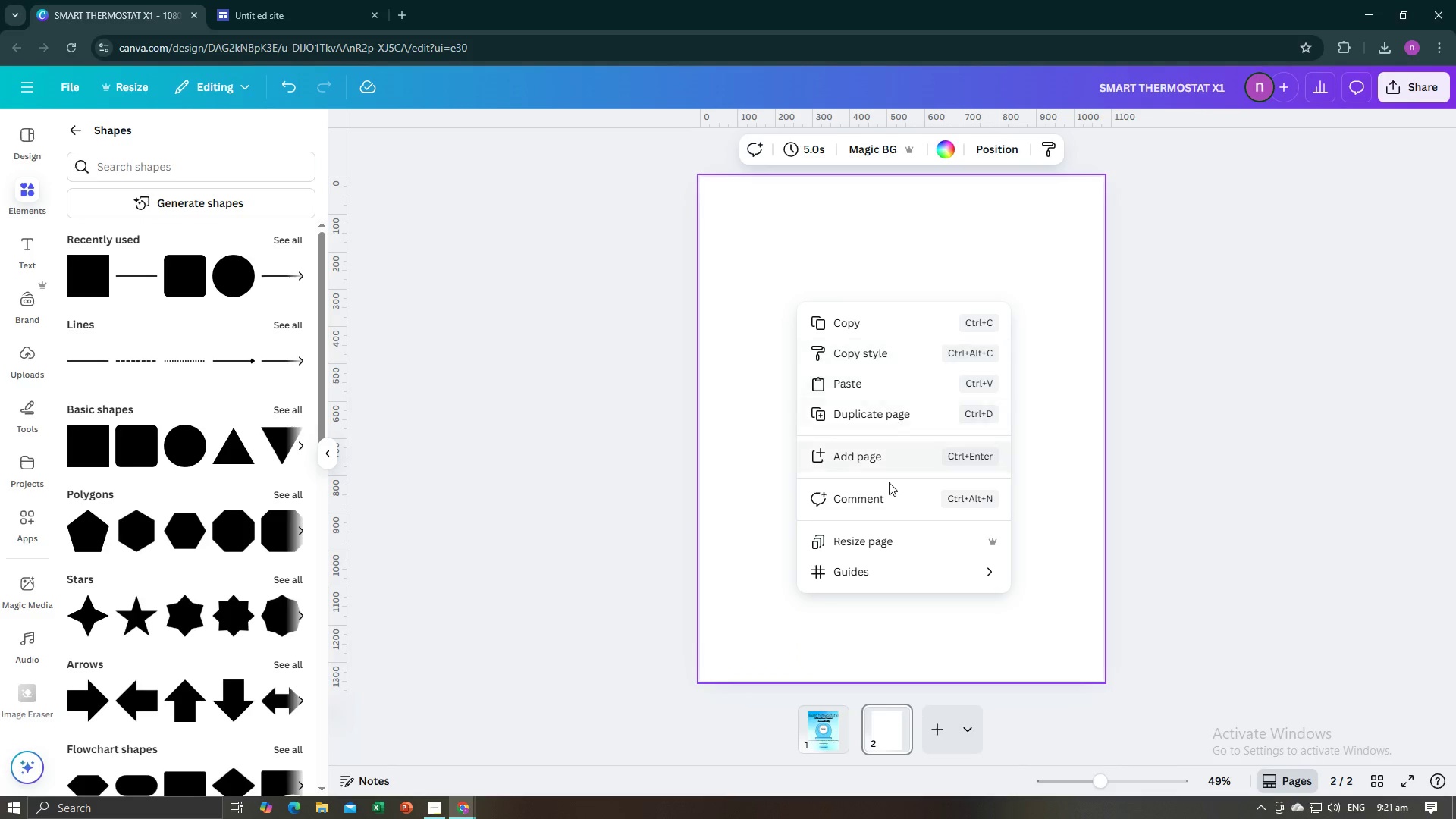 
left_click([881, 541])
 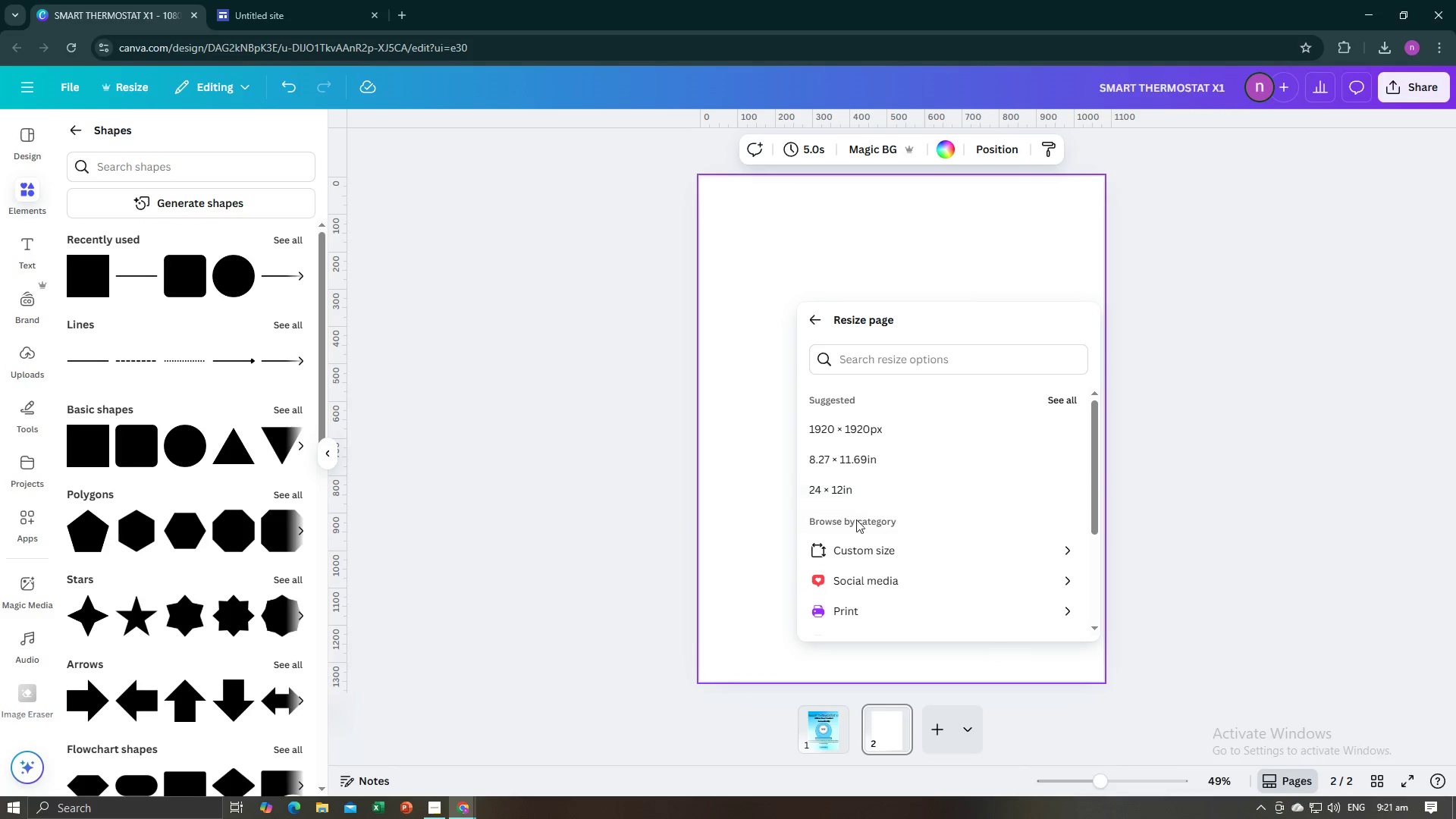 
left_click([855, 544])
 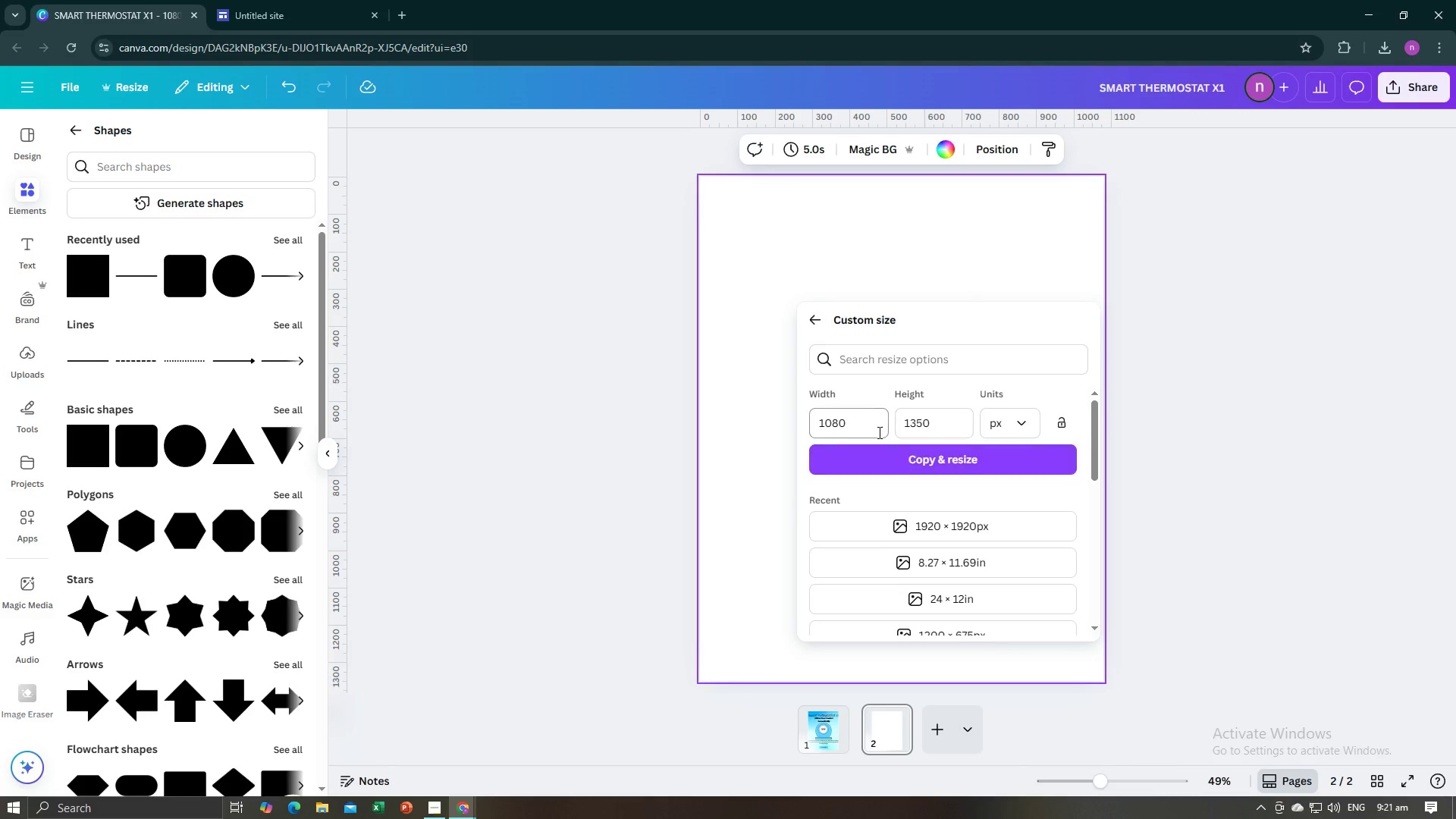 
left_click_drag(start_coordinate=[871, 422], to_coordinate=[801, 422])
 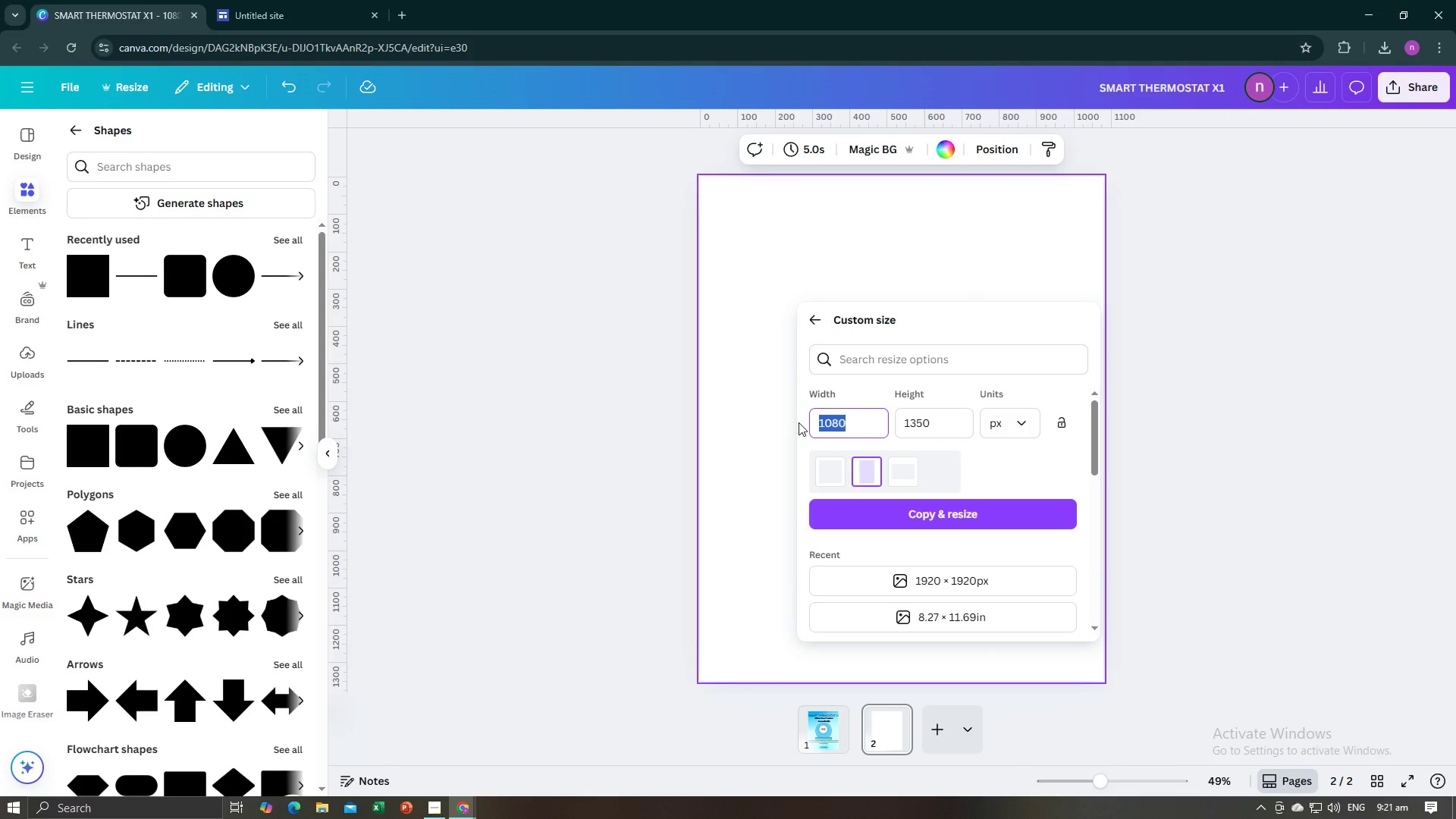 
type(500)
key(Tab)
type(50)
 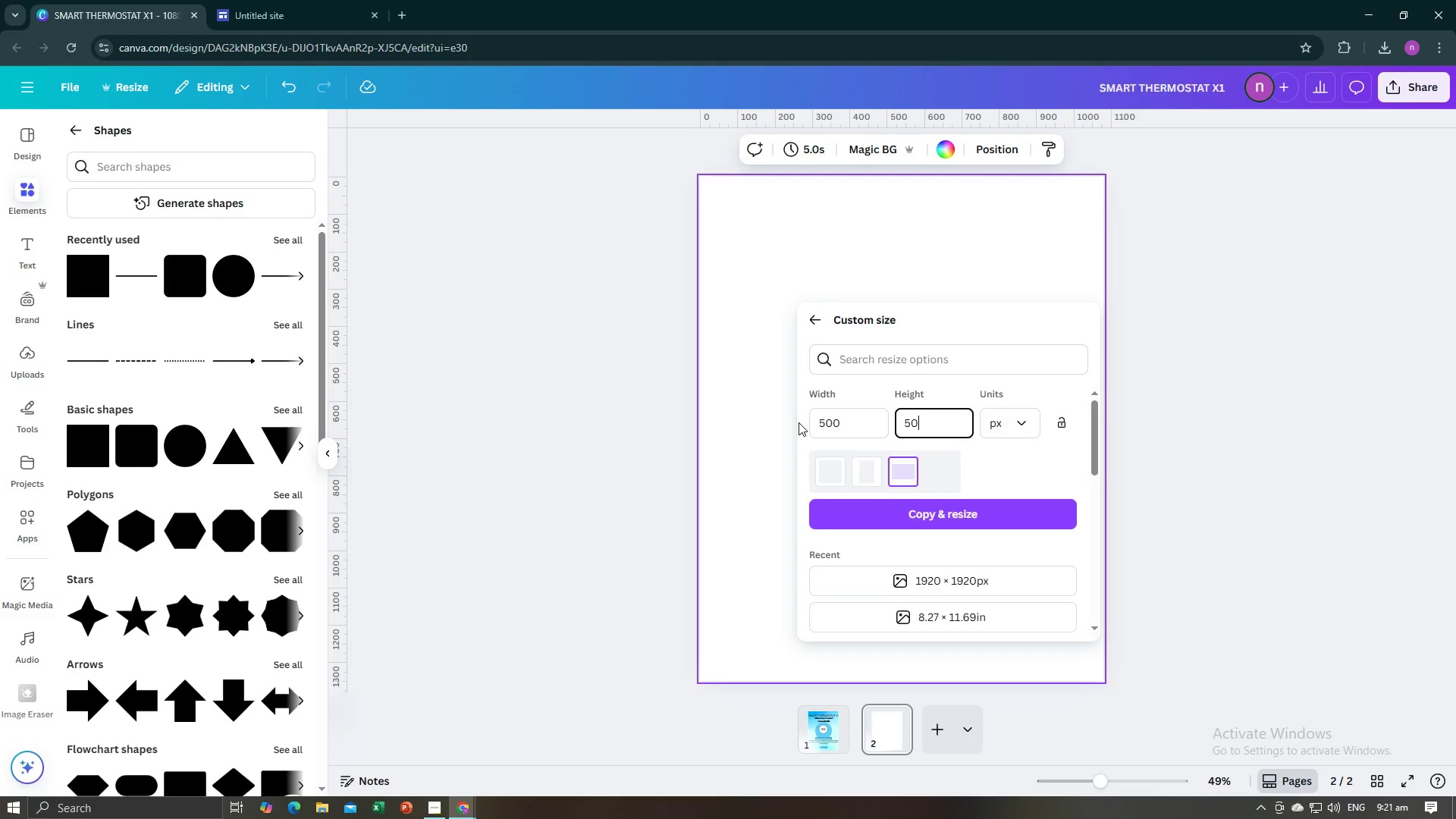 
key(Enter)
 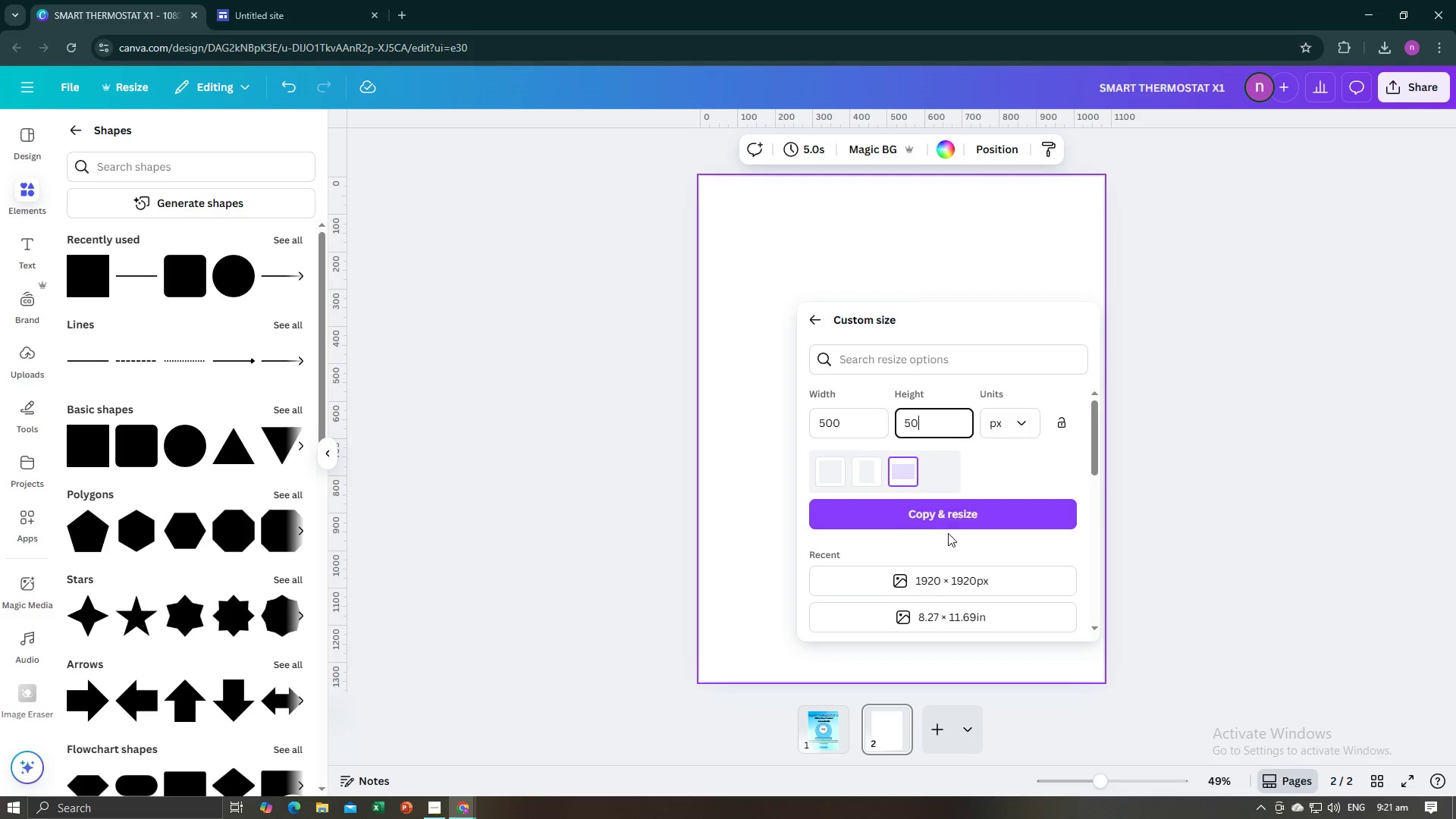 
left_click([962, 514])
 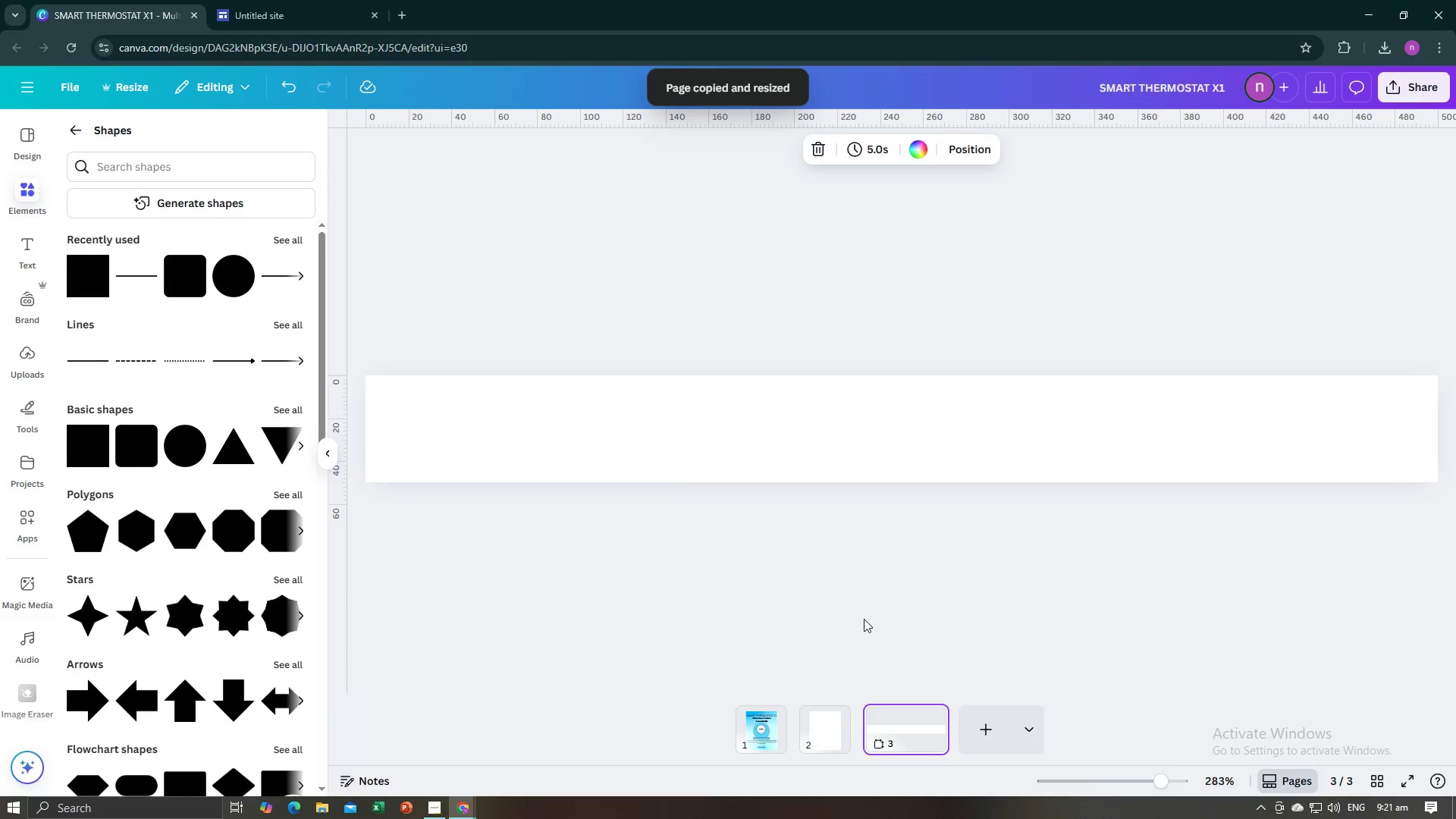 
left_click([889, 720])
 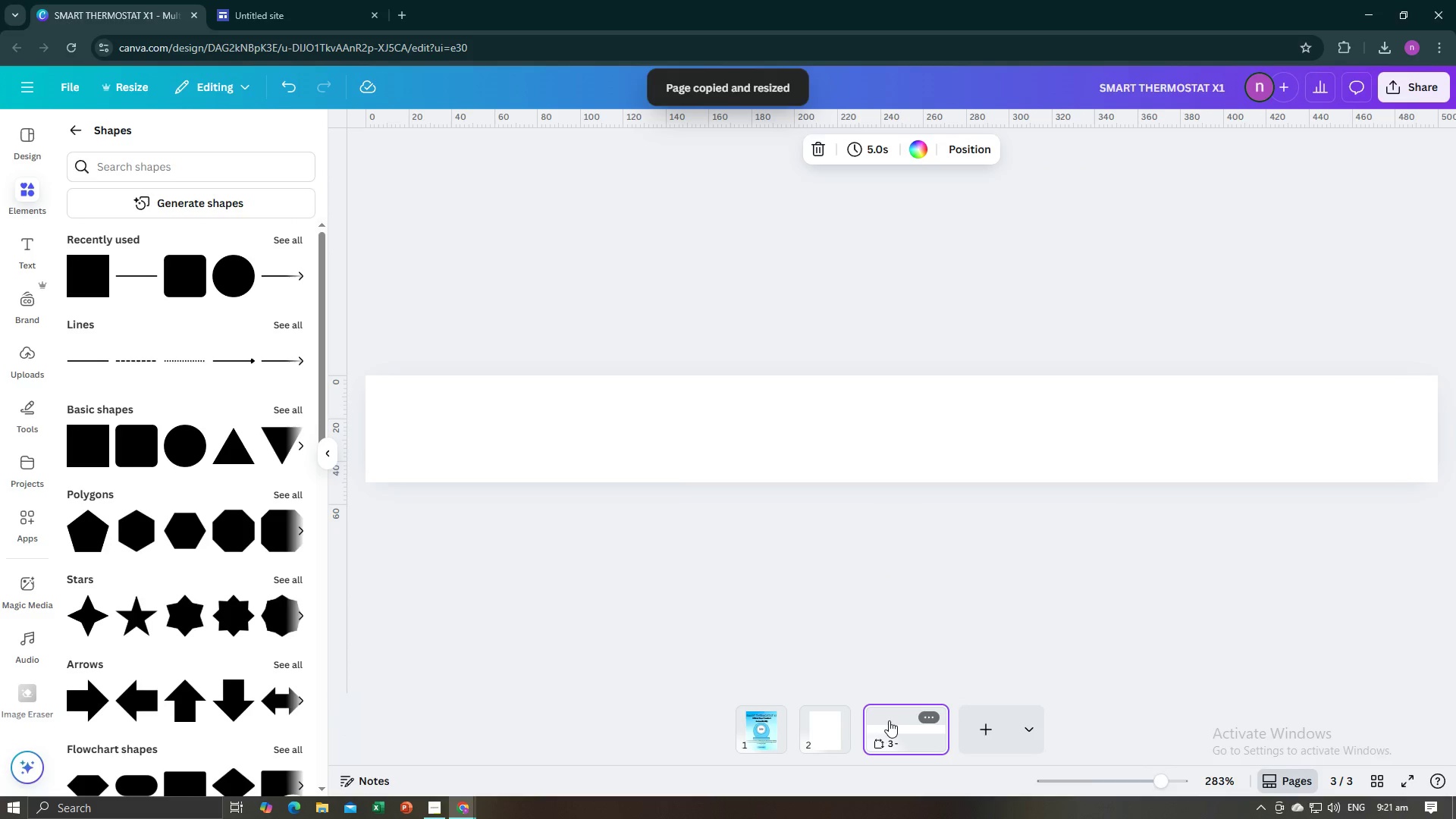 
right_click([802, 452])
 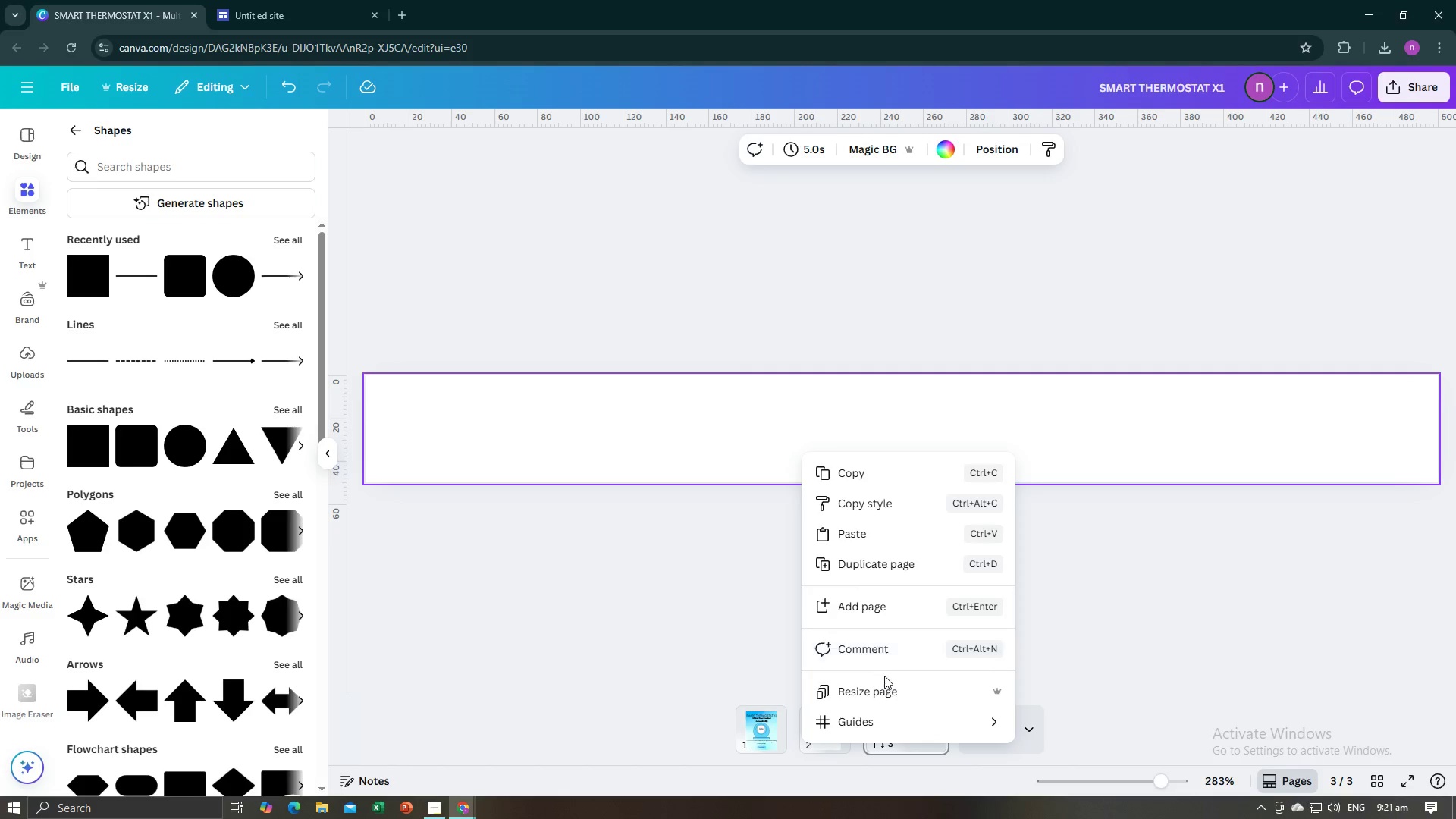 
left_click([886, 689])
 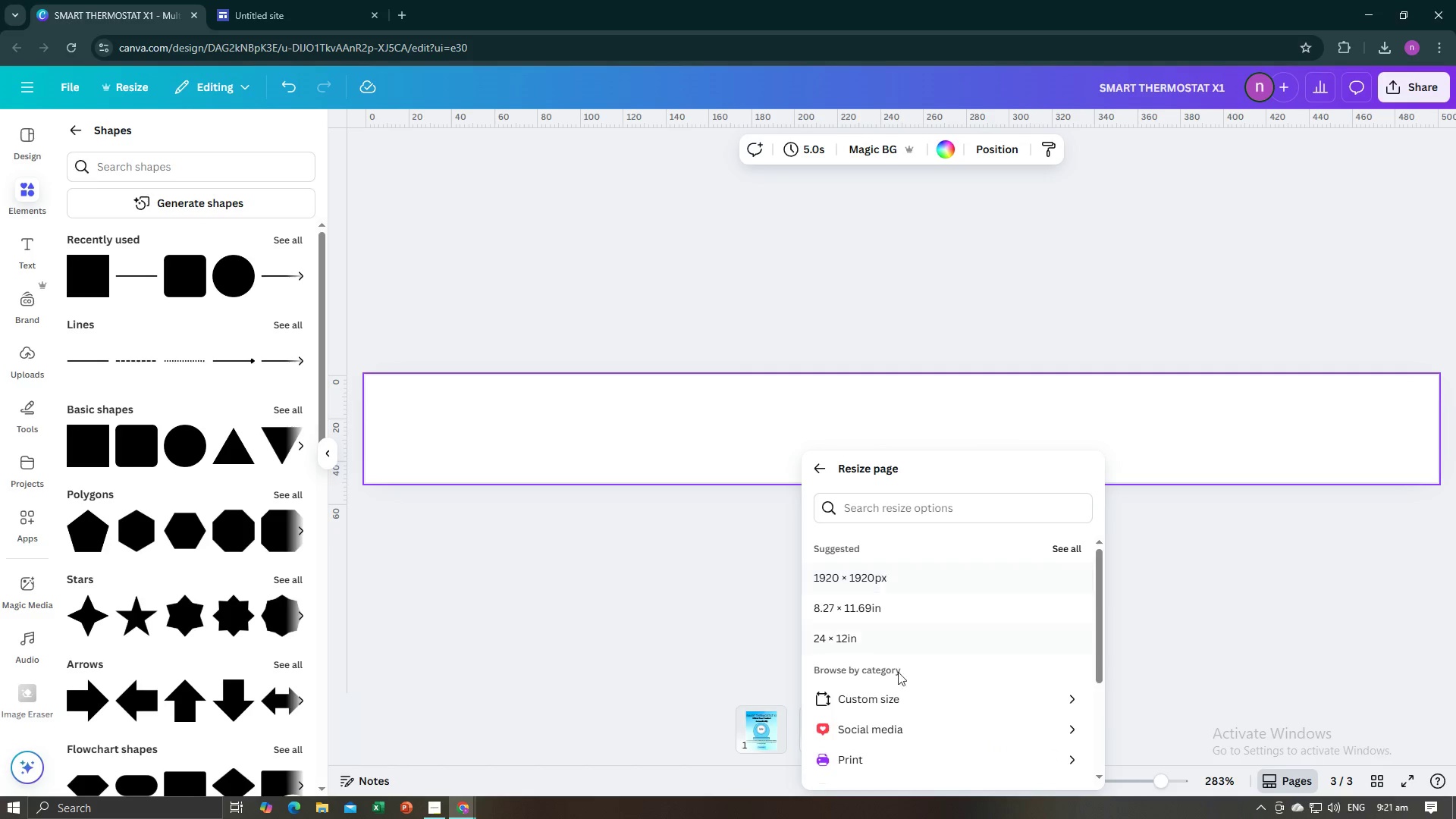 
left_click([902, 696])
 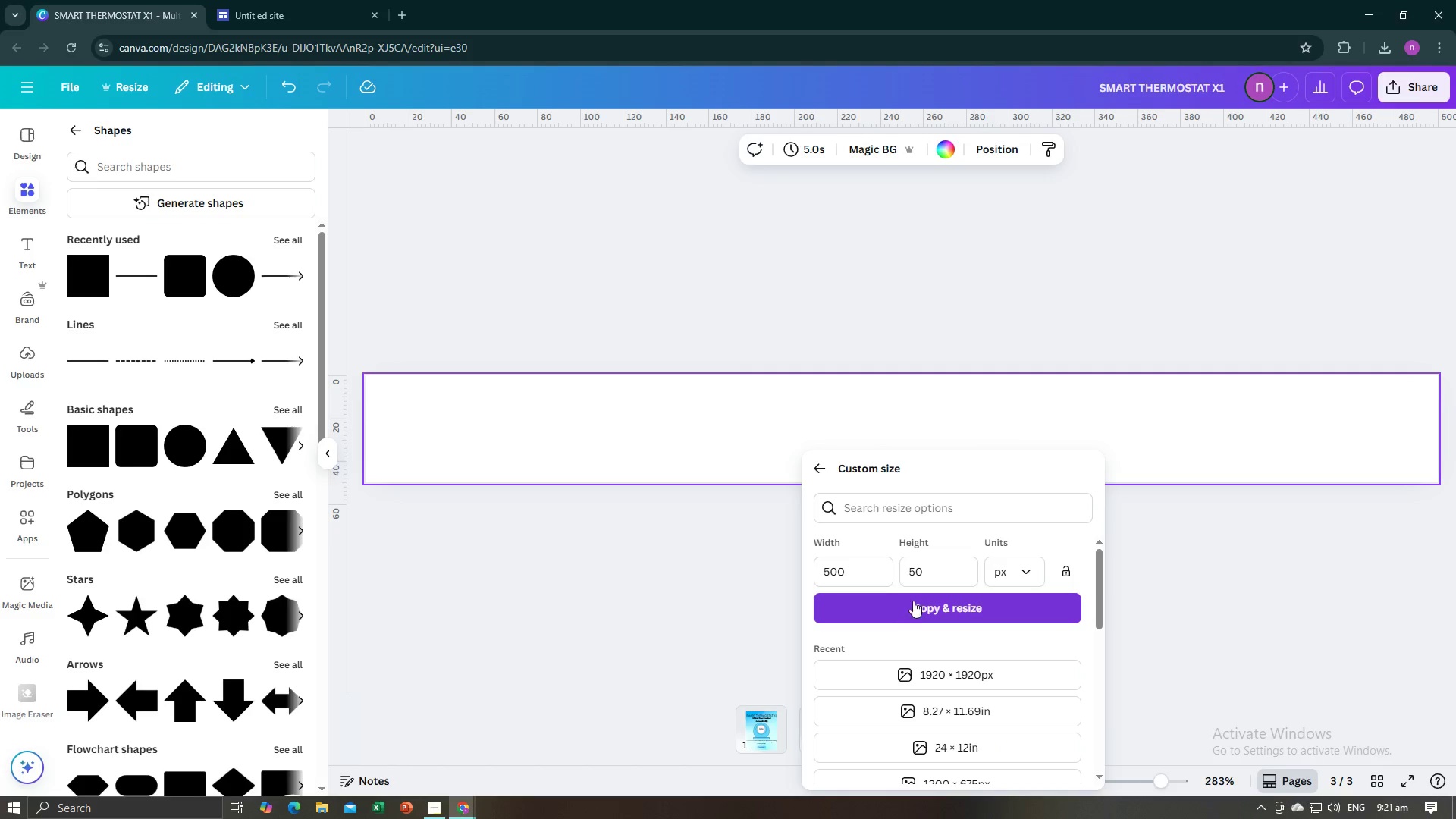 
left_click([930, 575])
 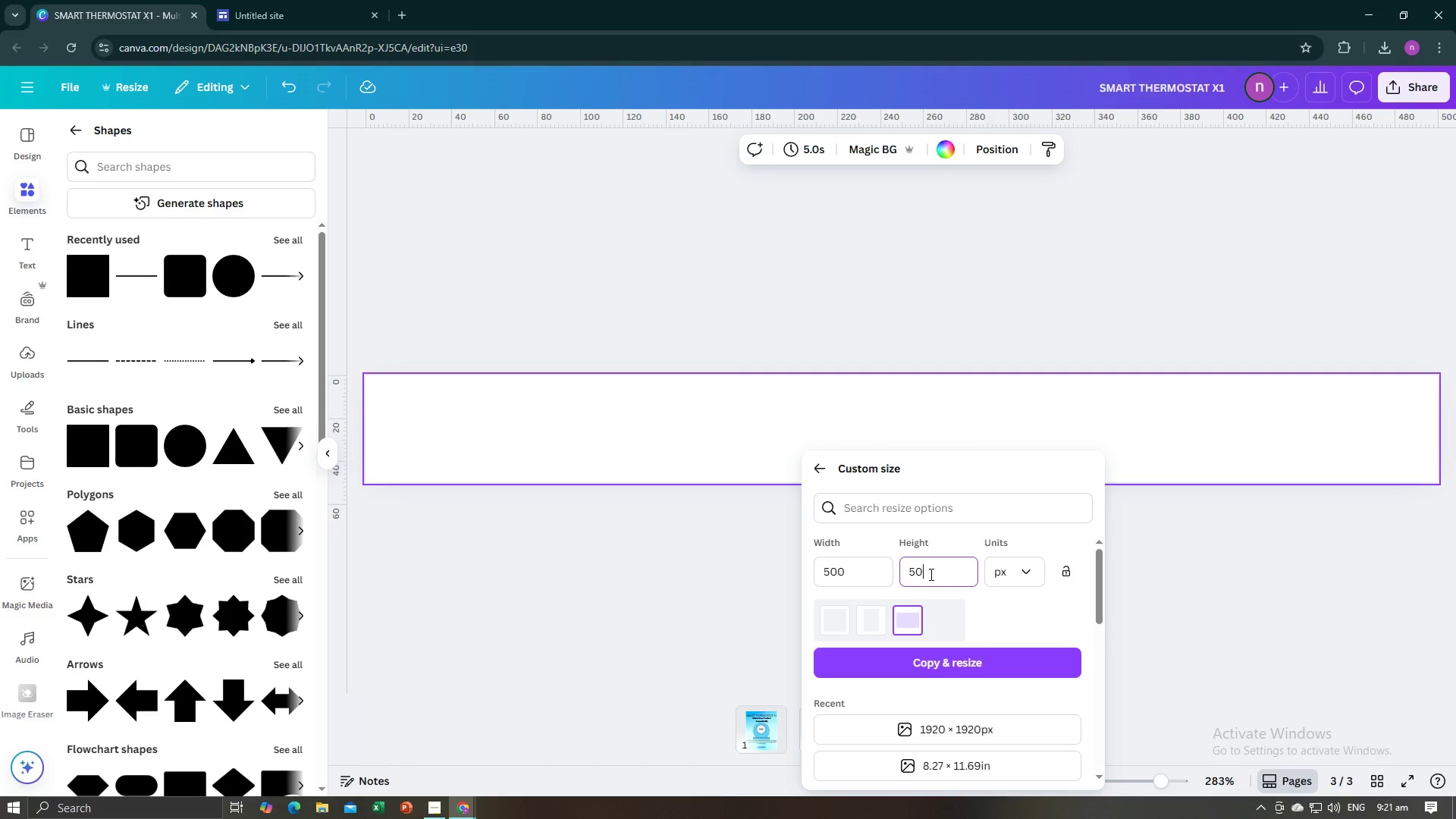 
key(0)
 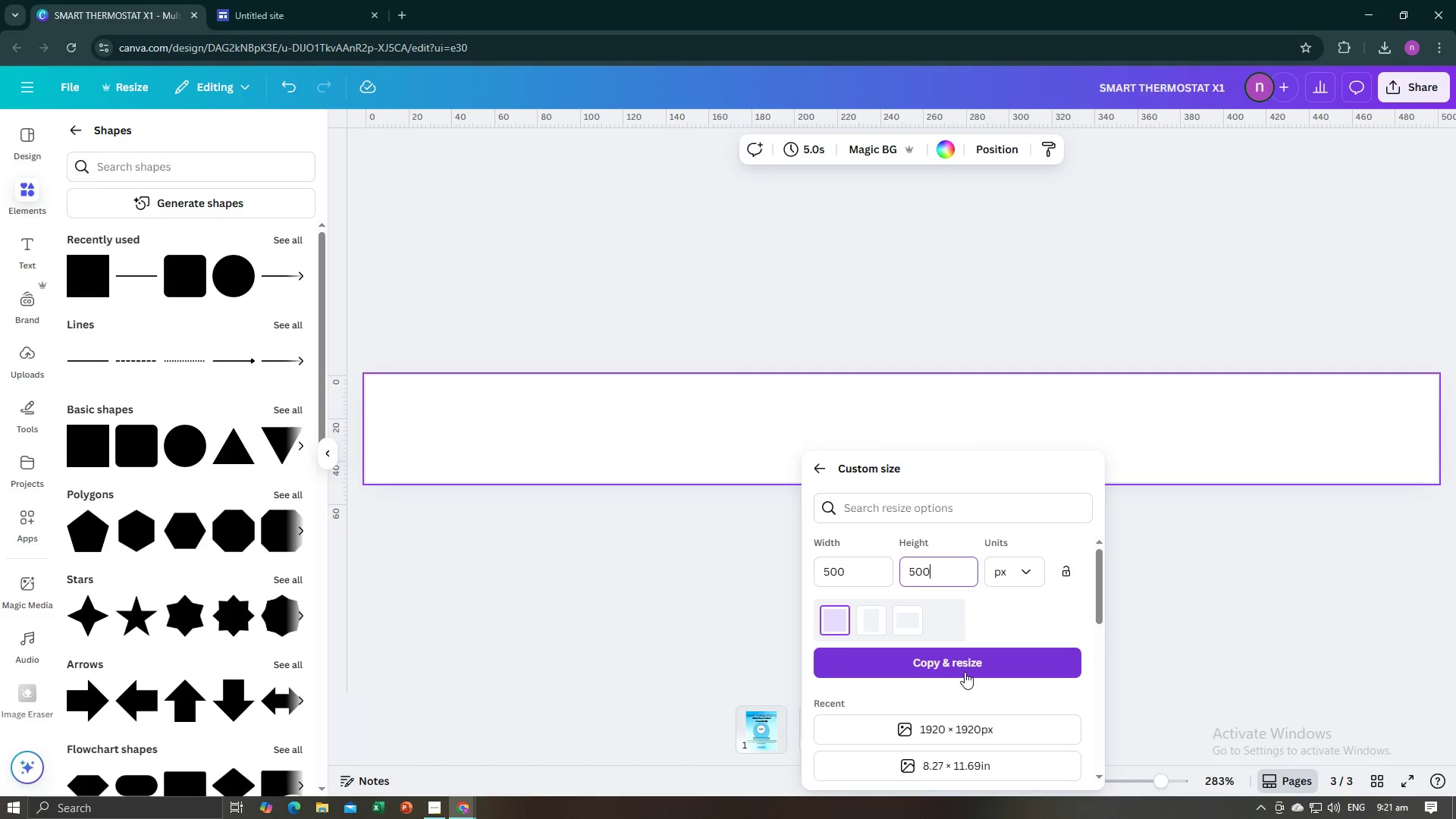 
left_click([965, 667])
 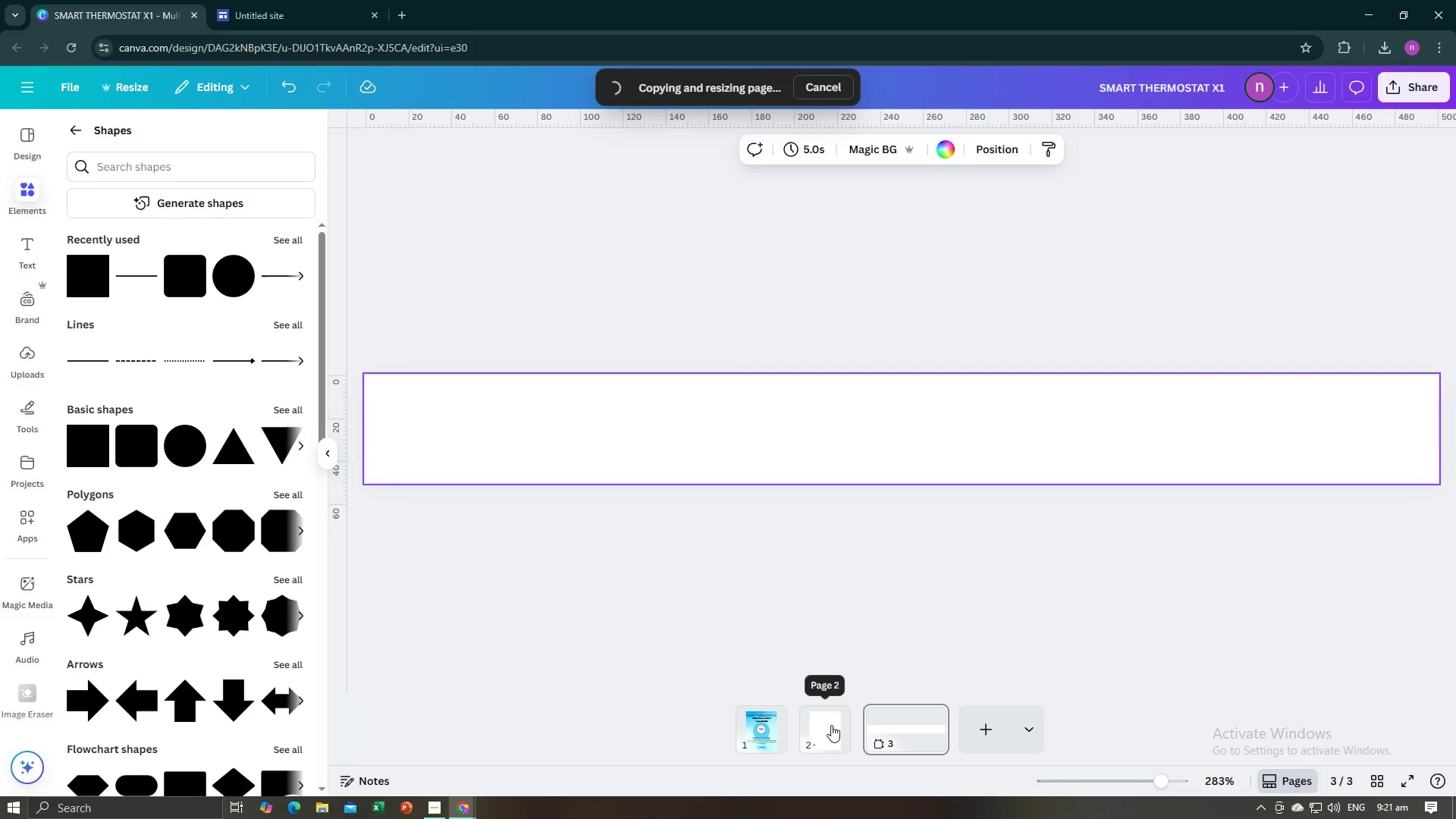 
left_click([832, 719])
 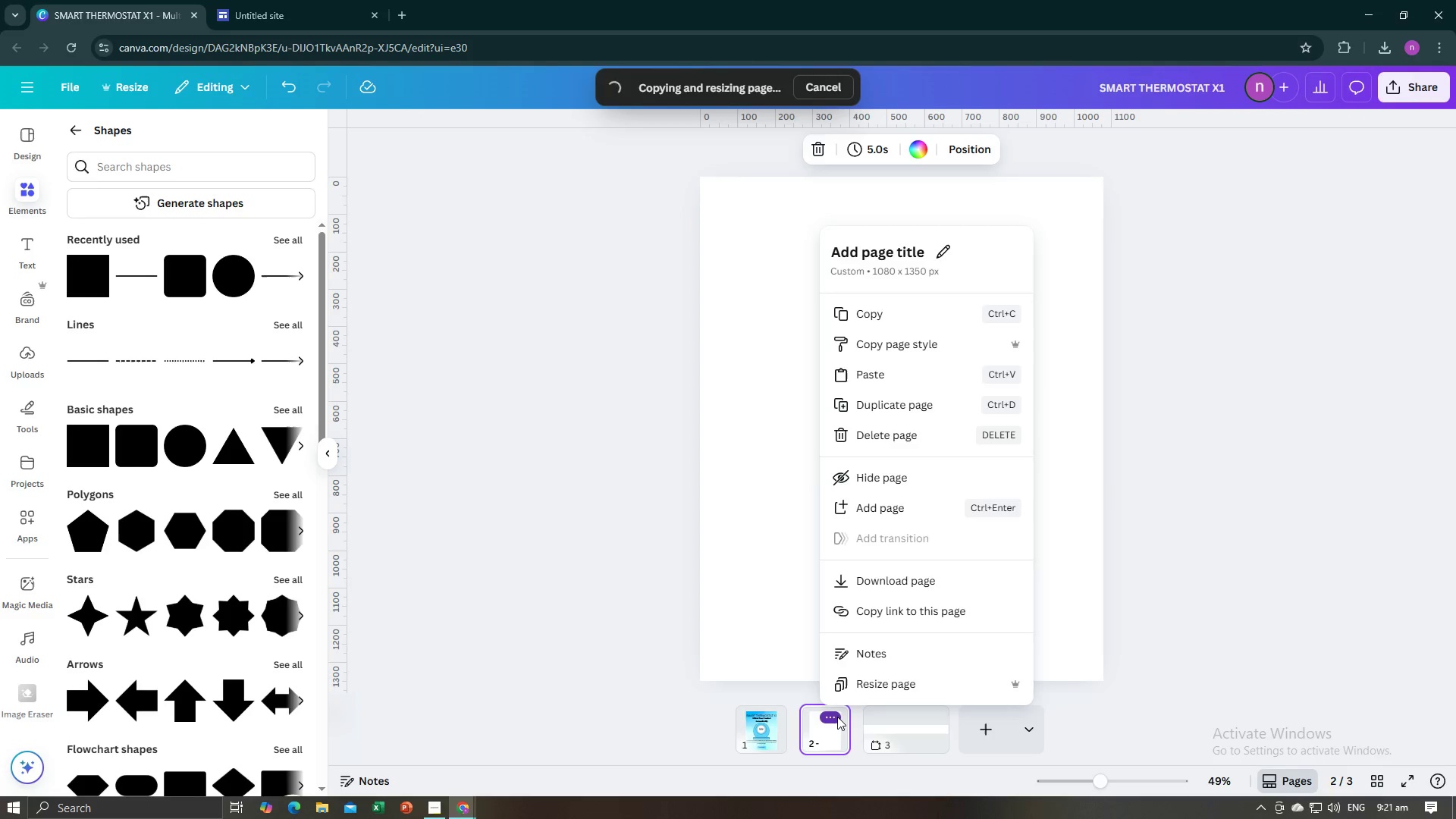 
left_click([837, 717])
 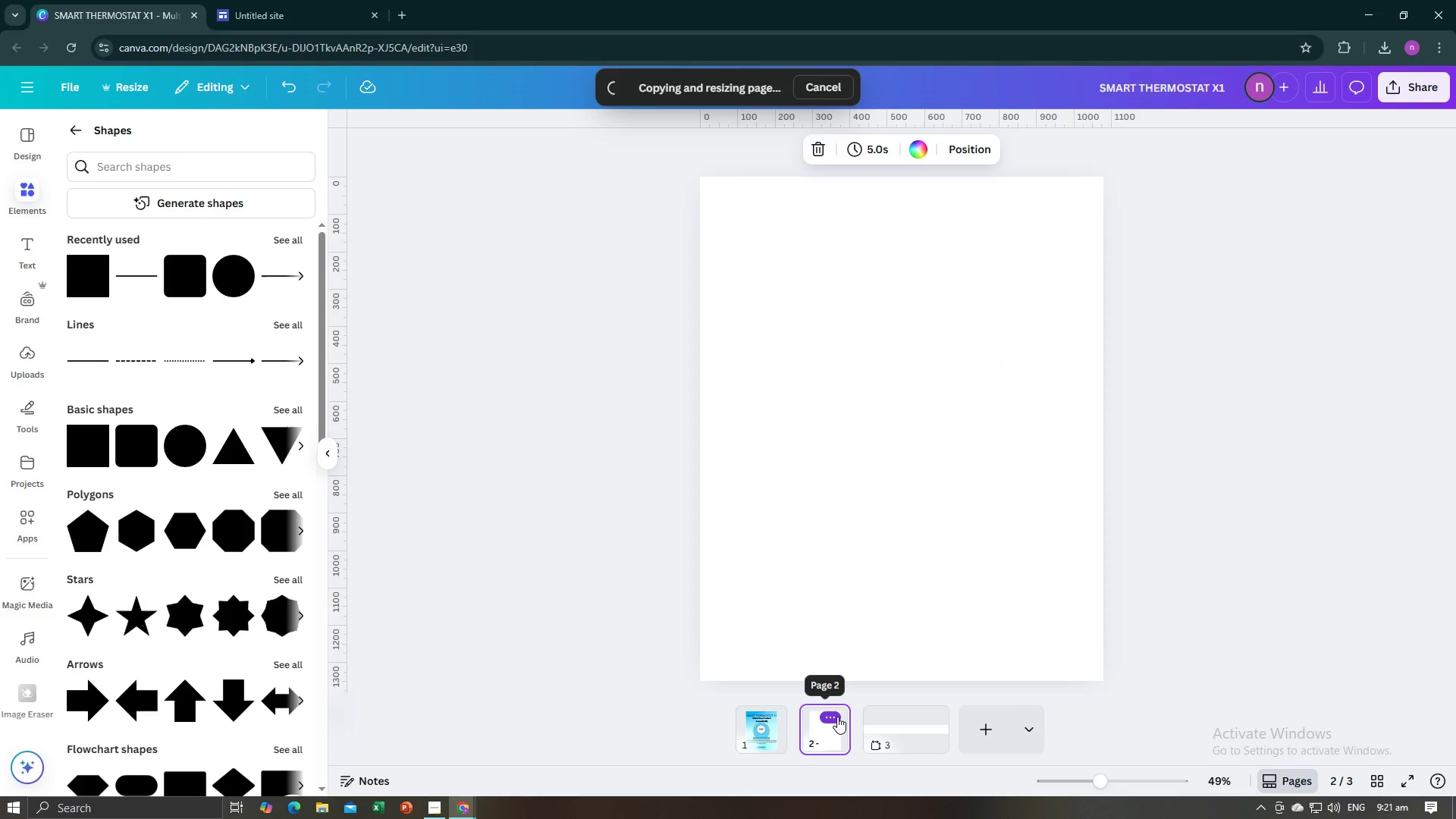 
left_click([837, 717])
 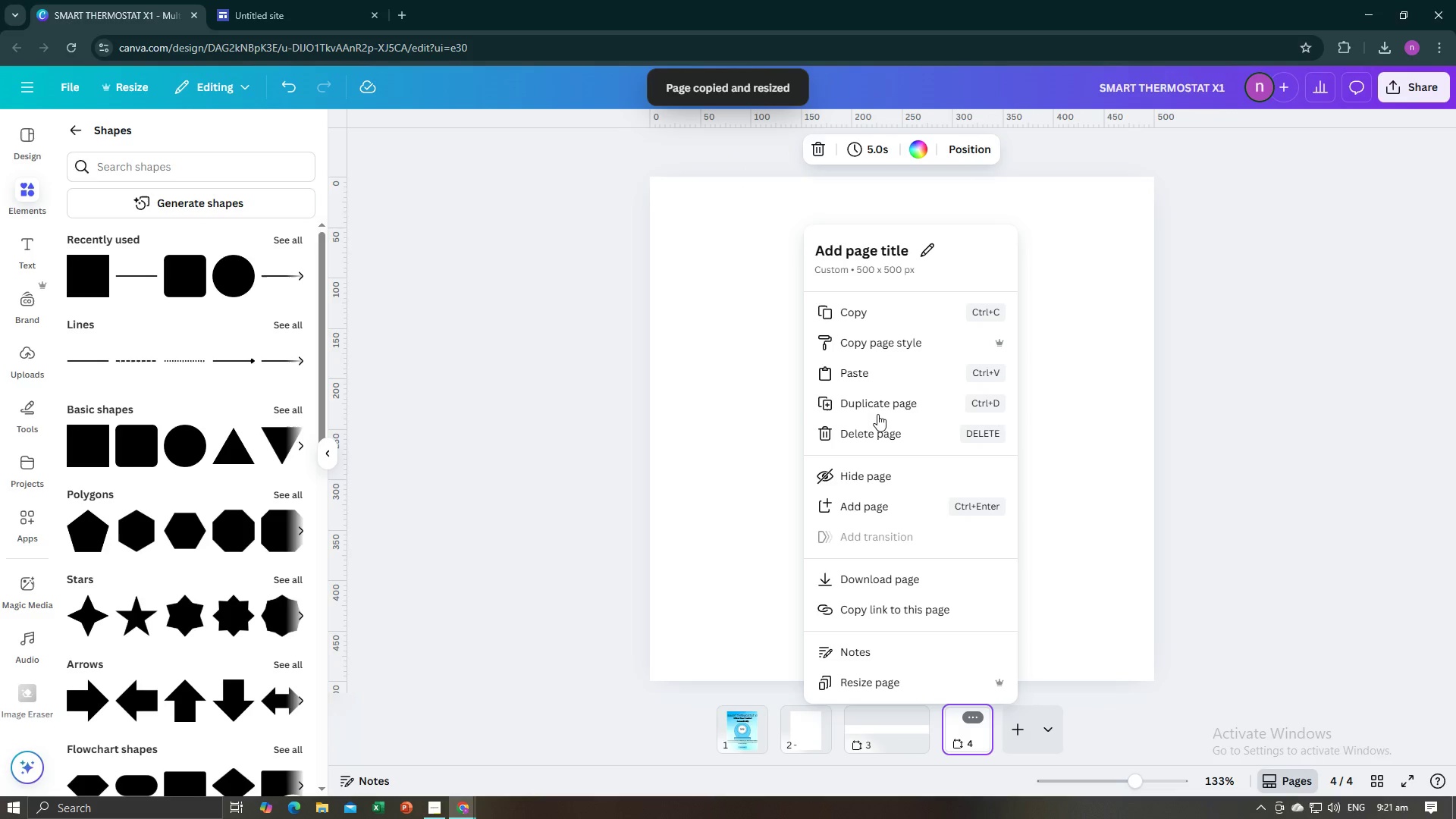 
left_click([874, 431])
 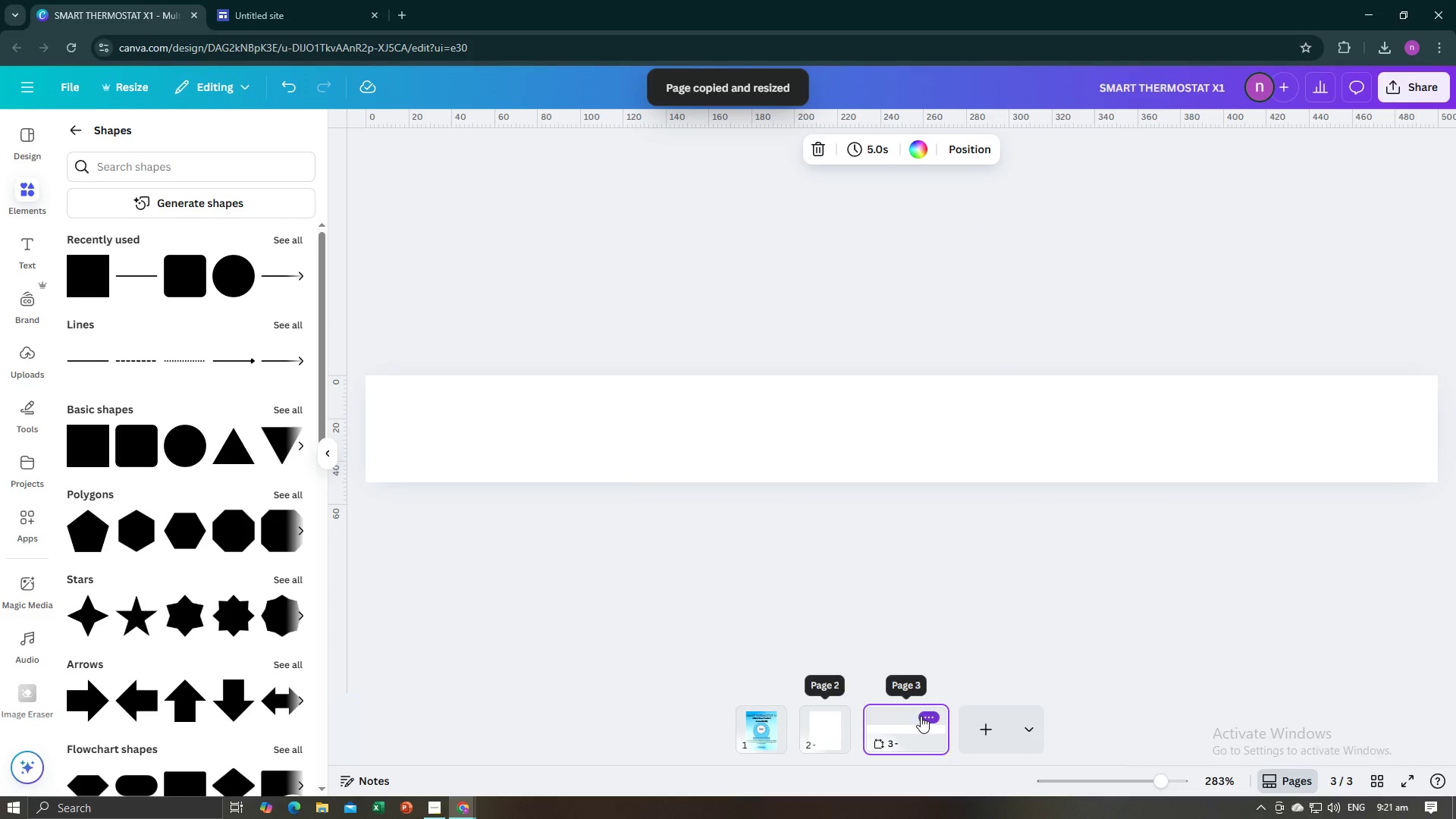 
left_click([927, 716])
 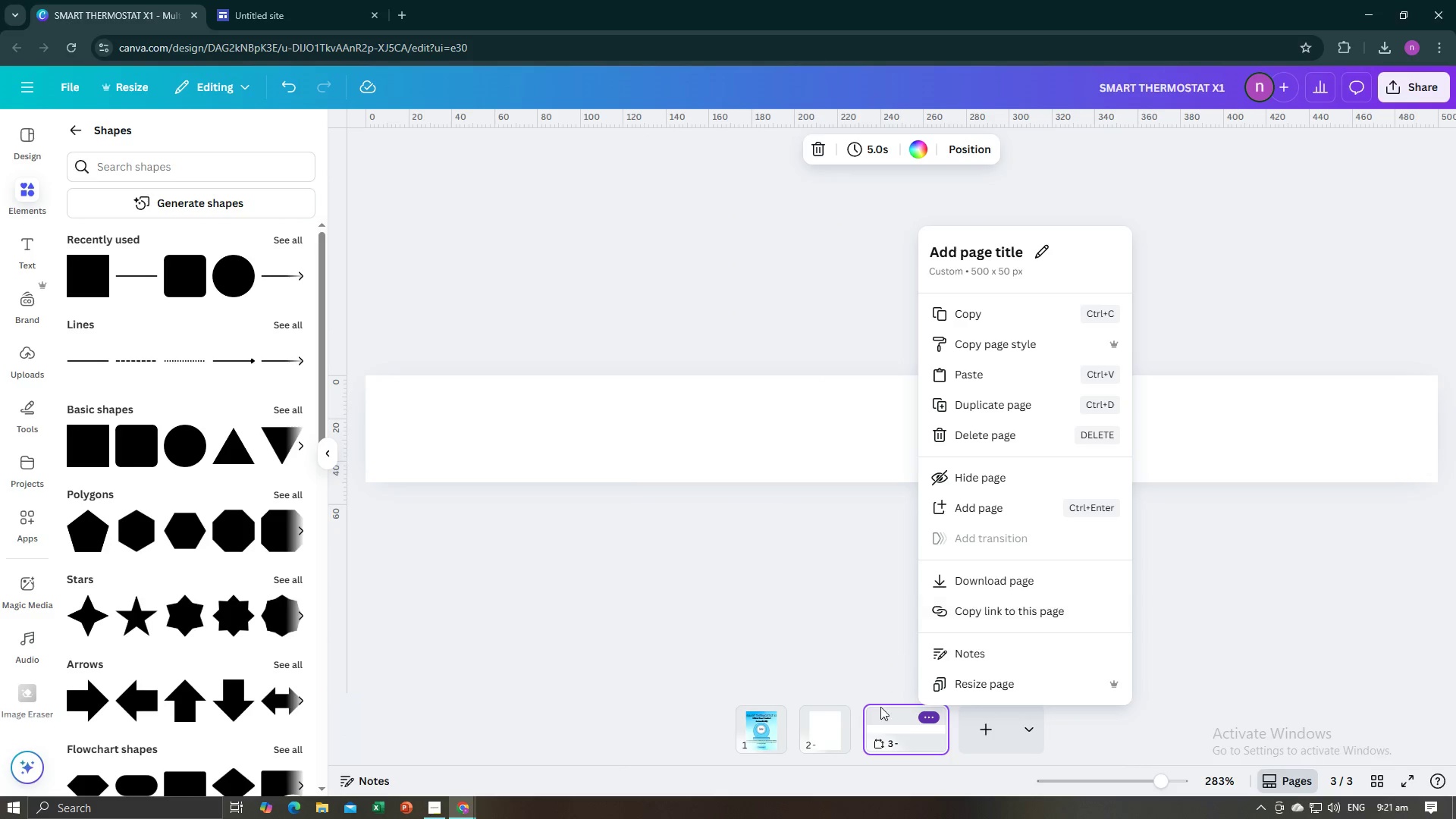 
double_click([832, 729])
 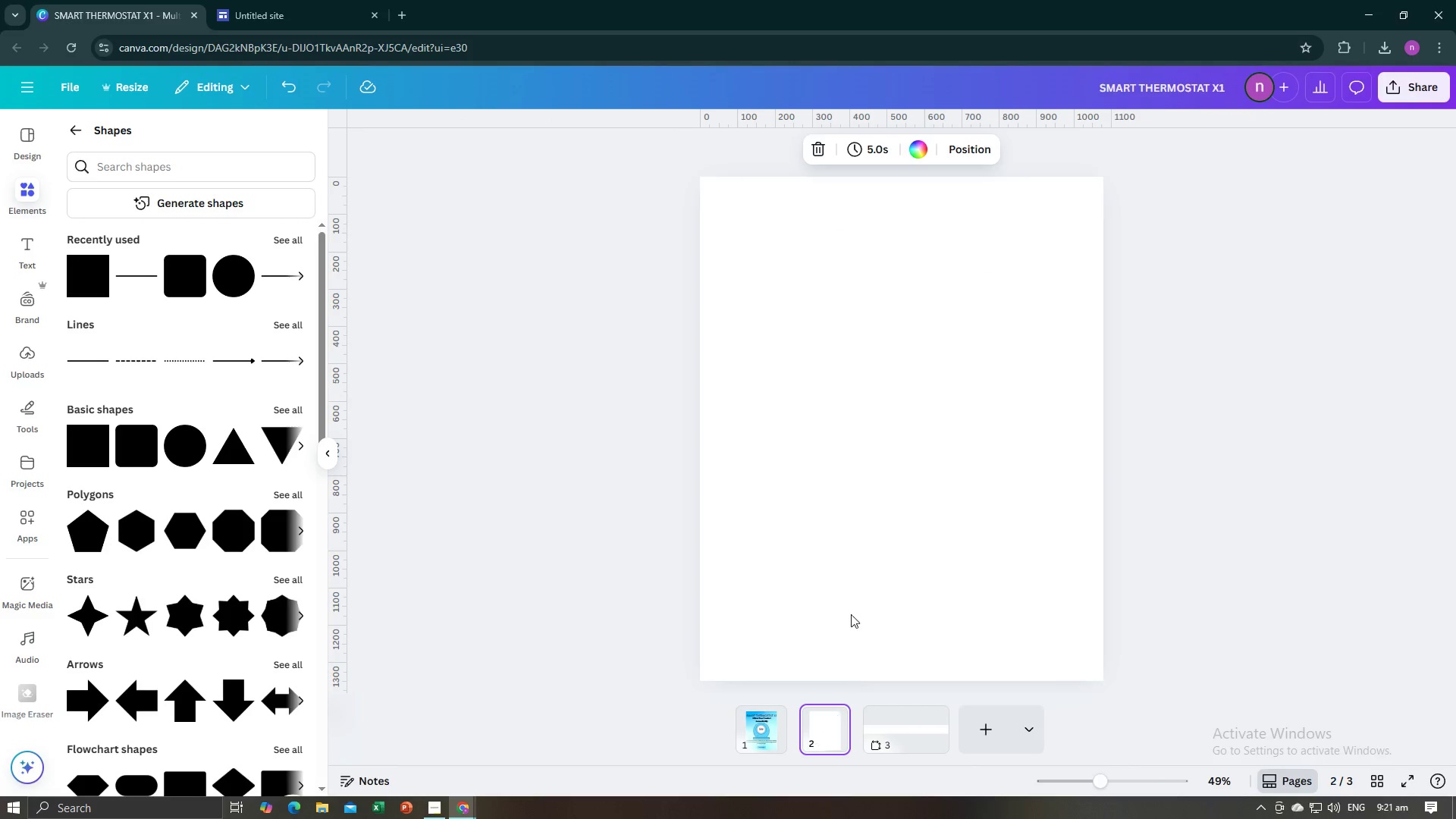 
left_click([832, 559])
 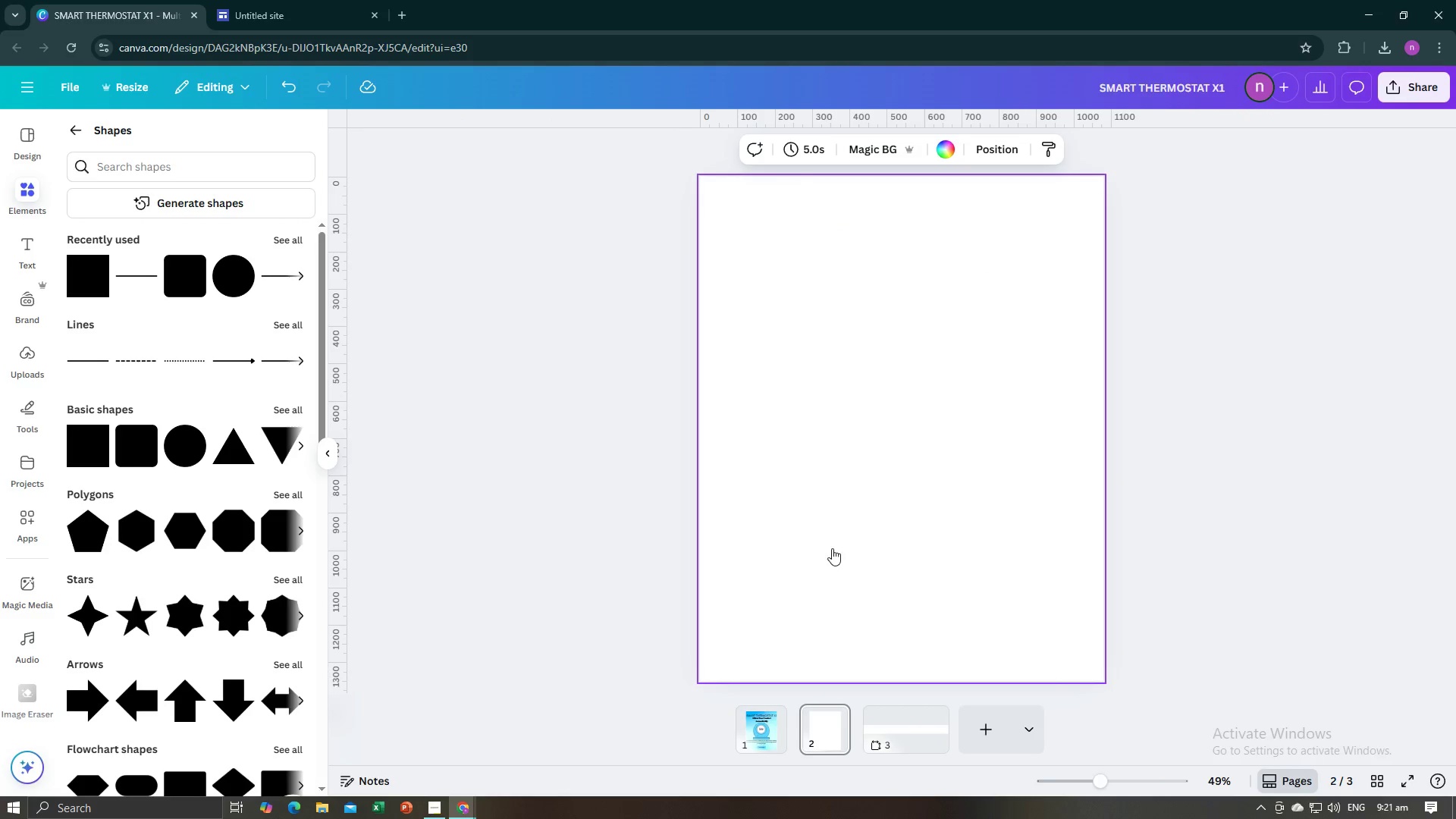 
right_click([832, 548])
 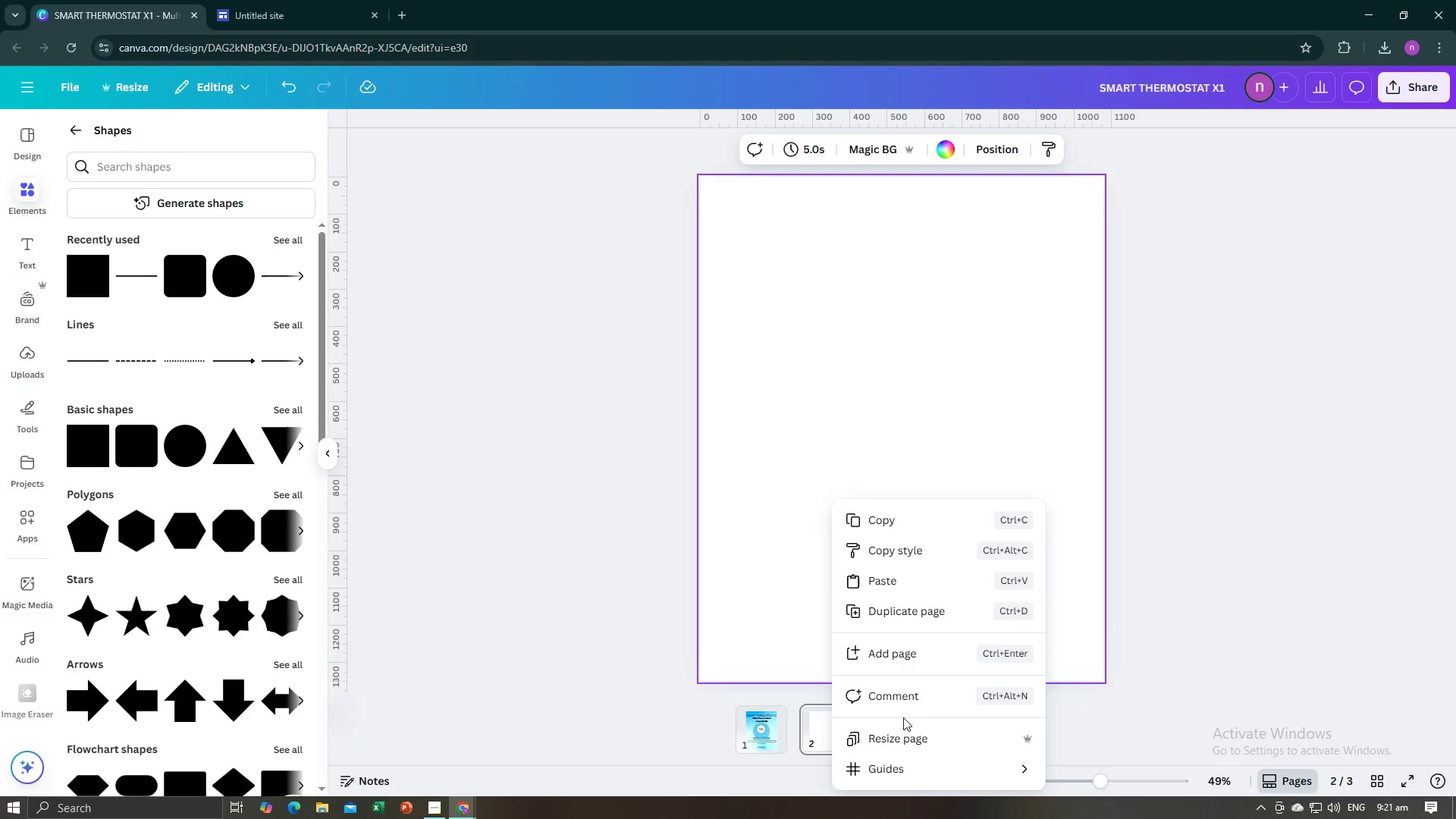 
double_click([904, 726])
 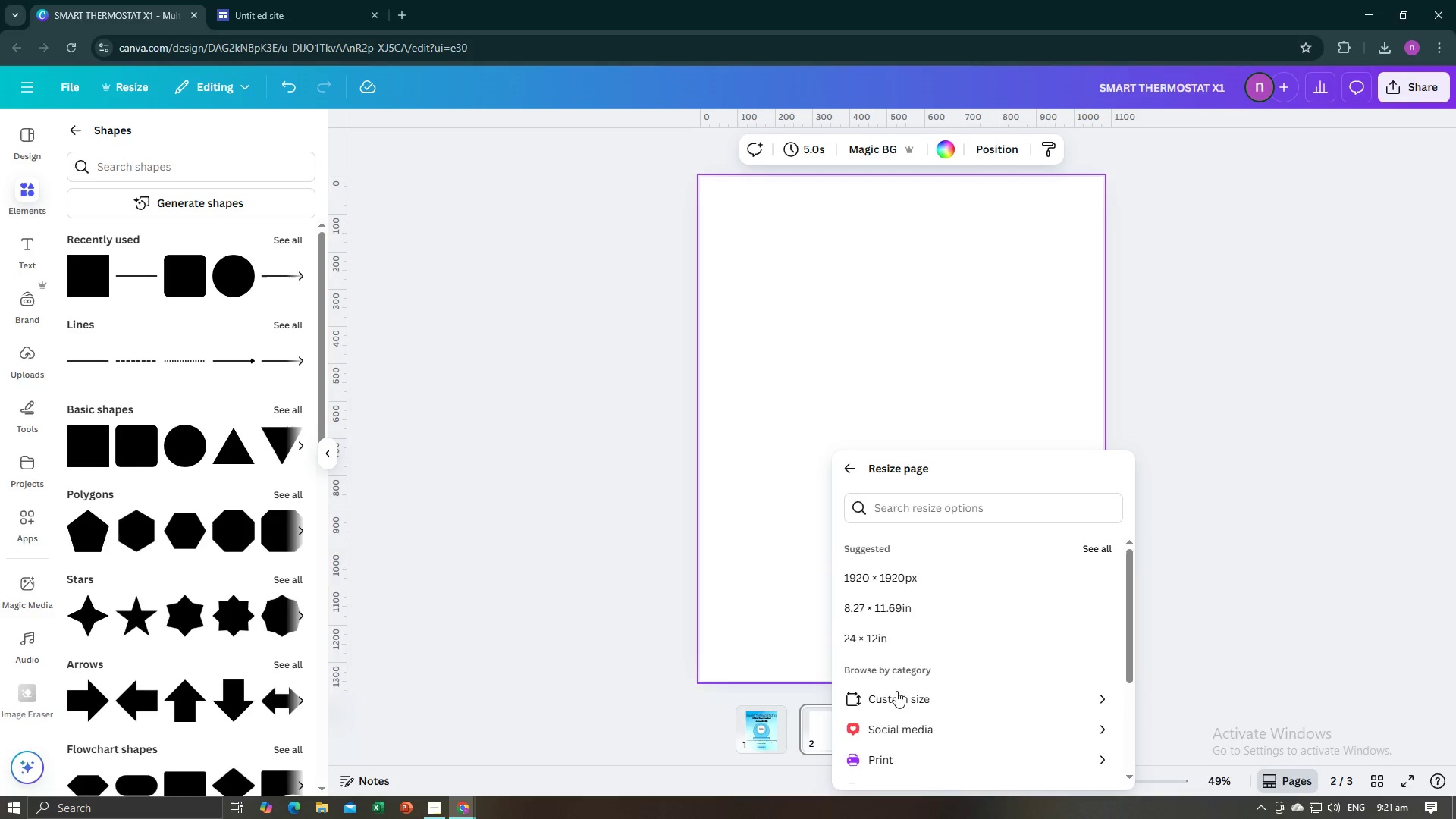 
left_click([896, 695])
 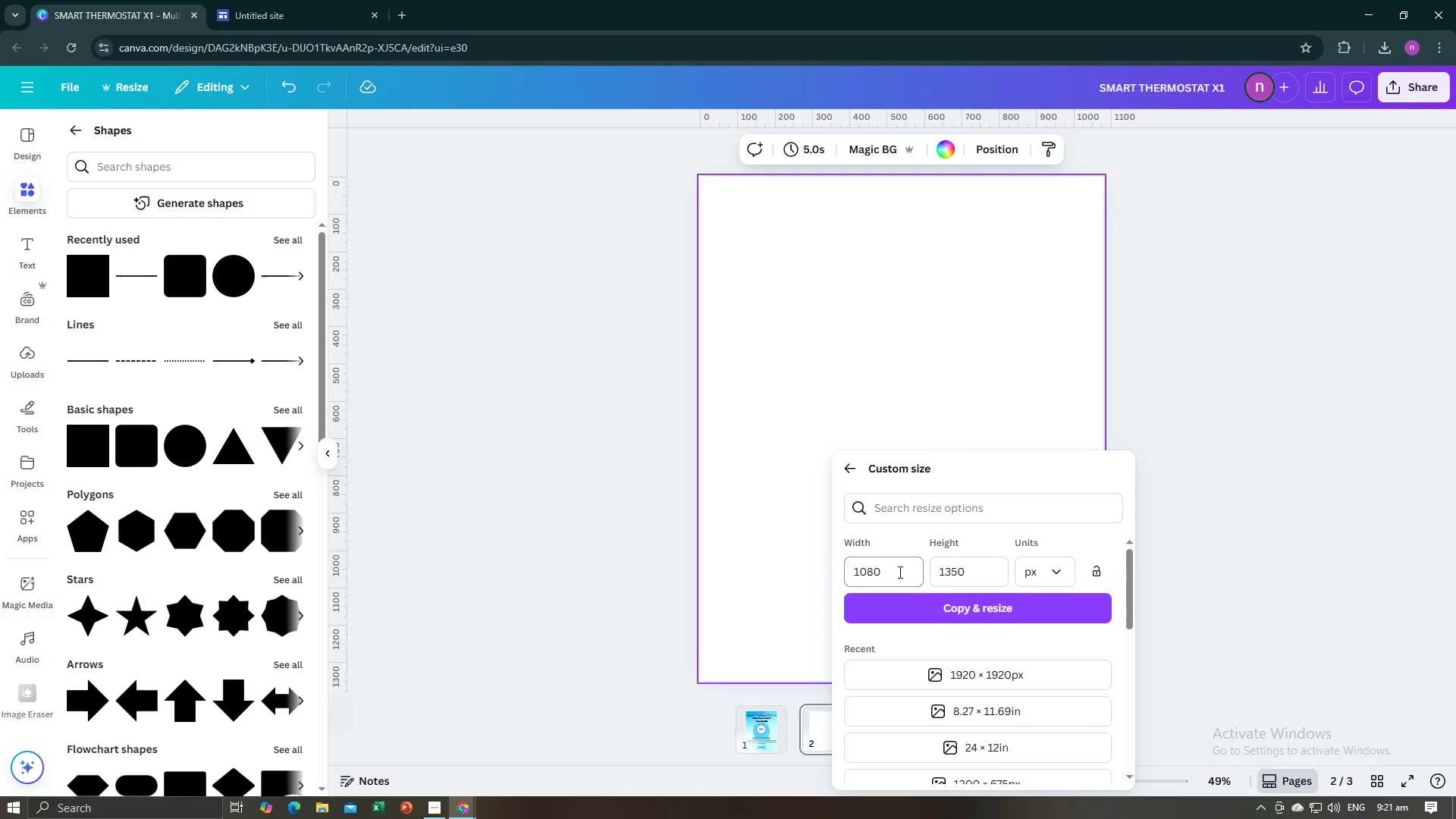 
left_click_drag(start_coordinate=[894, 574], to_coordinate=[834, 573])
 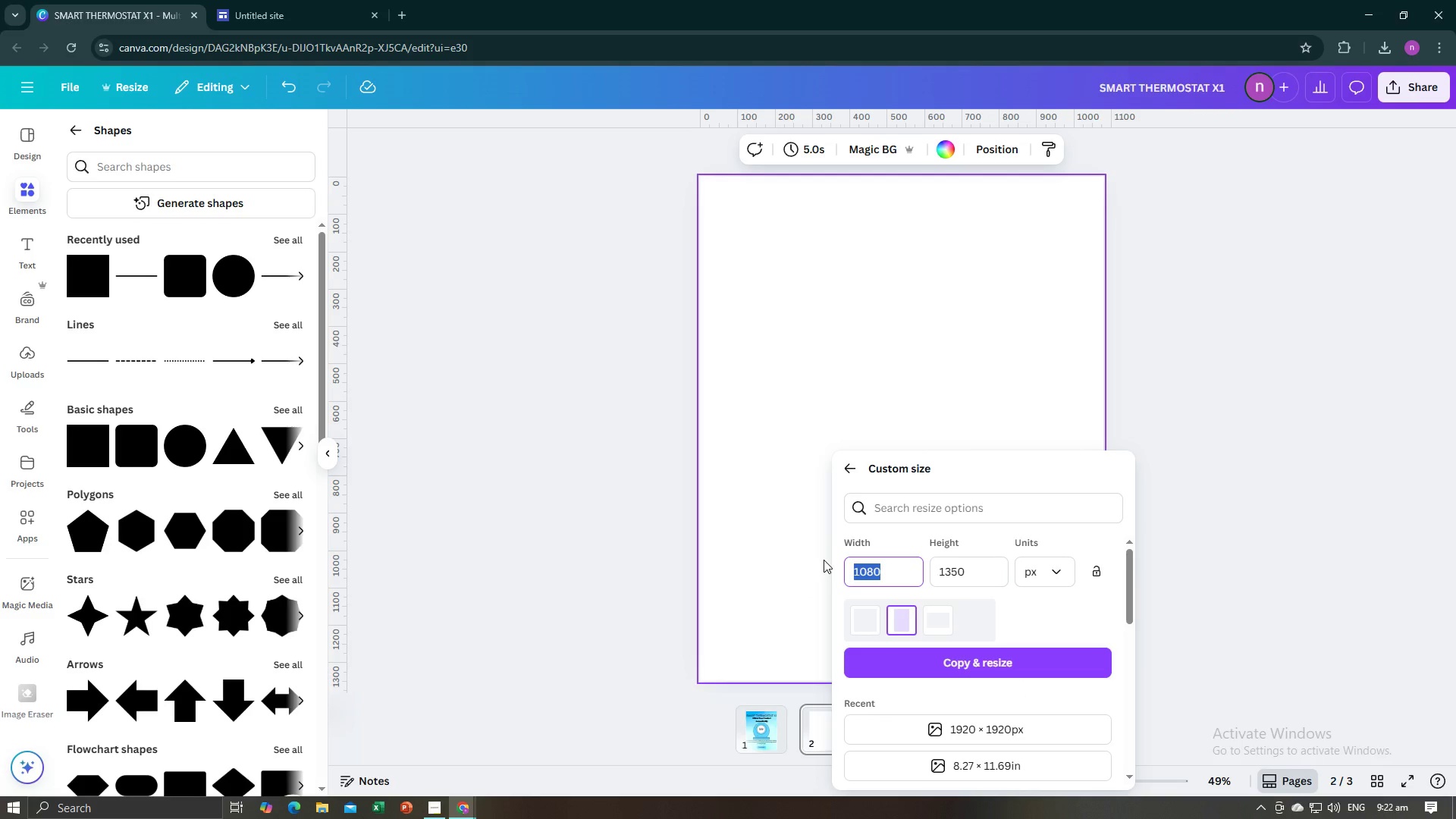 
type(500)
key(Tab)
type(500)
 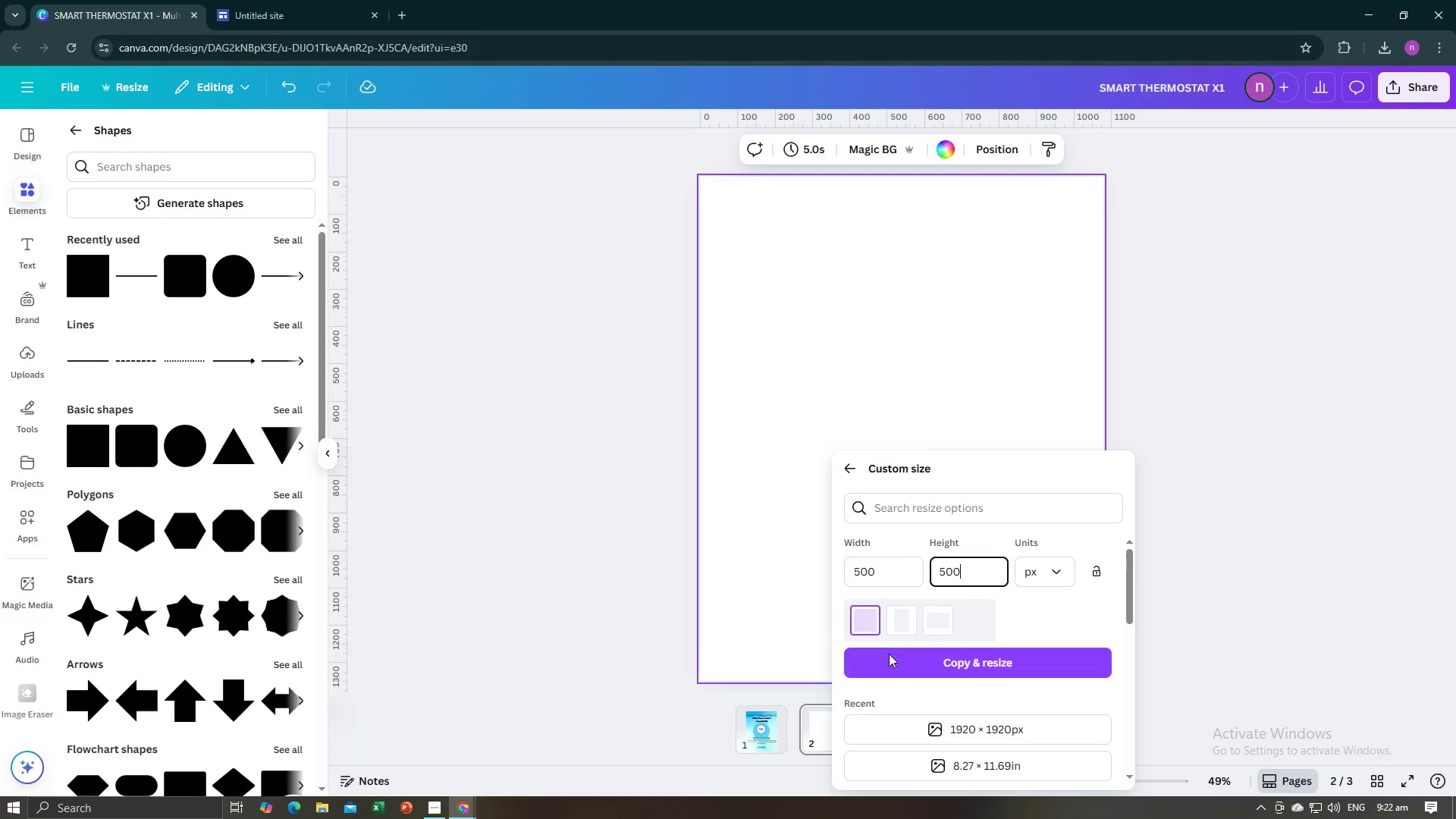 
left_click([902, 658])
 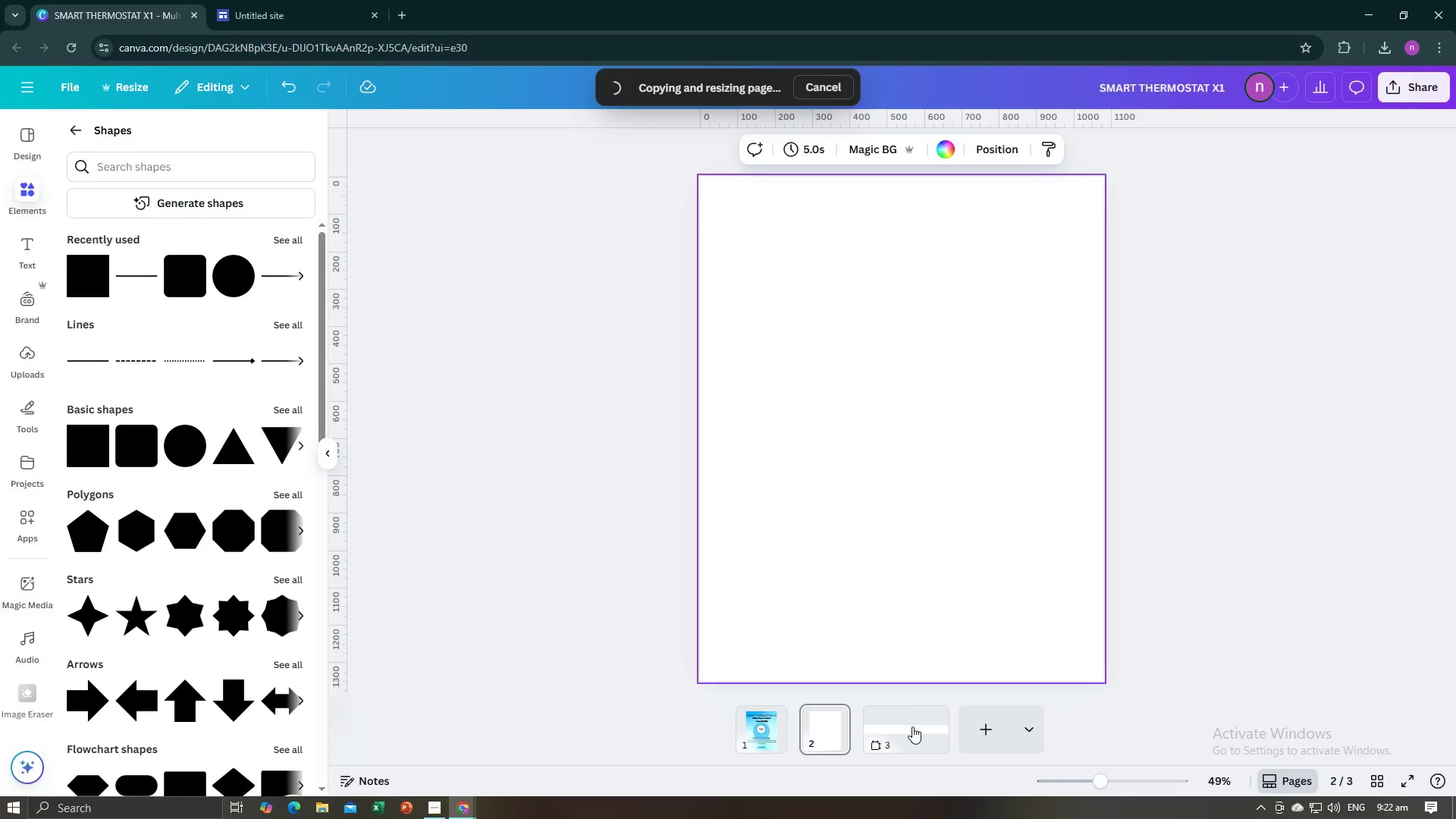 
left_click([912, 732])
 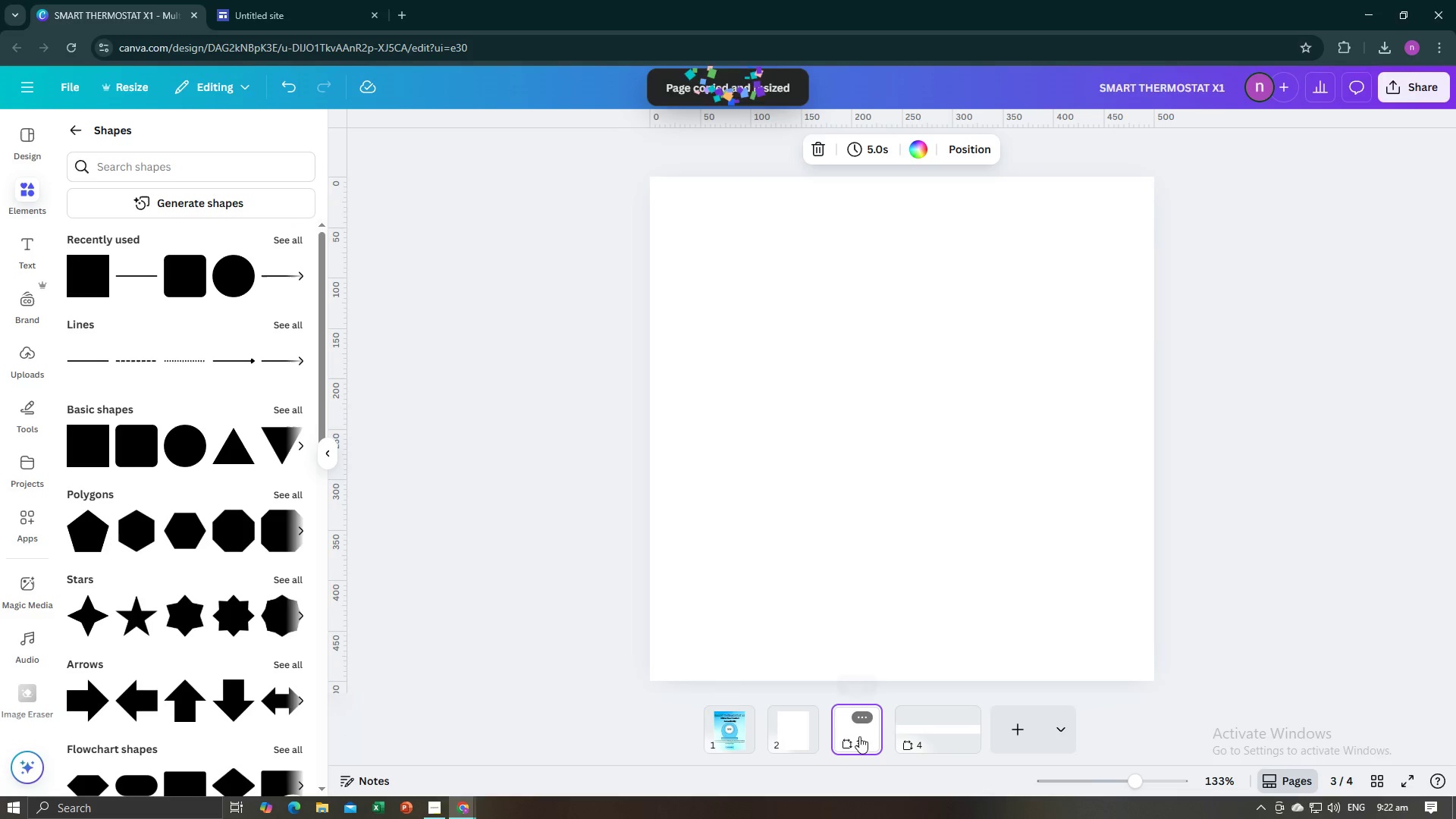 
left_click([802, 726])
 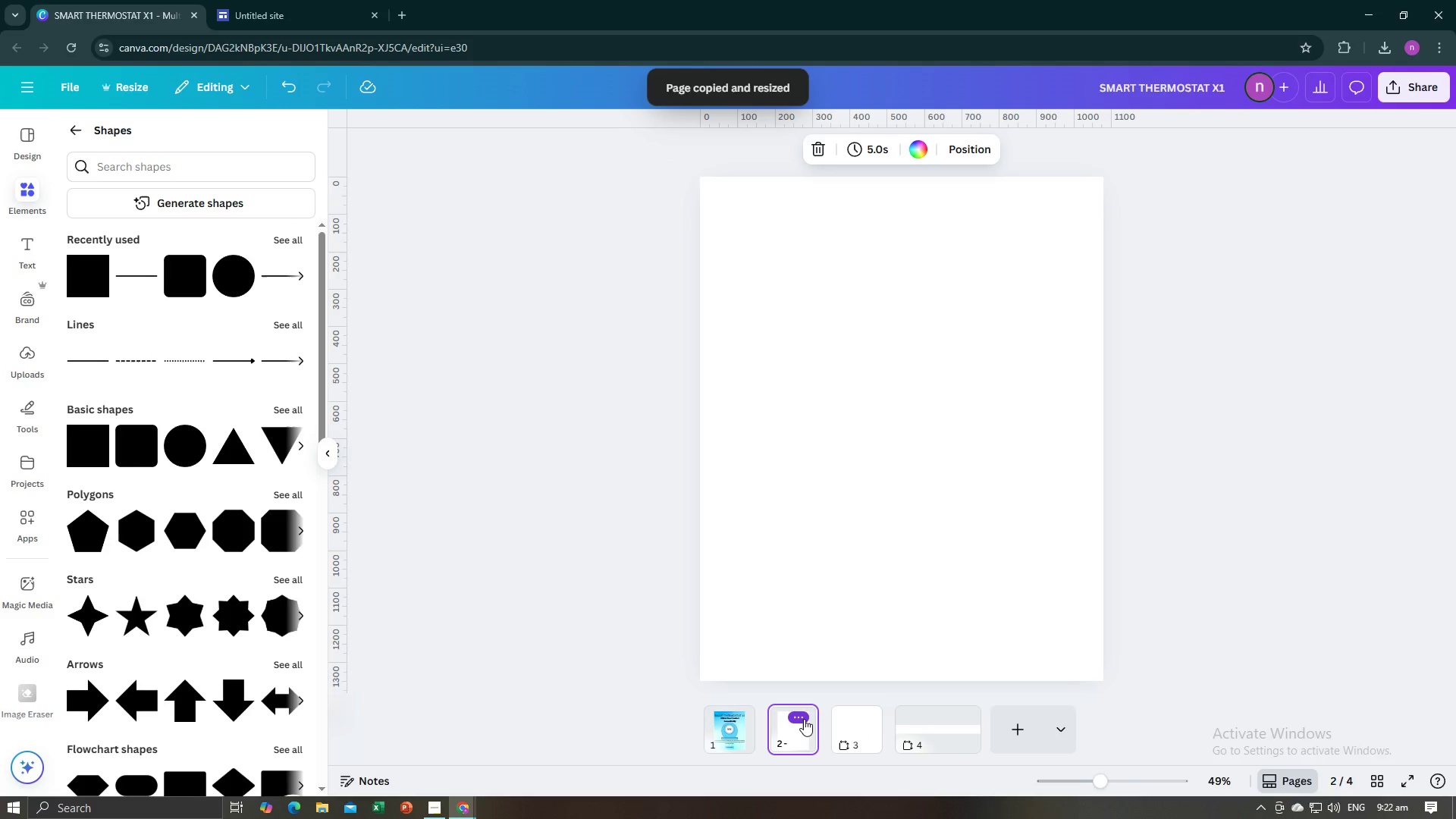 
left_click([803, 719])
 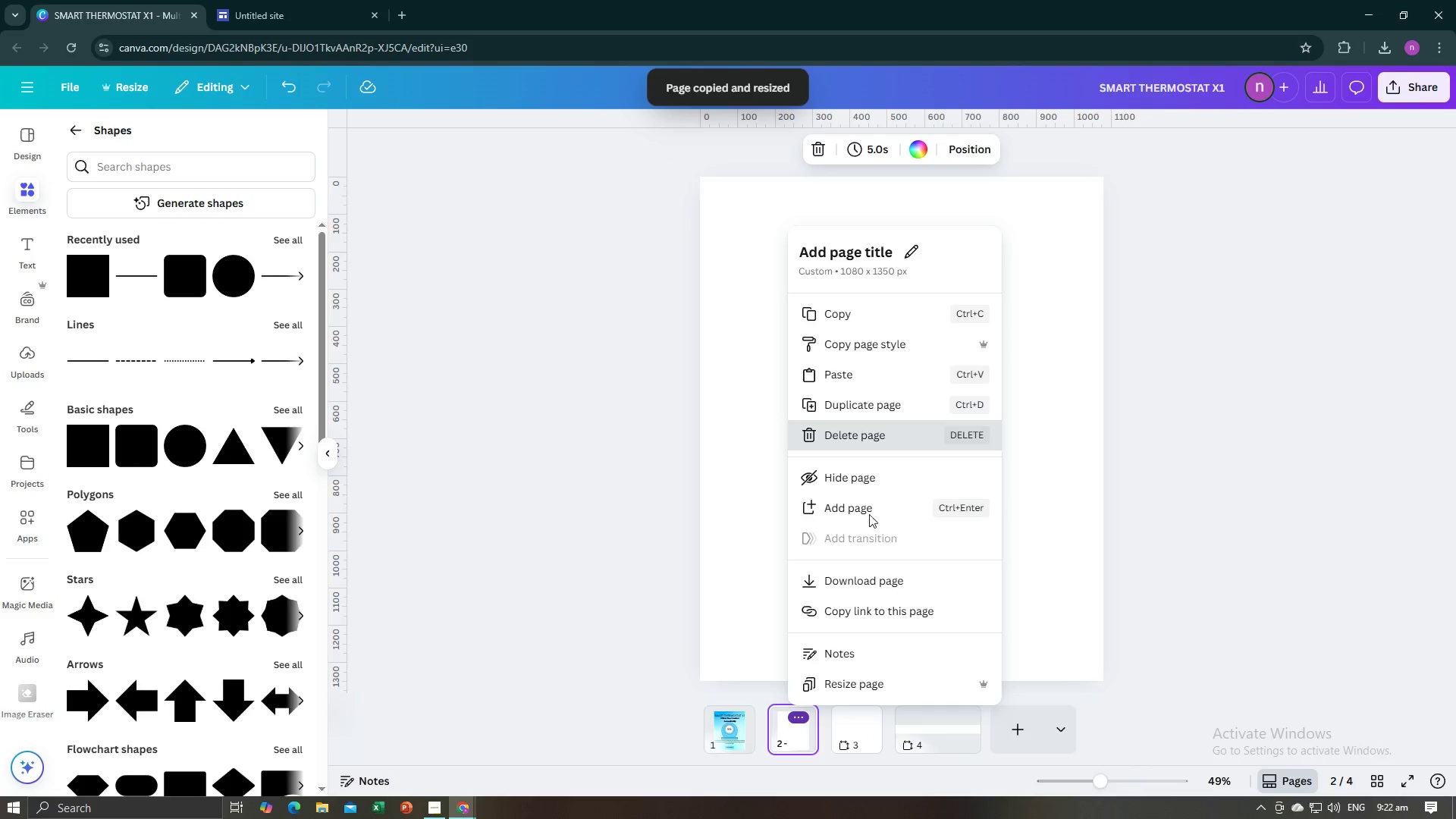 
left_click([896, 717])
 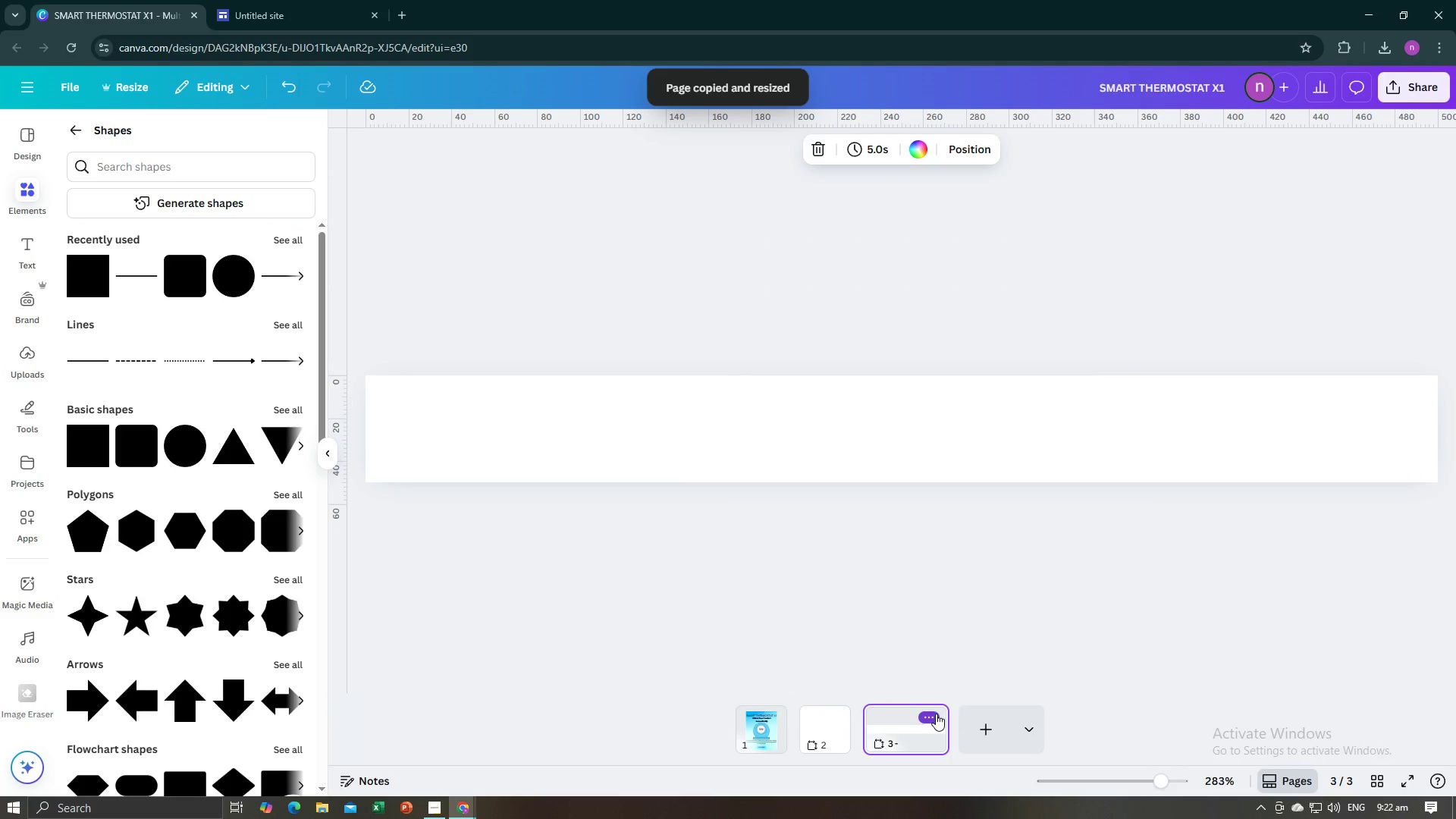 
left_click([937, 714])
 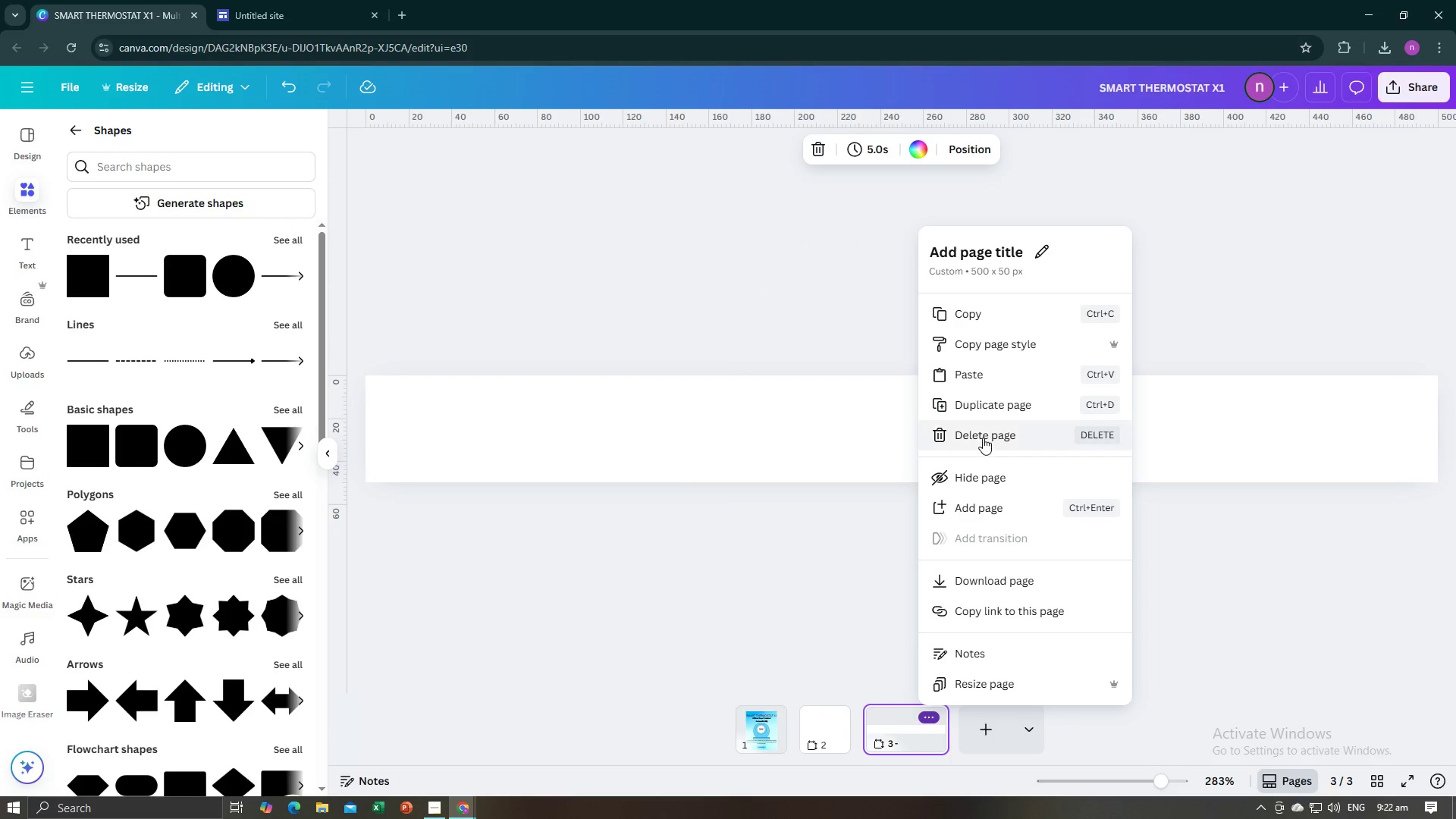 
left_click([983, 438])
 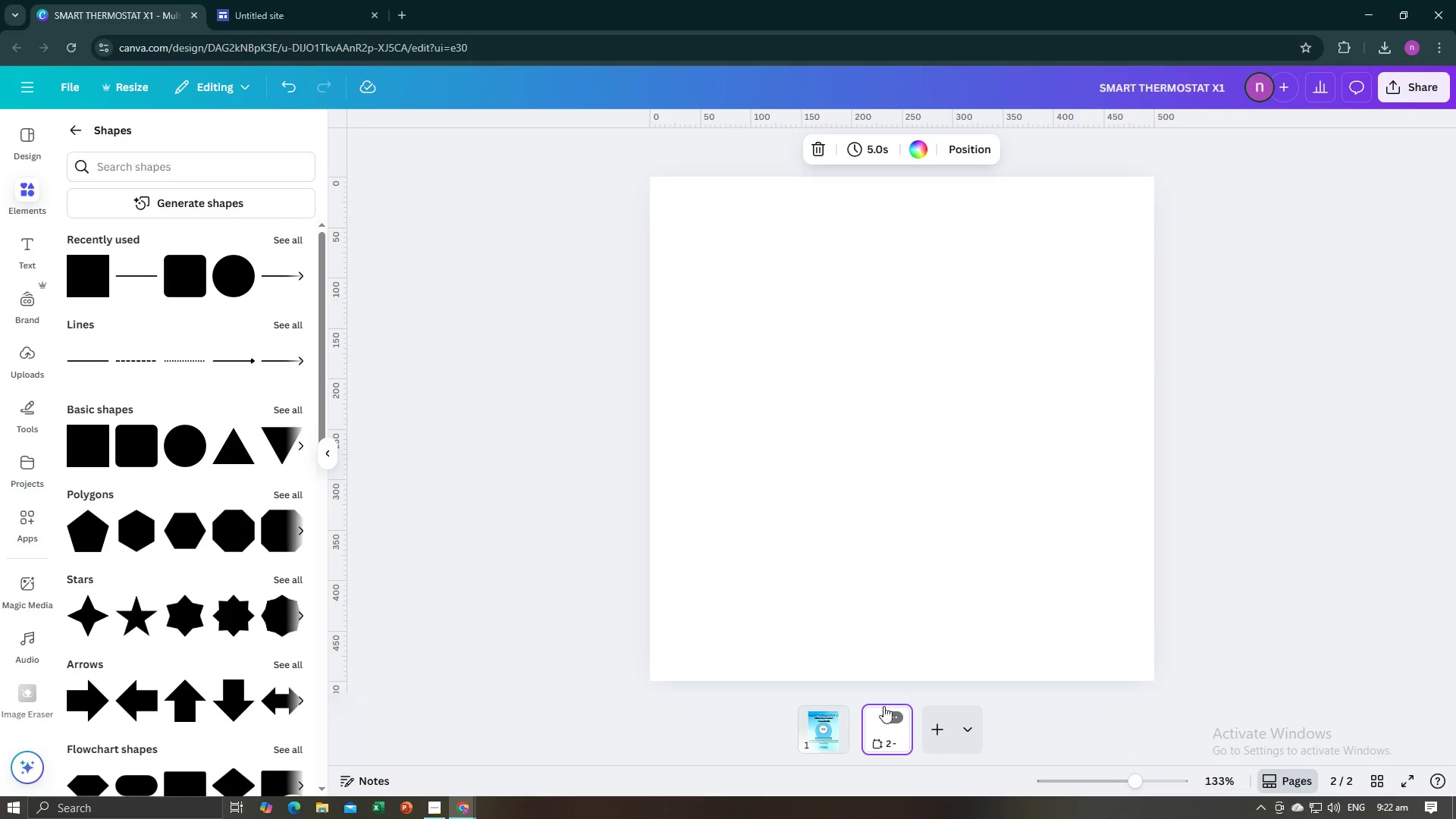 
double_click([823, 556])
 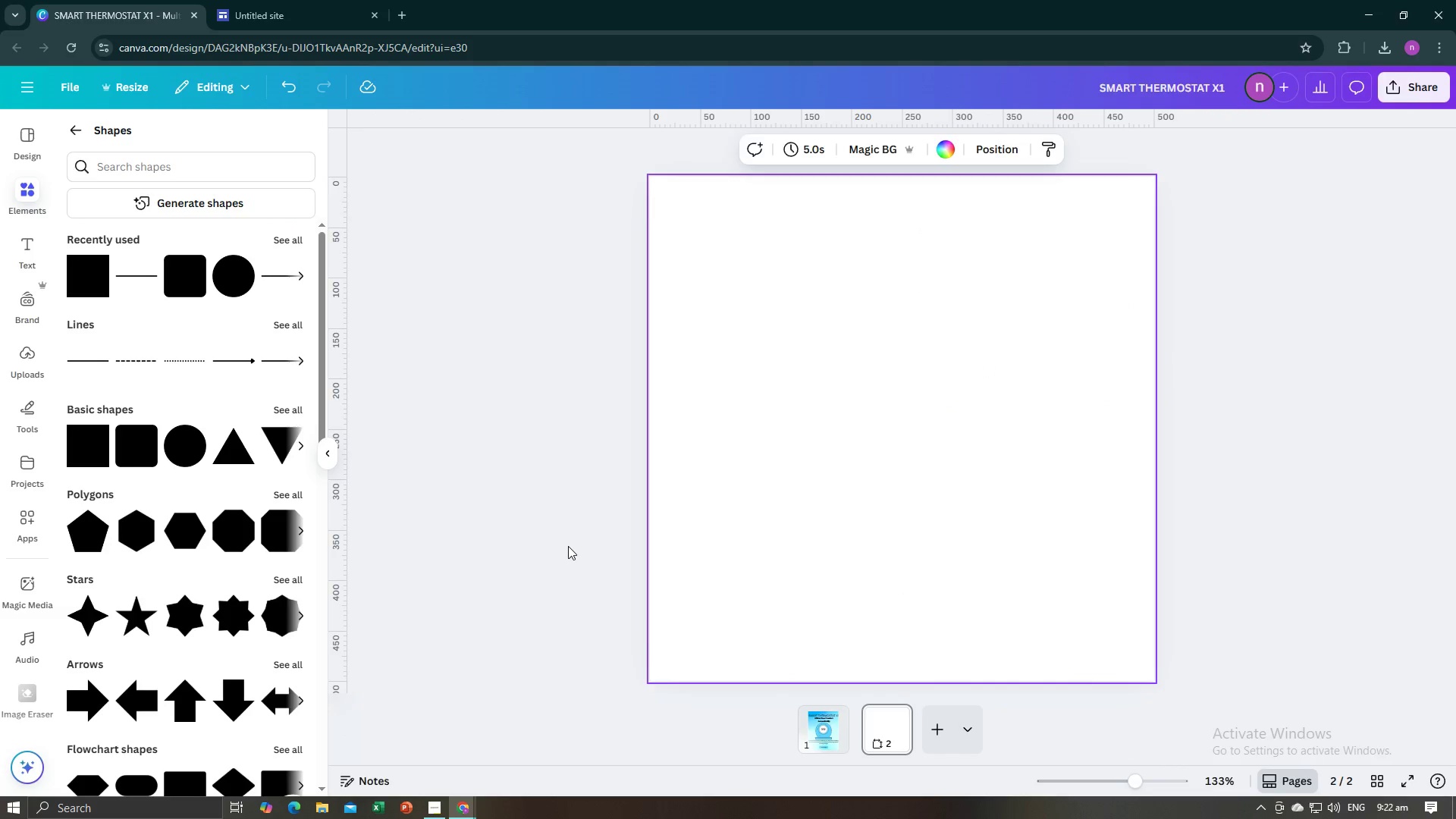 
left_click([568, 546])
 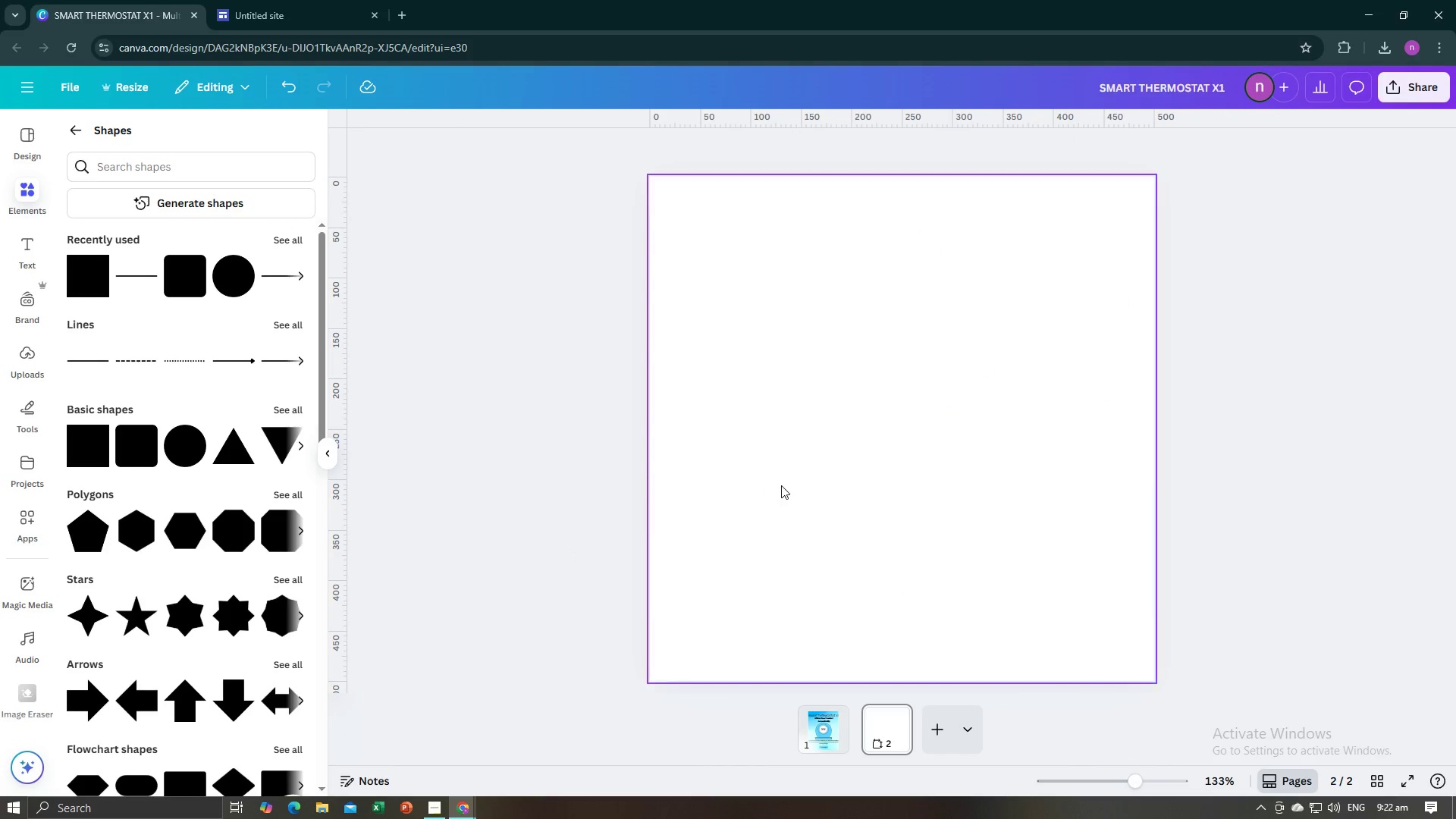 
left_click([781, 485])
 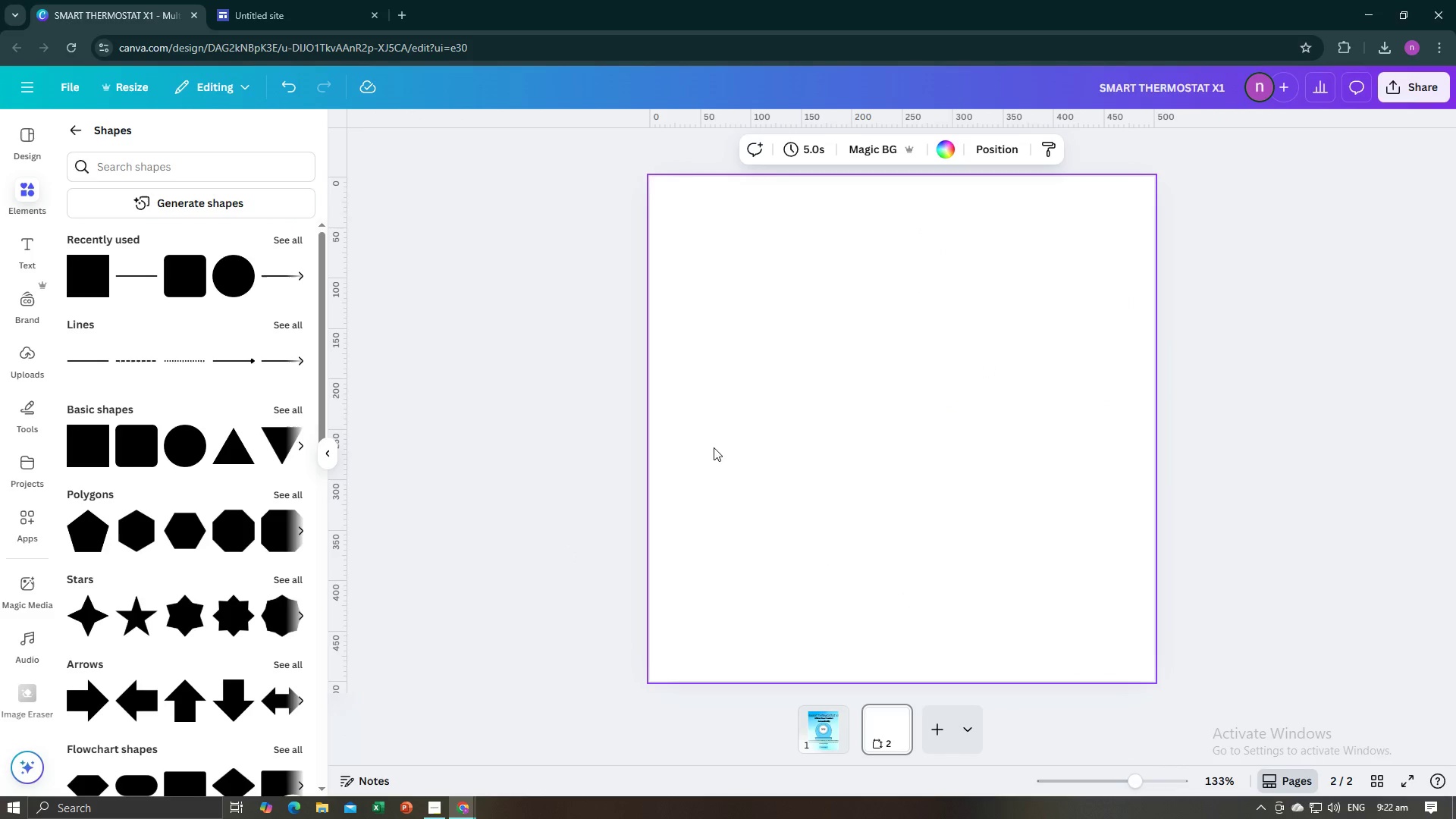 
key(Alt+AltLeft)
 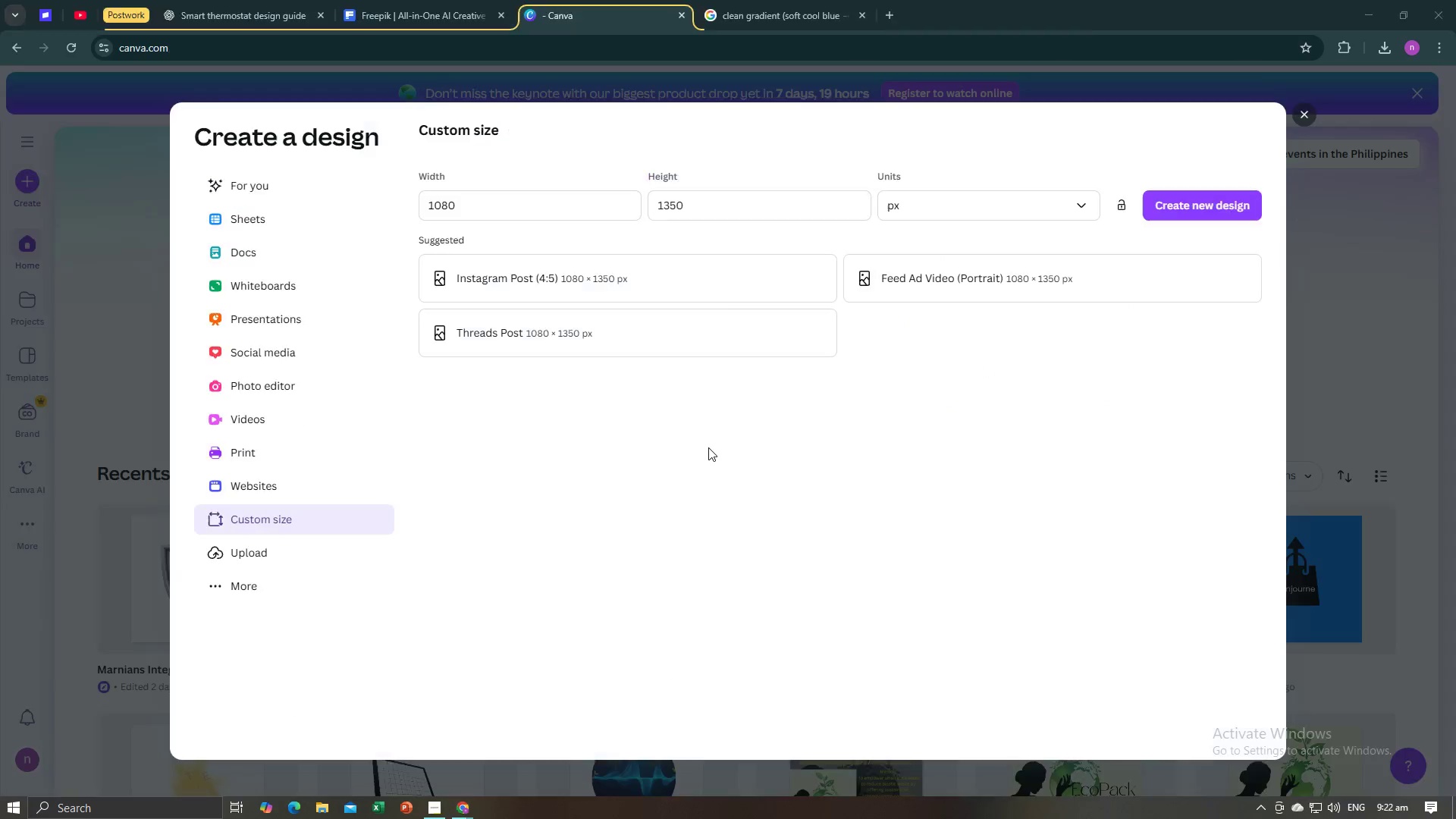 
key(Alt+Tab)
 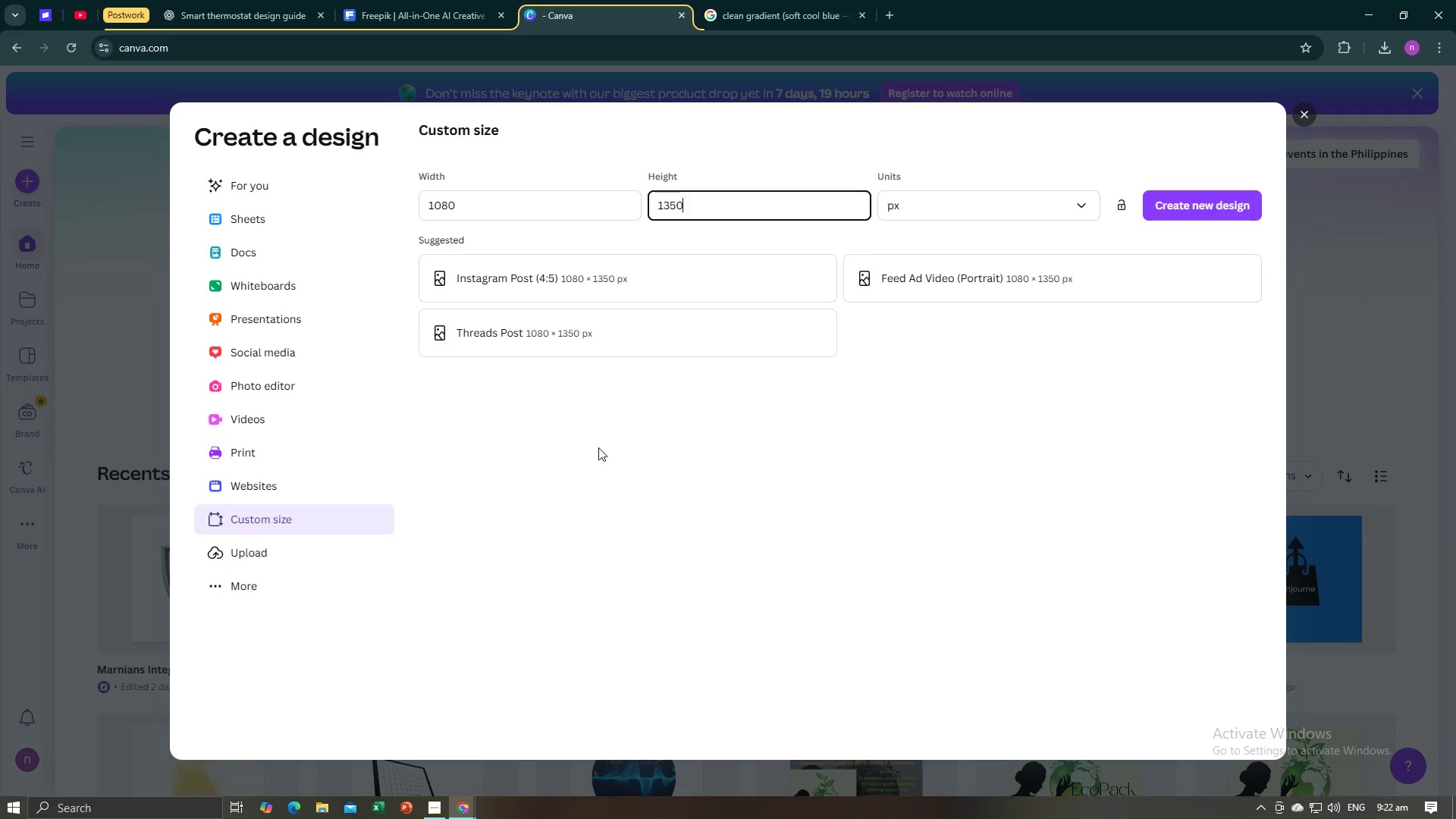 
key(Alt+Tab)
 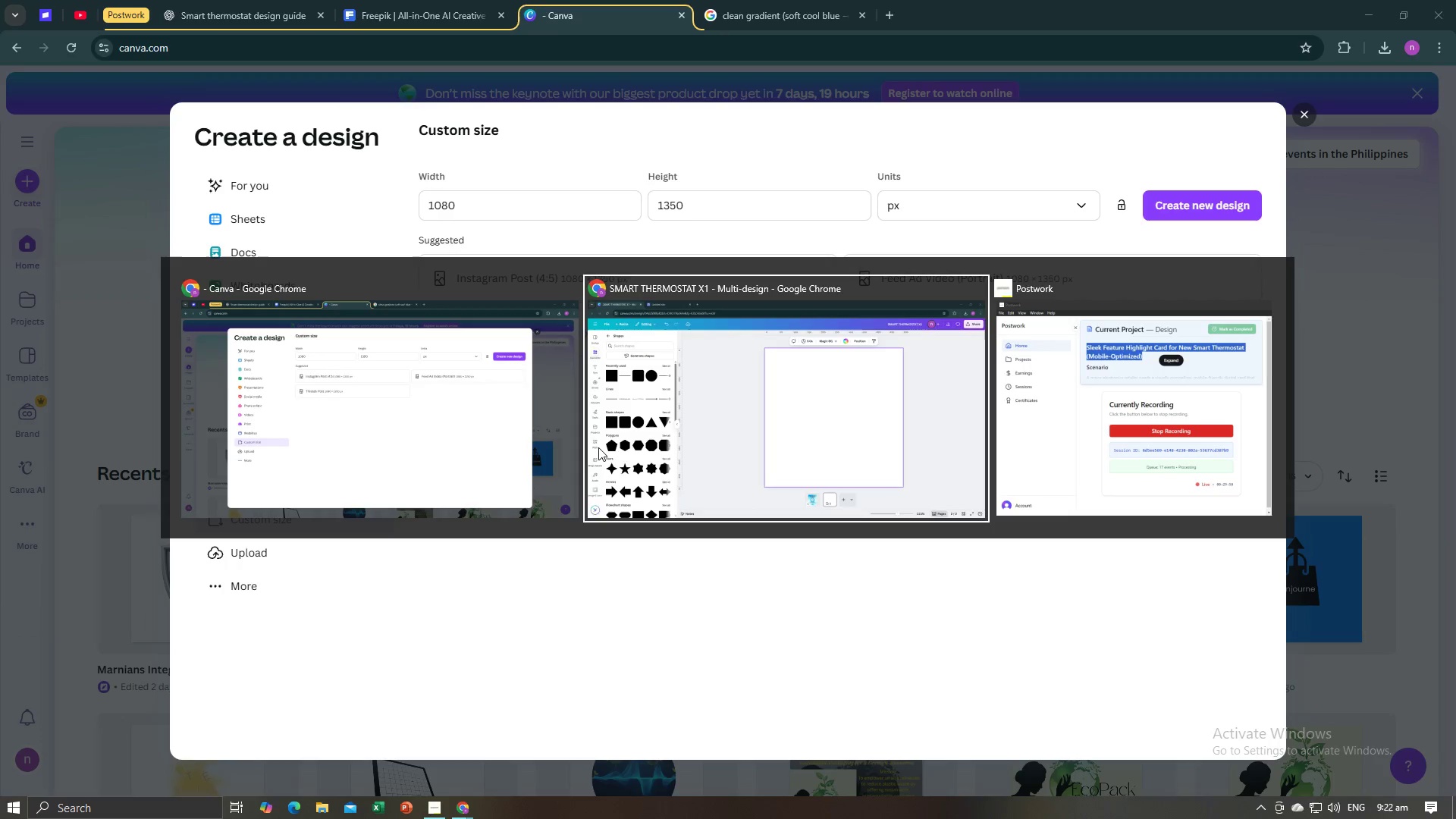 
key(Alt+Tab)
 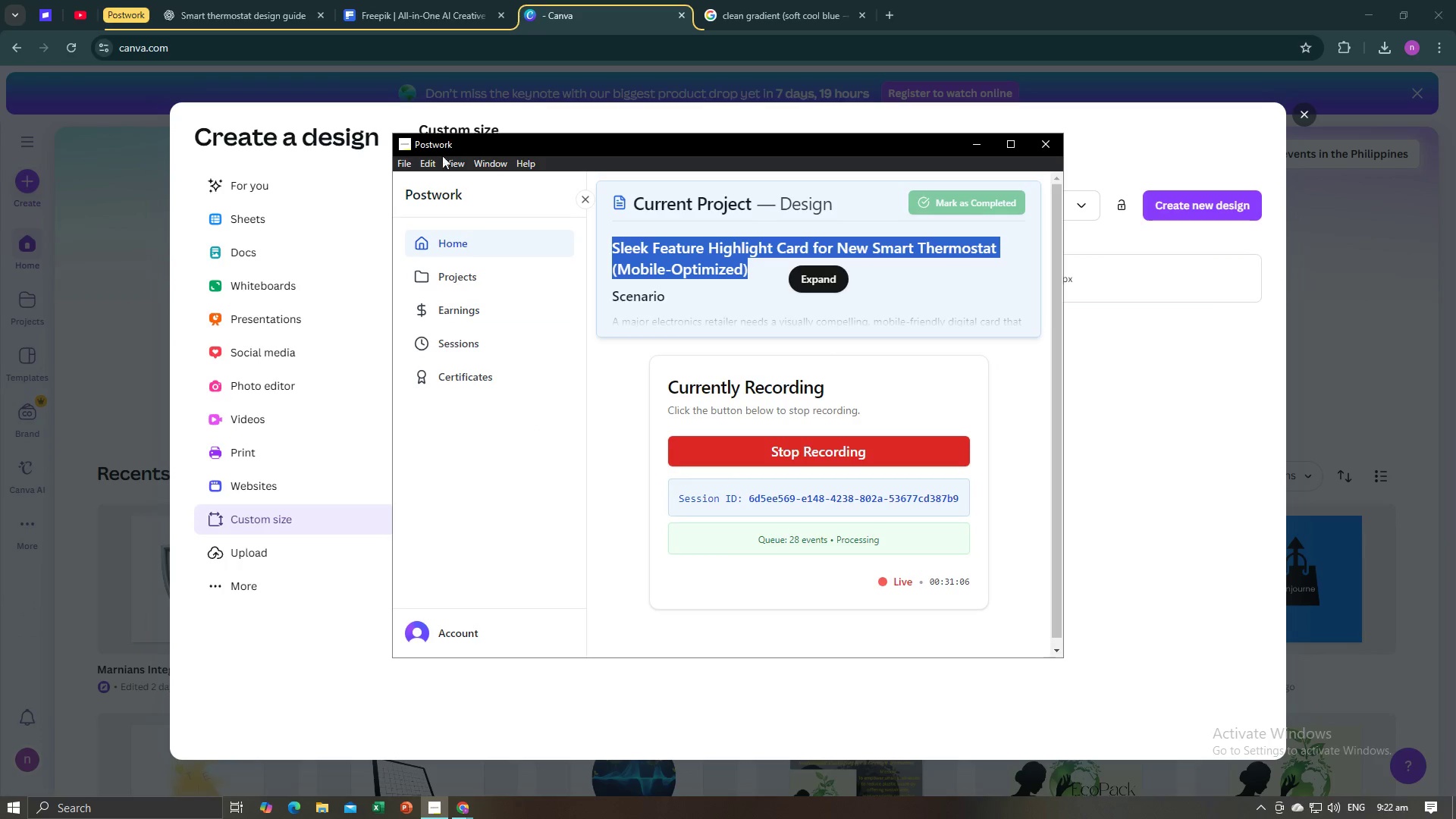 
key(Alt+Tab)
 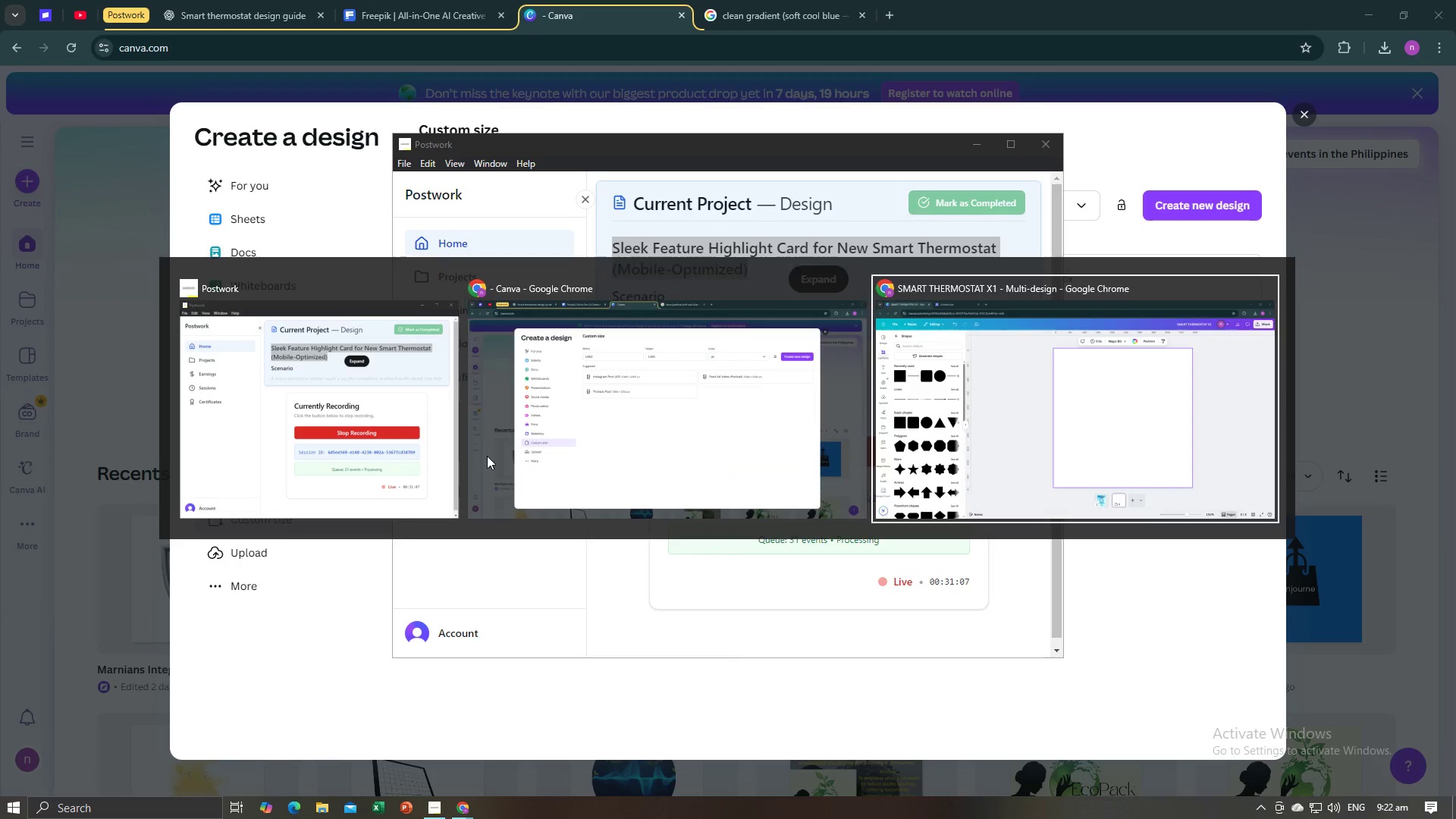 
key(Alt+Tab)
 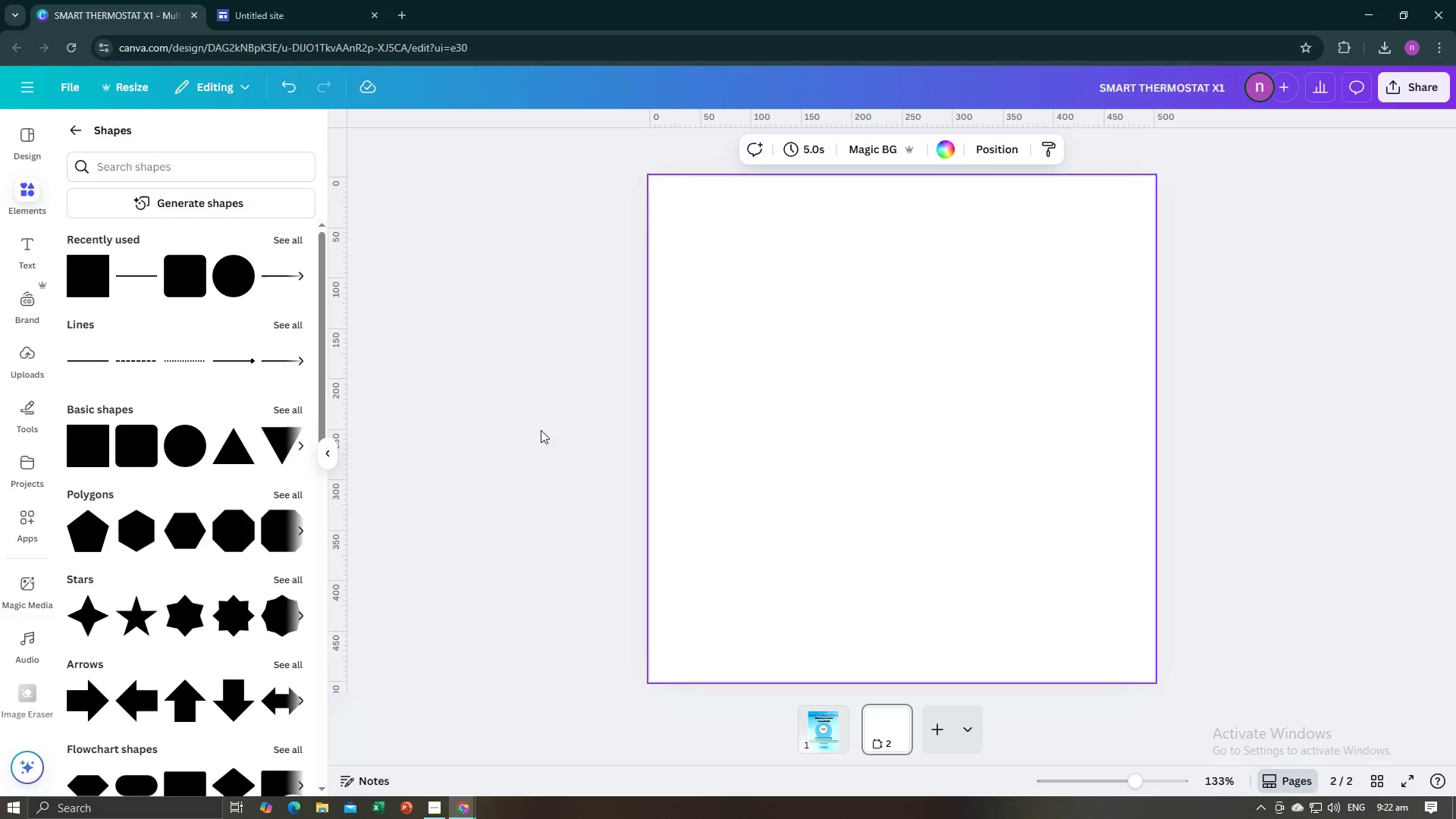 
left_click([327, 460])
 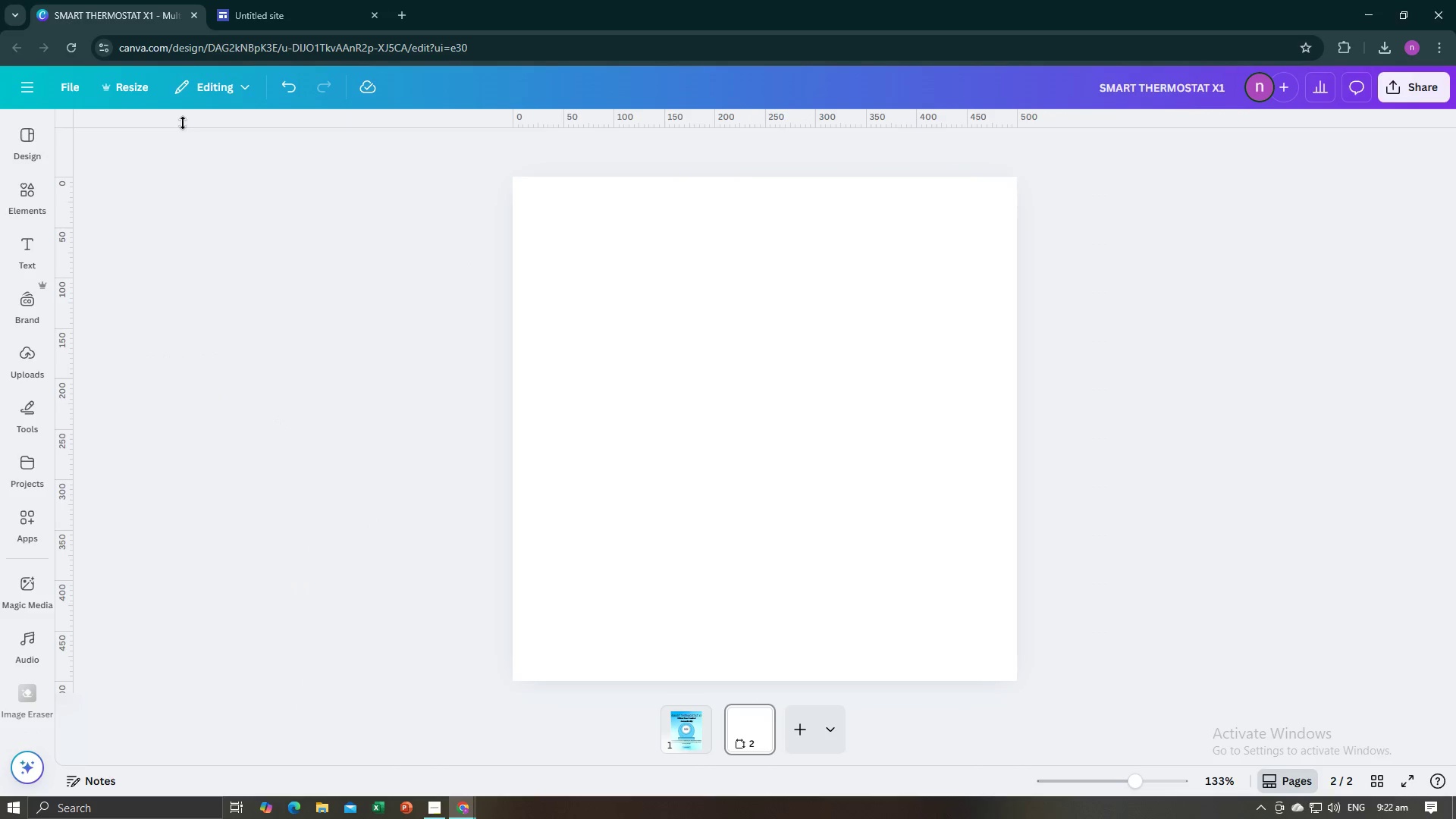 
left_click([116, 0])
 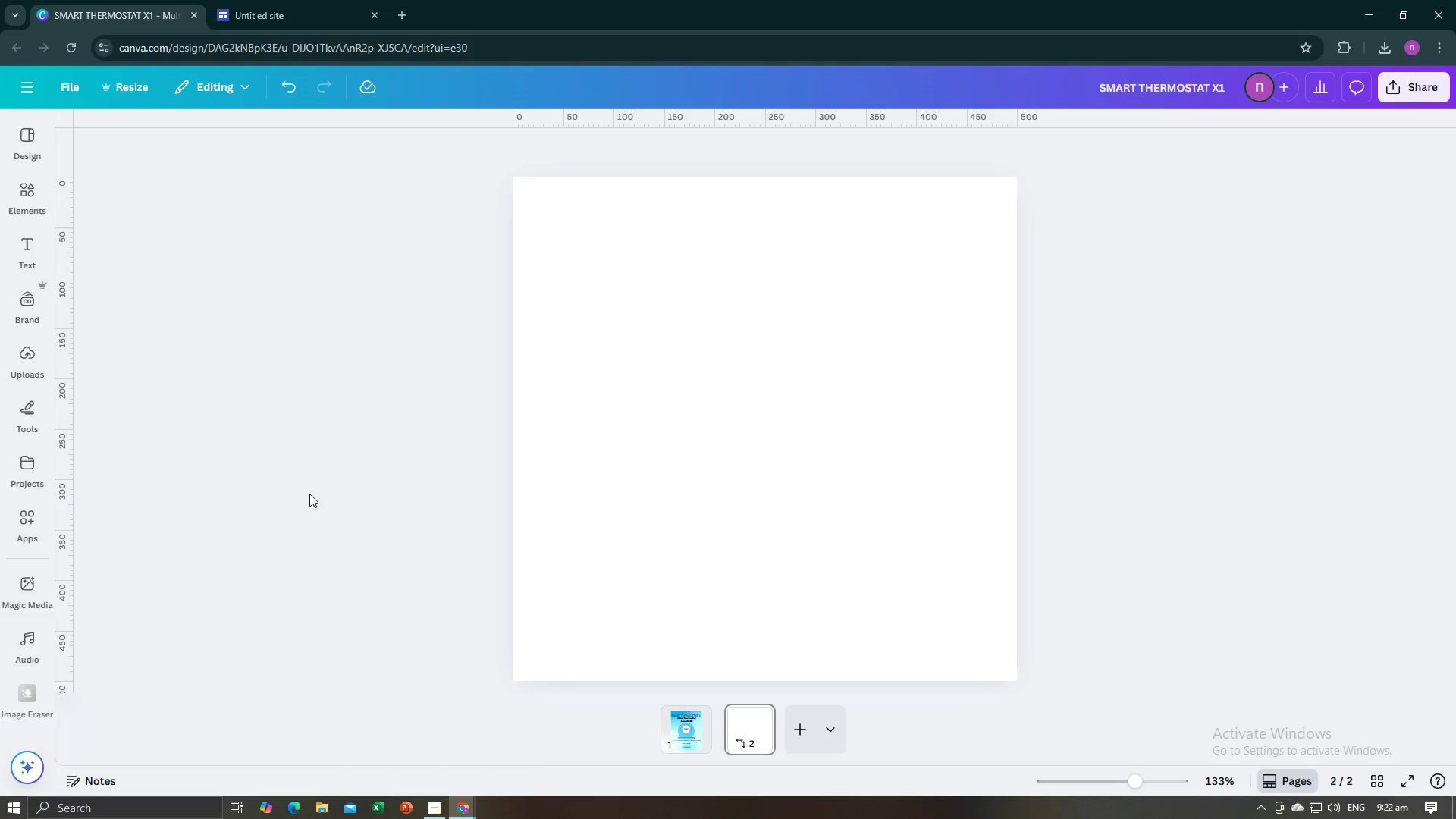 
mouse_move([41, 217])
 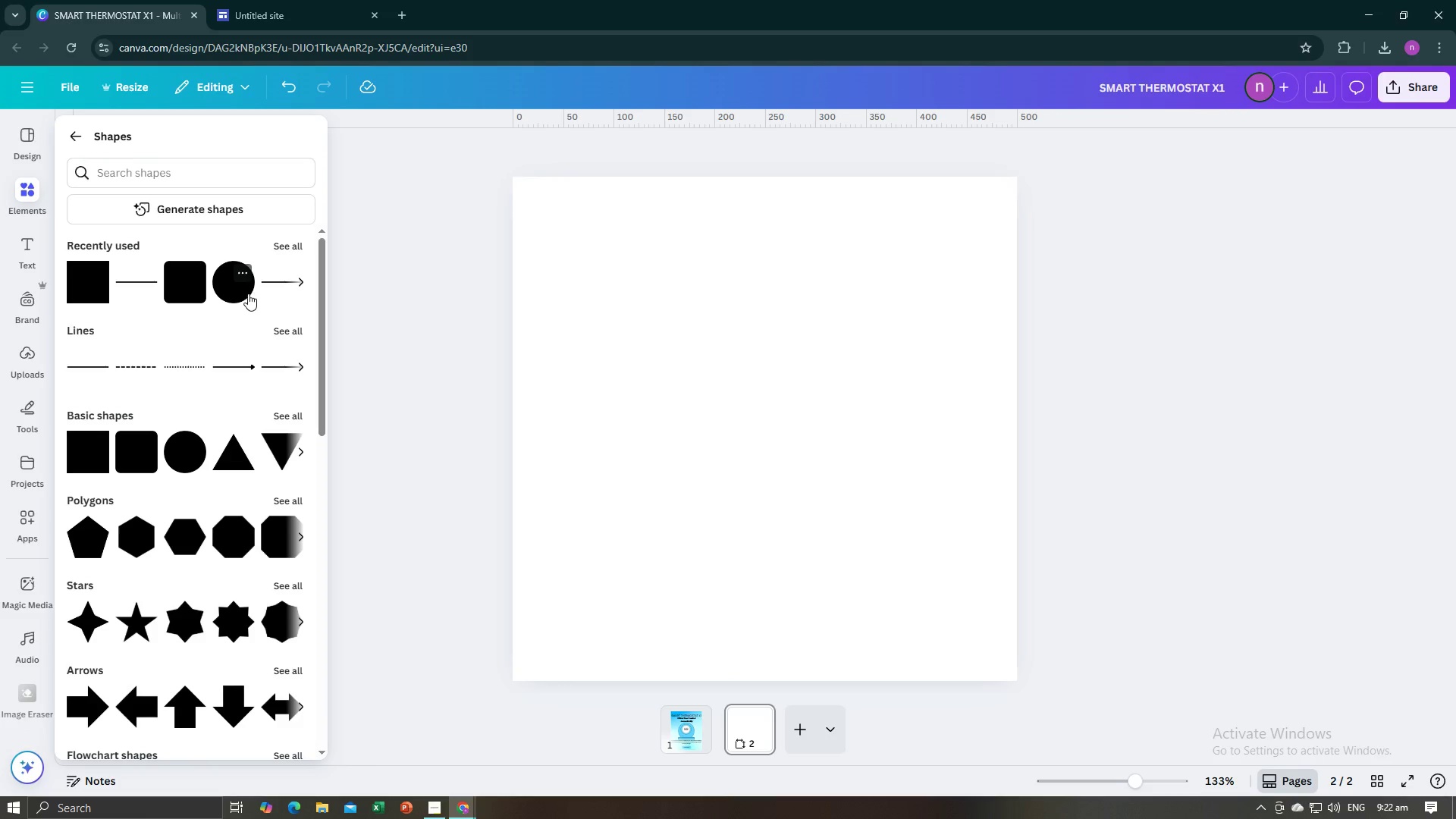 
left_click([243, 295])
 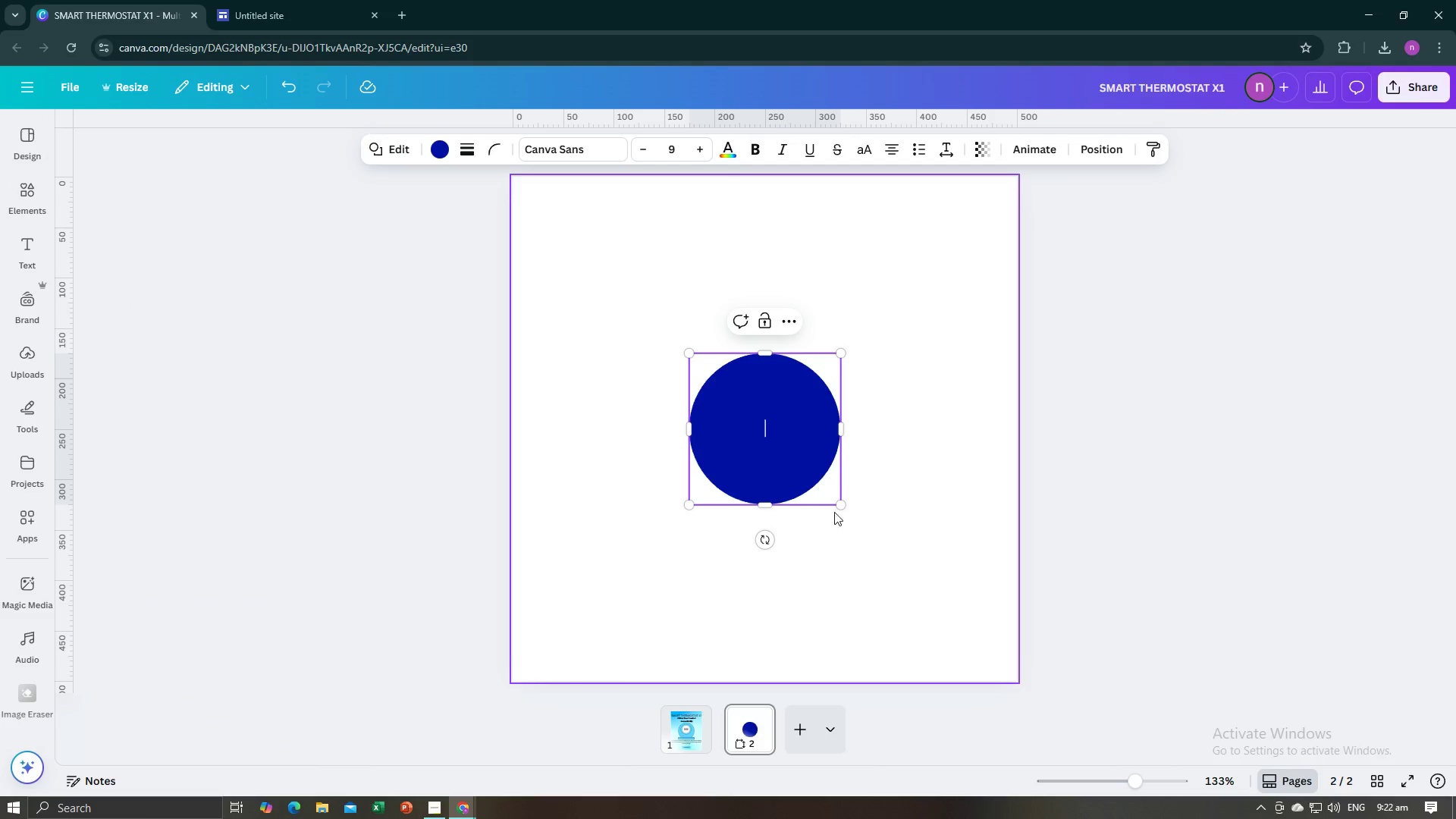 
left_click_drag(start_coordinate=[839, 506], to_coordinate=[868, 541])
 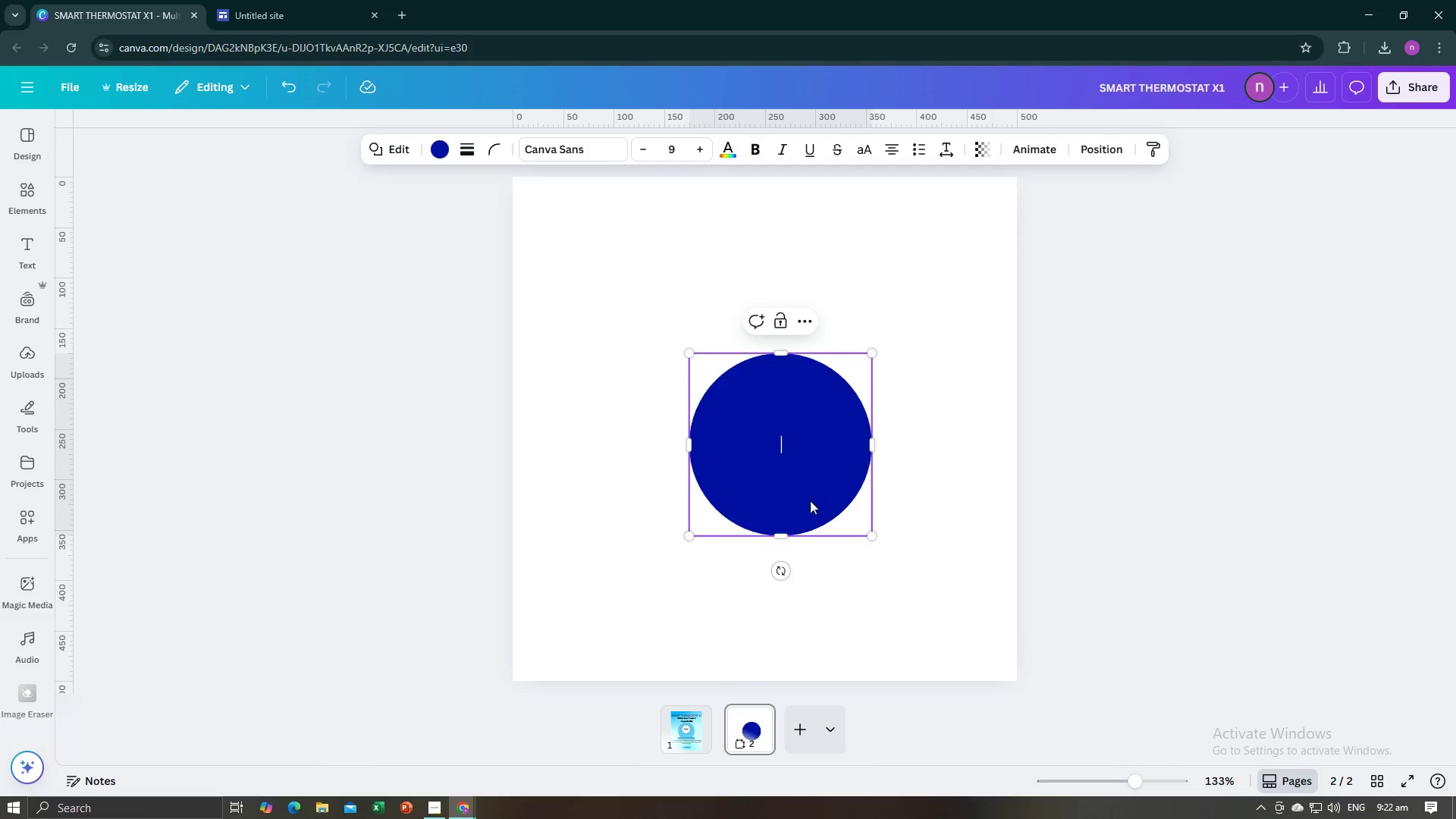 
left_click_drag(start_coordinate=[810, 500], to_coordinate=[785, 456])
 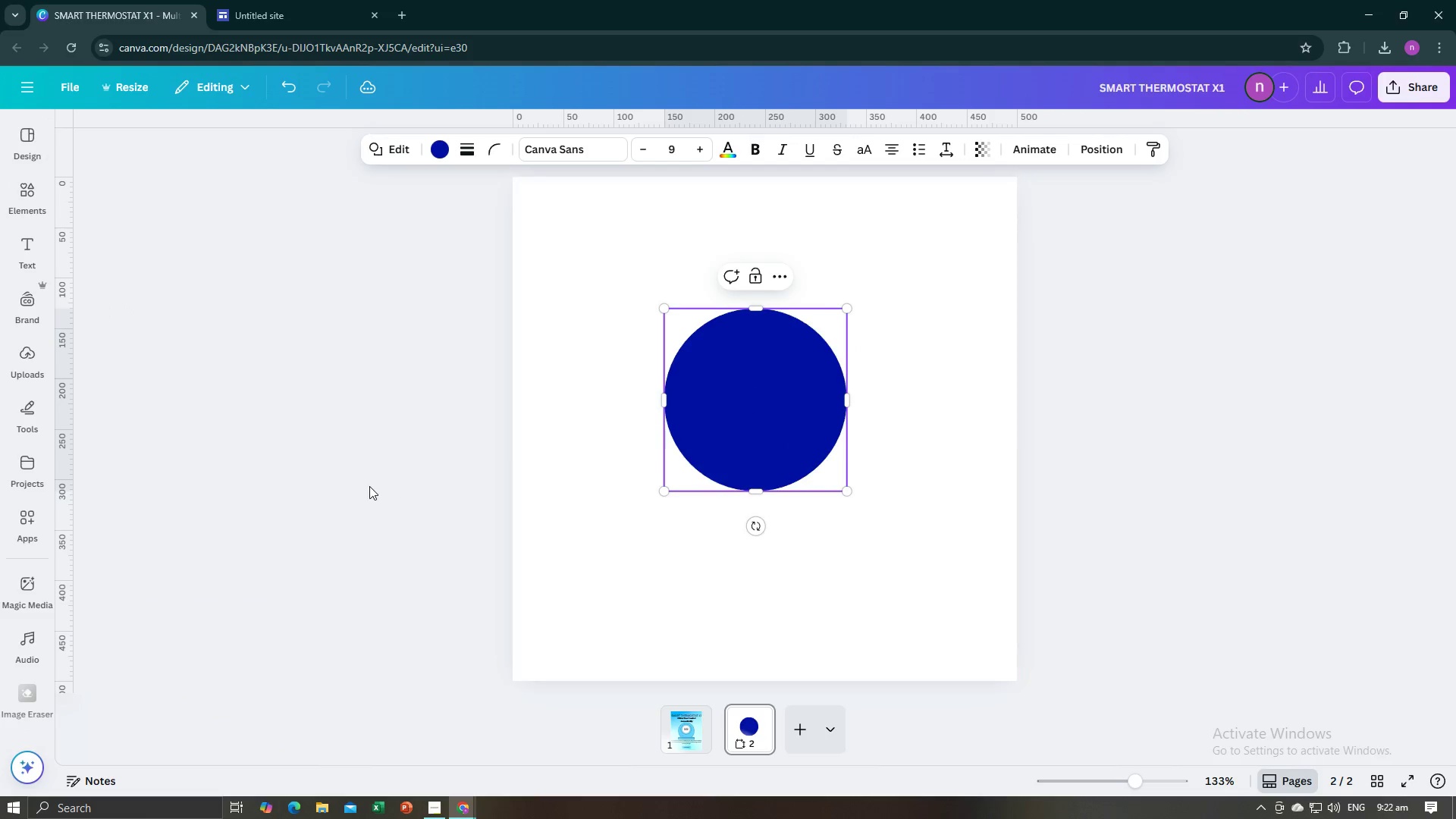 
left_click([369, 486])
 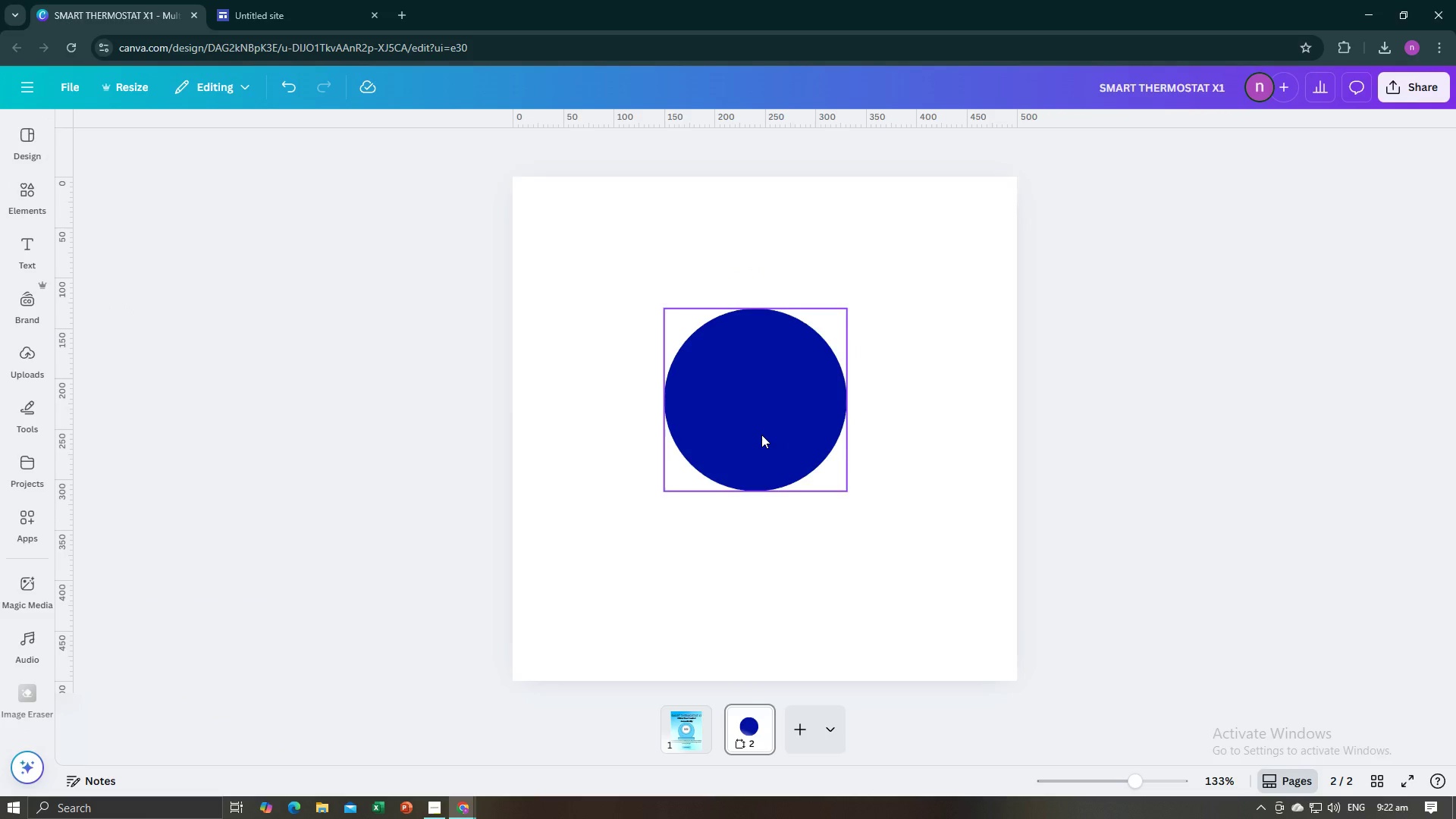 
left_click([761, 435])
 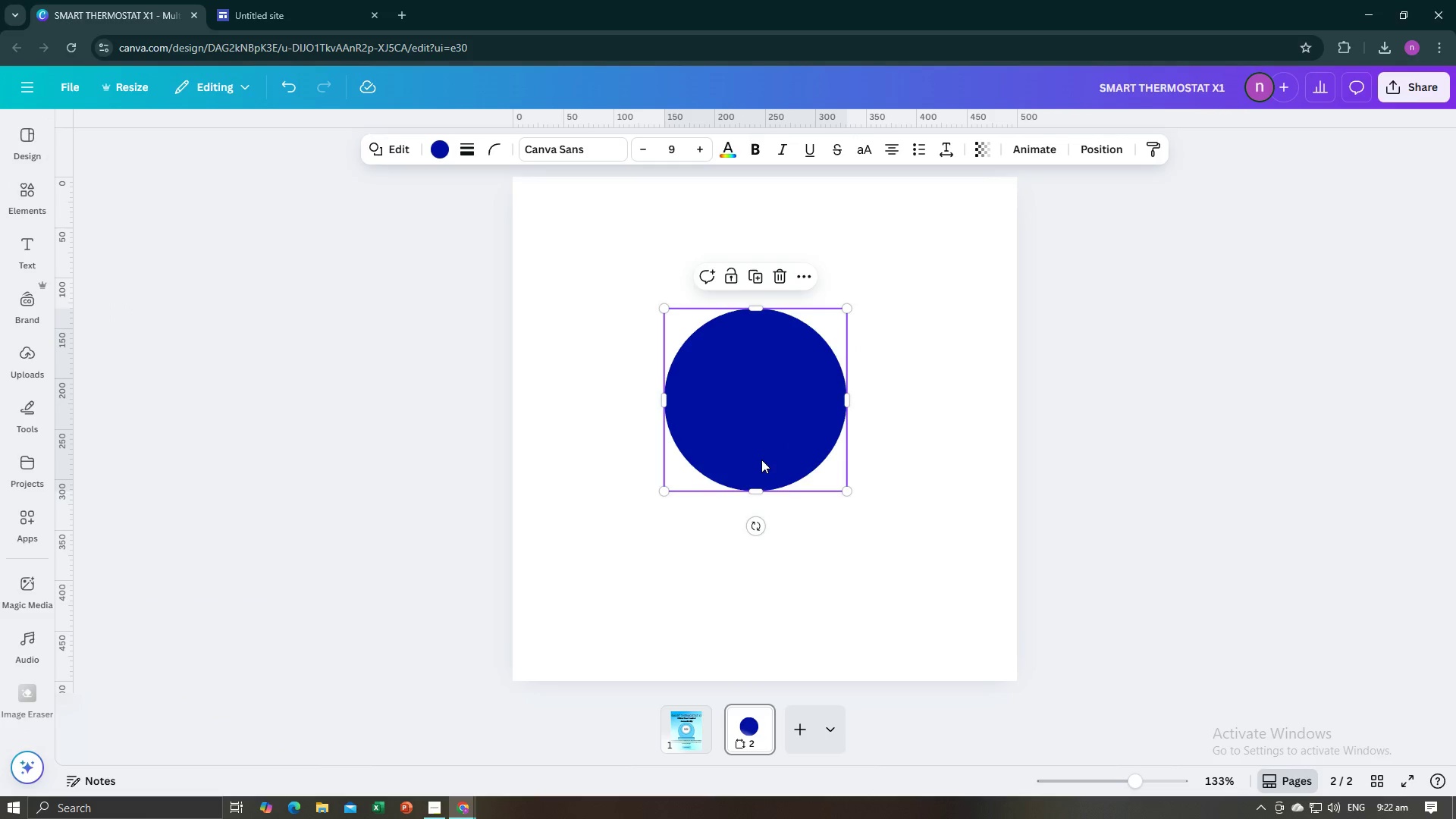 
left_click_drag(start_coordinate=[761, 460], to_coordinate=[755, 428])
 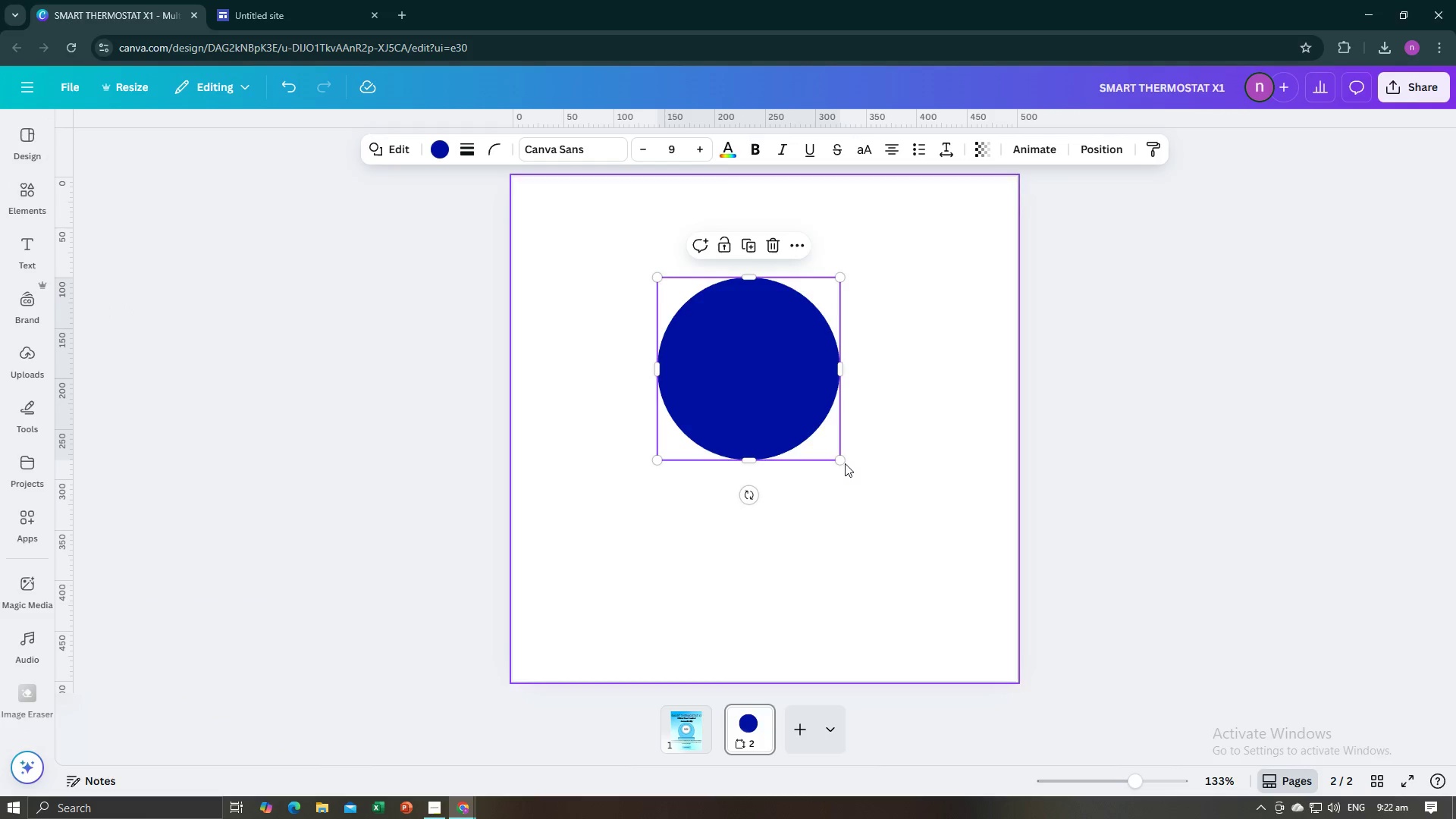 
left_click_drag(start_coordinate=[845, 462], to_coordinate=[858, 485])
 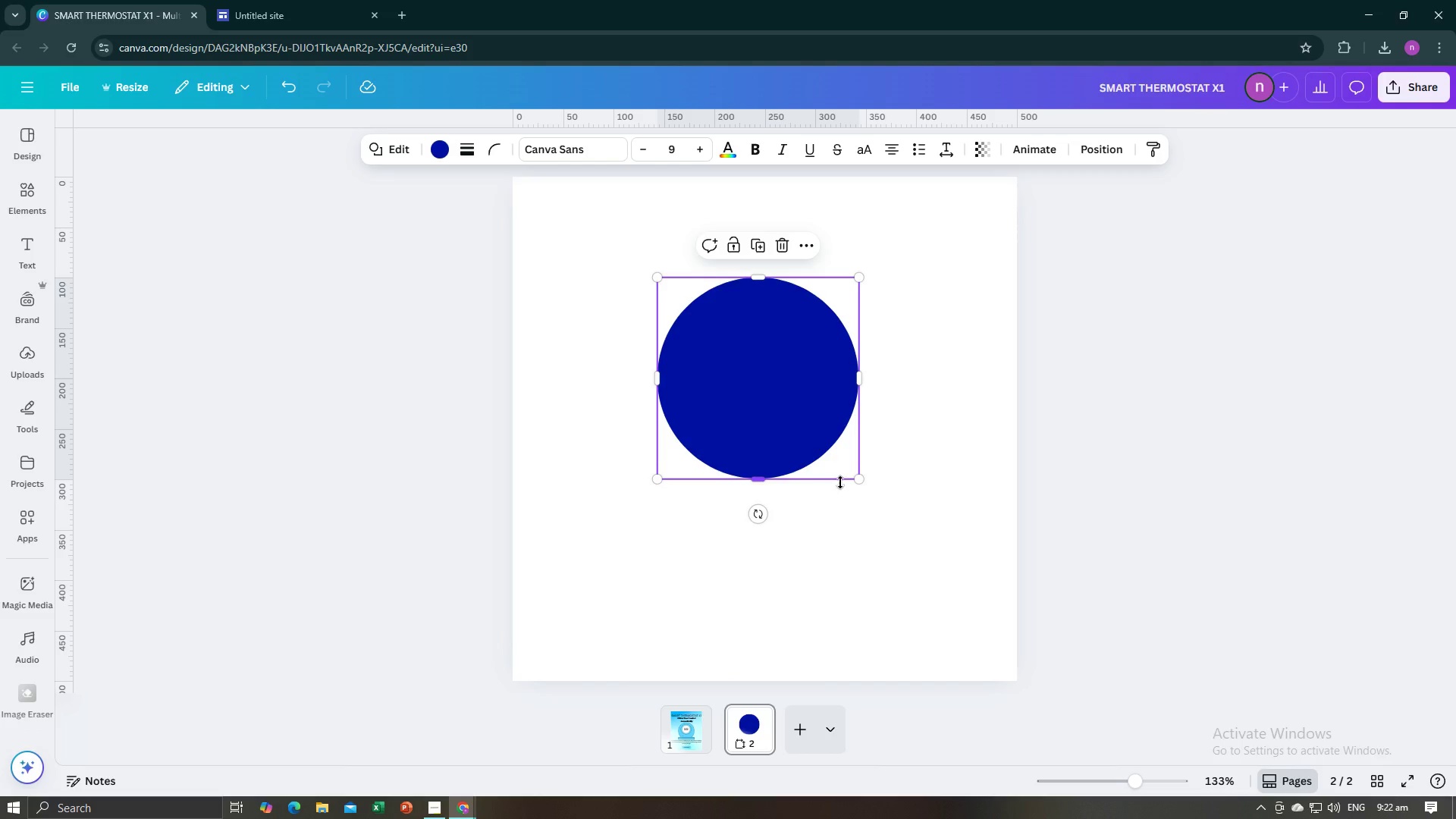 
left_click_drag(start_coordinate=[860, 483], to_coordinate=[908, 580])
 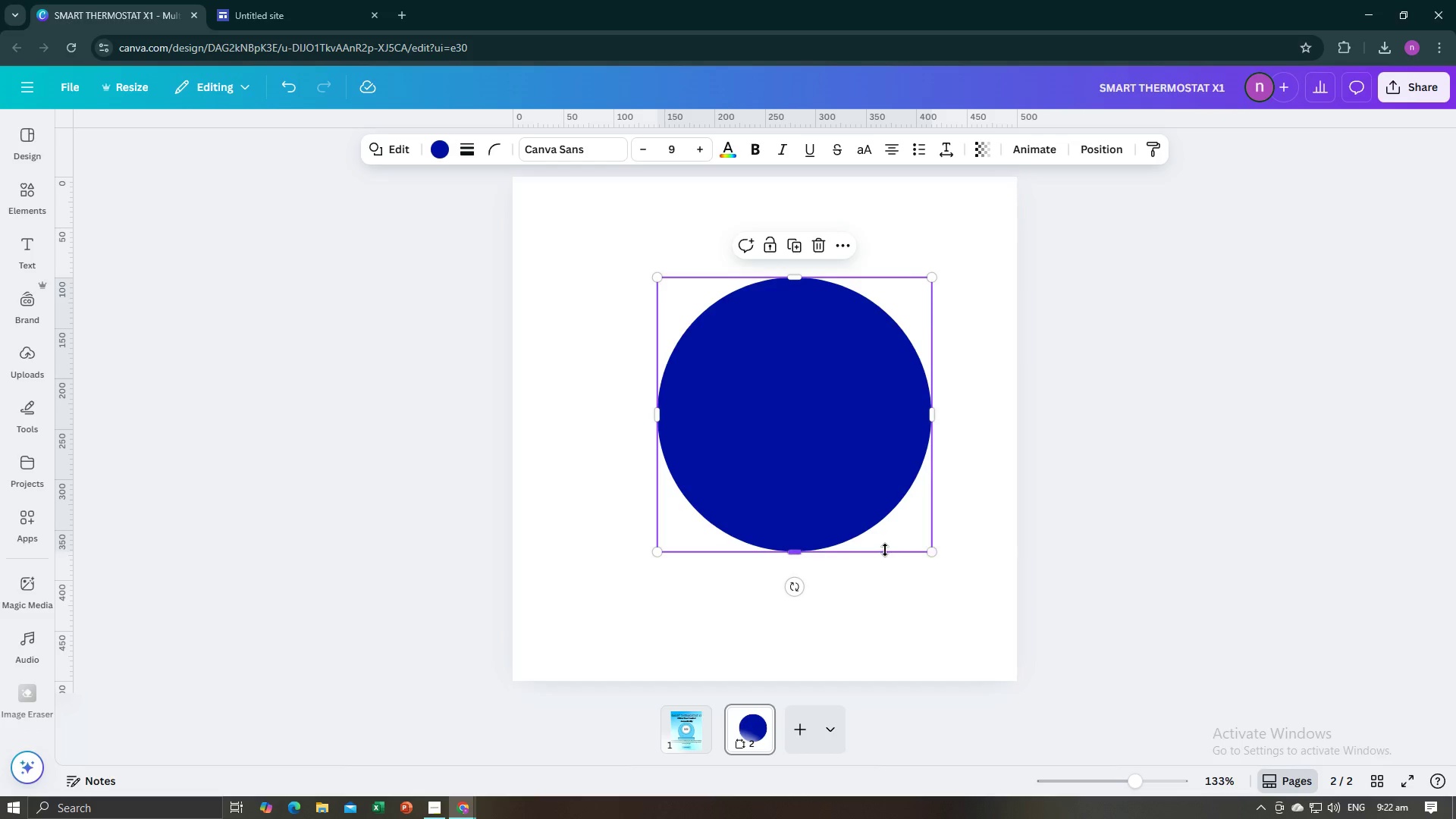 
left_click_drag(start_coordinate=[885, 550], to_coordinate=[838, 511])
 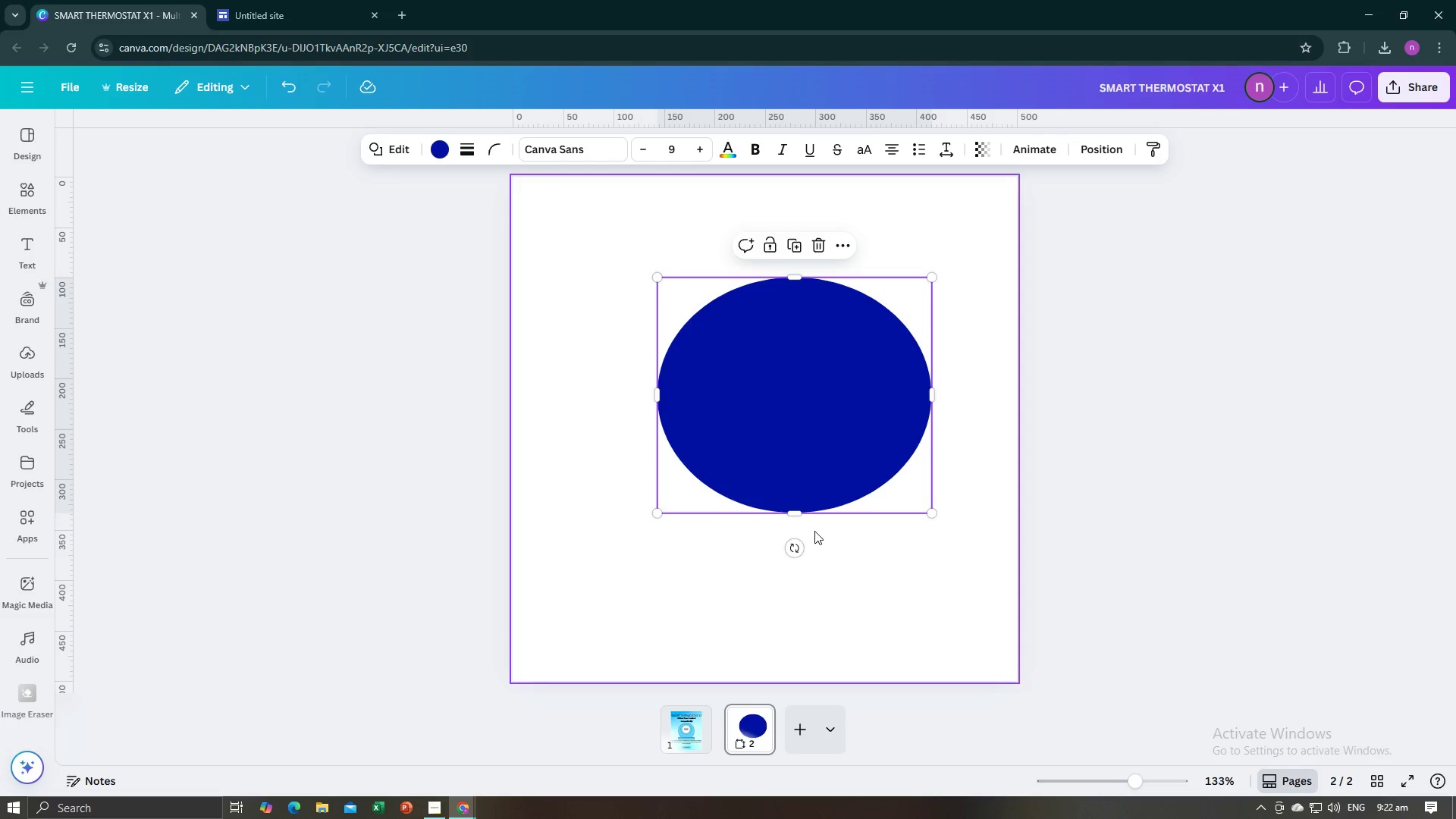 
key(Control+ControlLeft)
 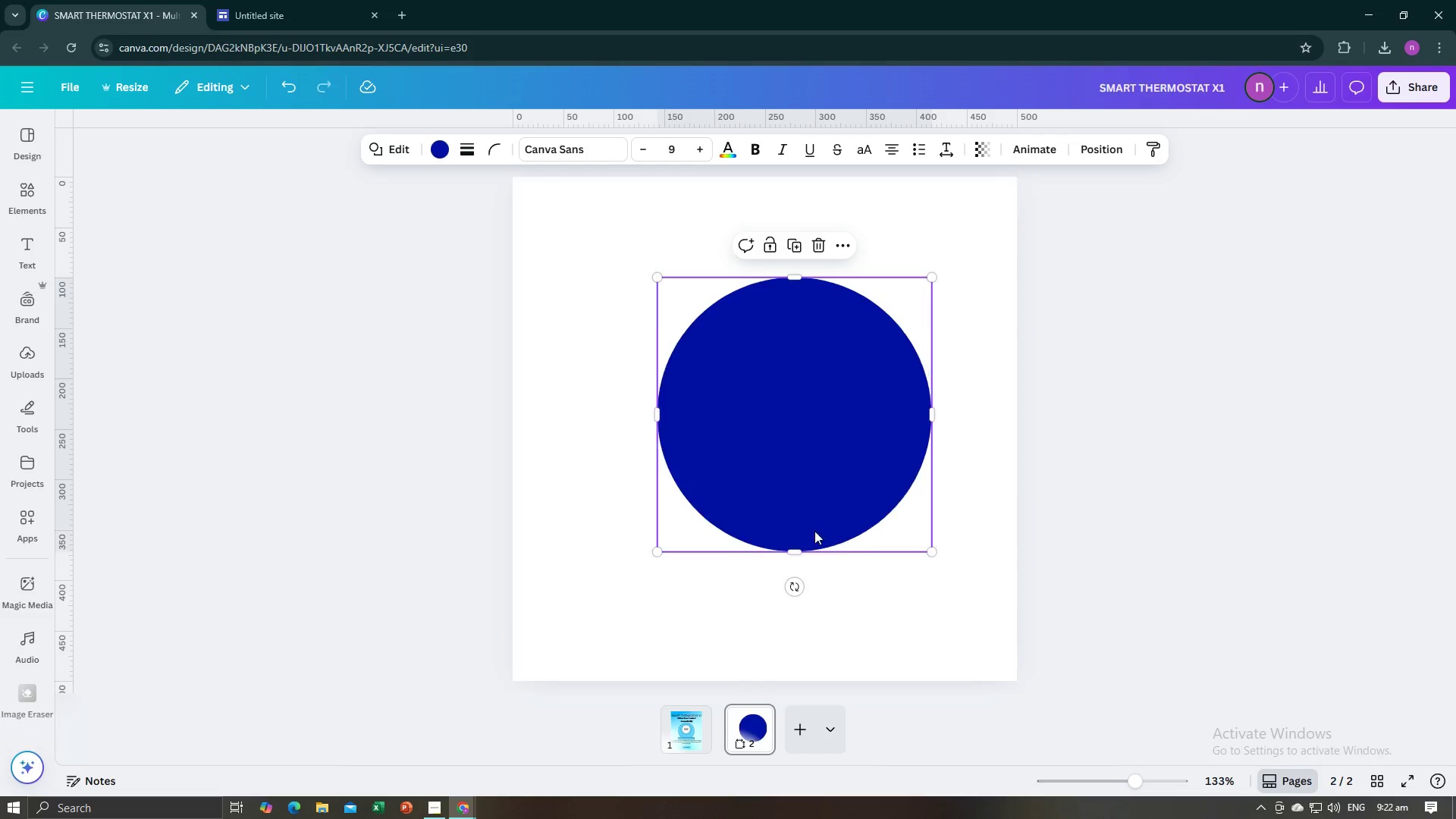 
key(Control+Z)
 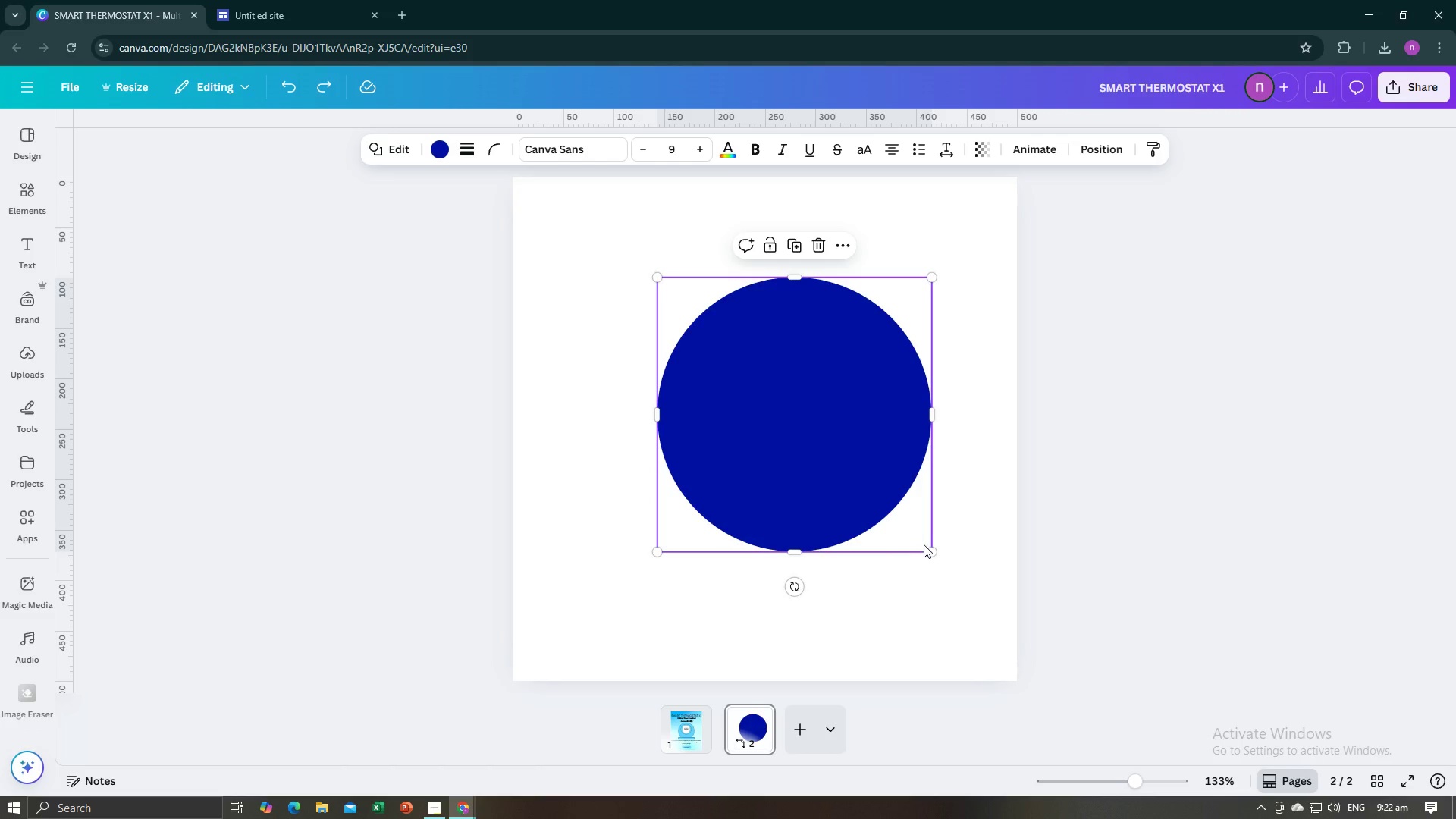 
left_click_drag(start_coordinate=[924, 548], to_coordinate=[929, 555])
 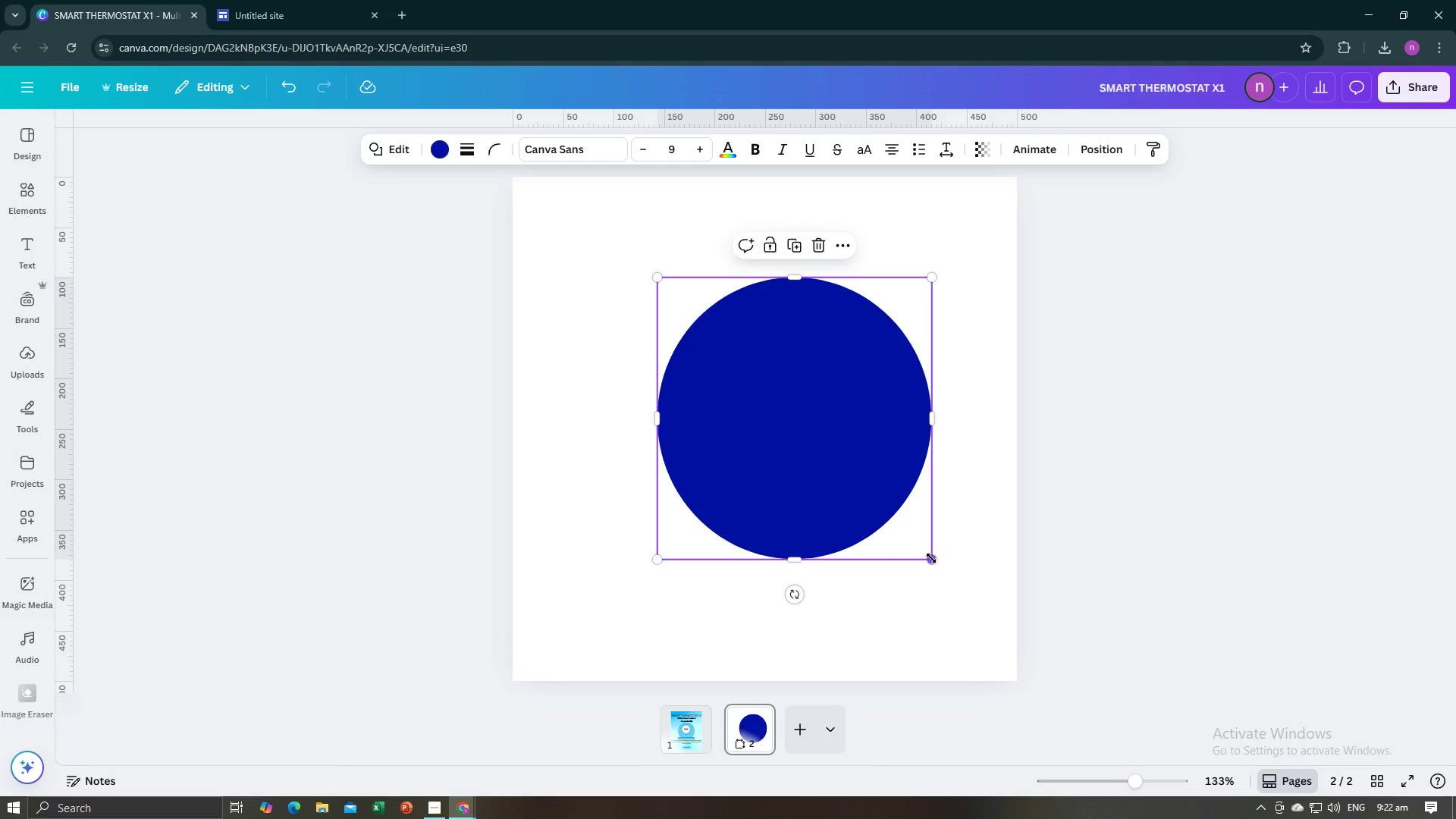 
left_click_drag(start_coordinate=[931, 558], to_coordinate=[941, 587])
 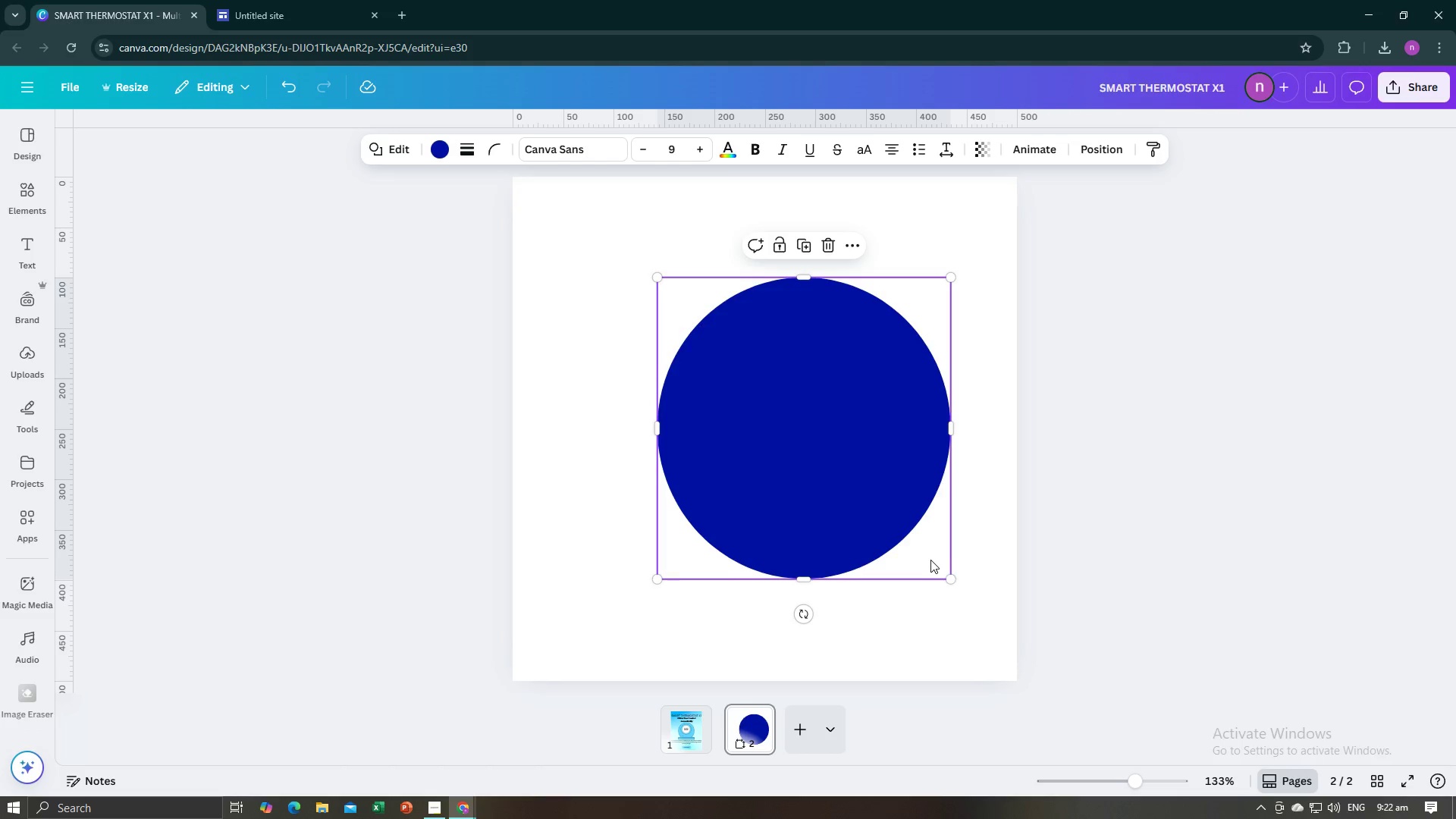 
left_click_drag(start_coordinate=[930, 560], to_coordinate=[891, 560])
 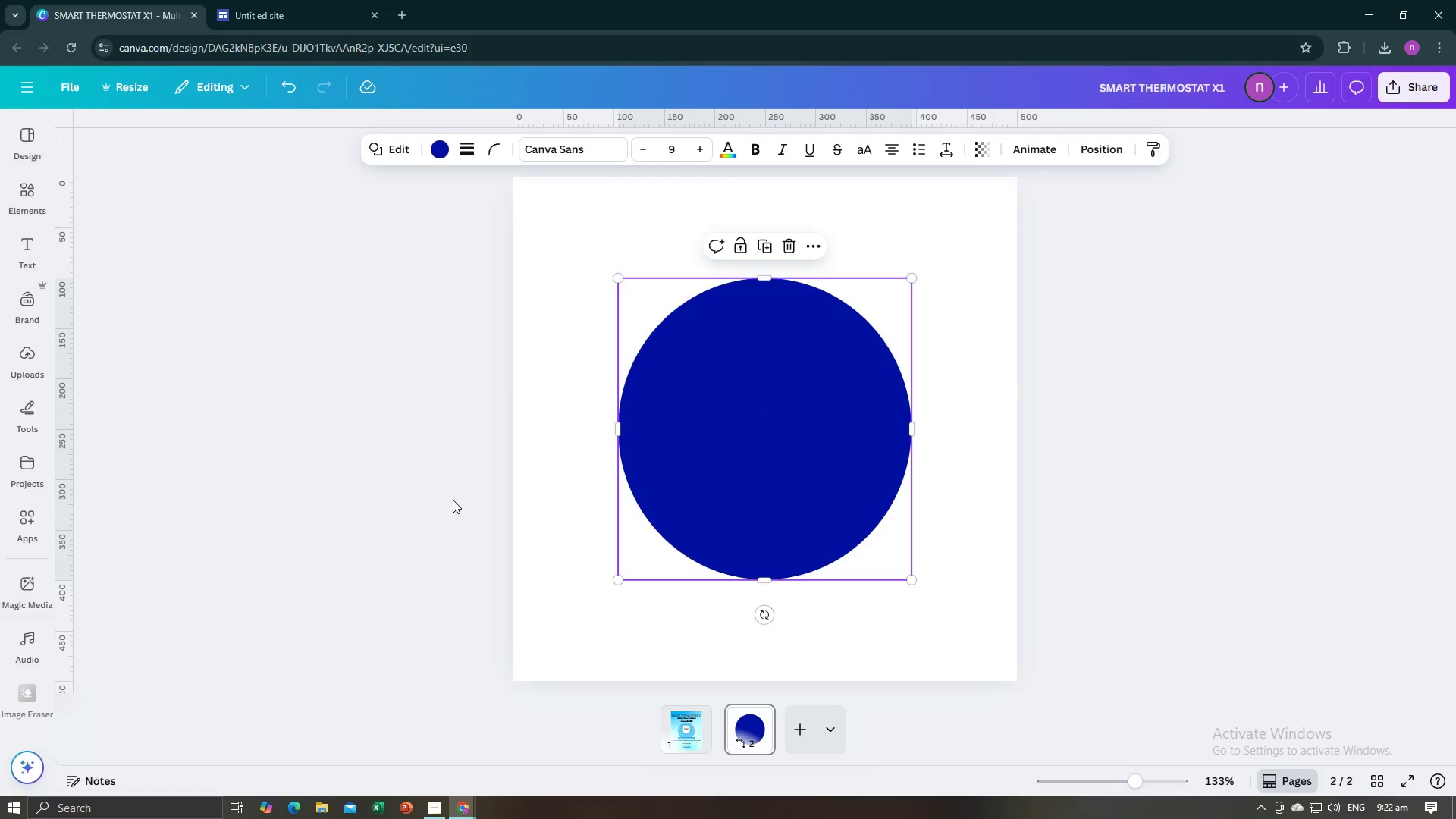 
left_click([453, 500])
 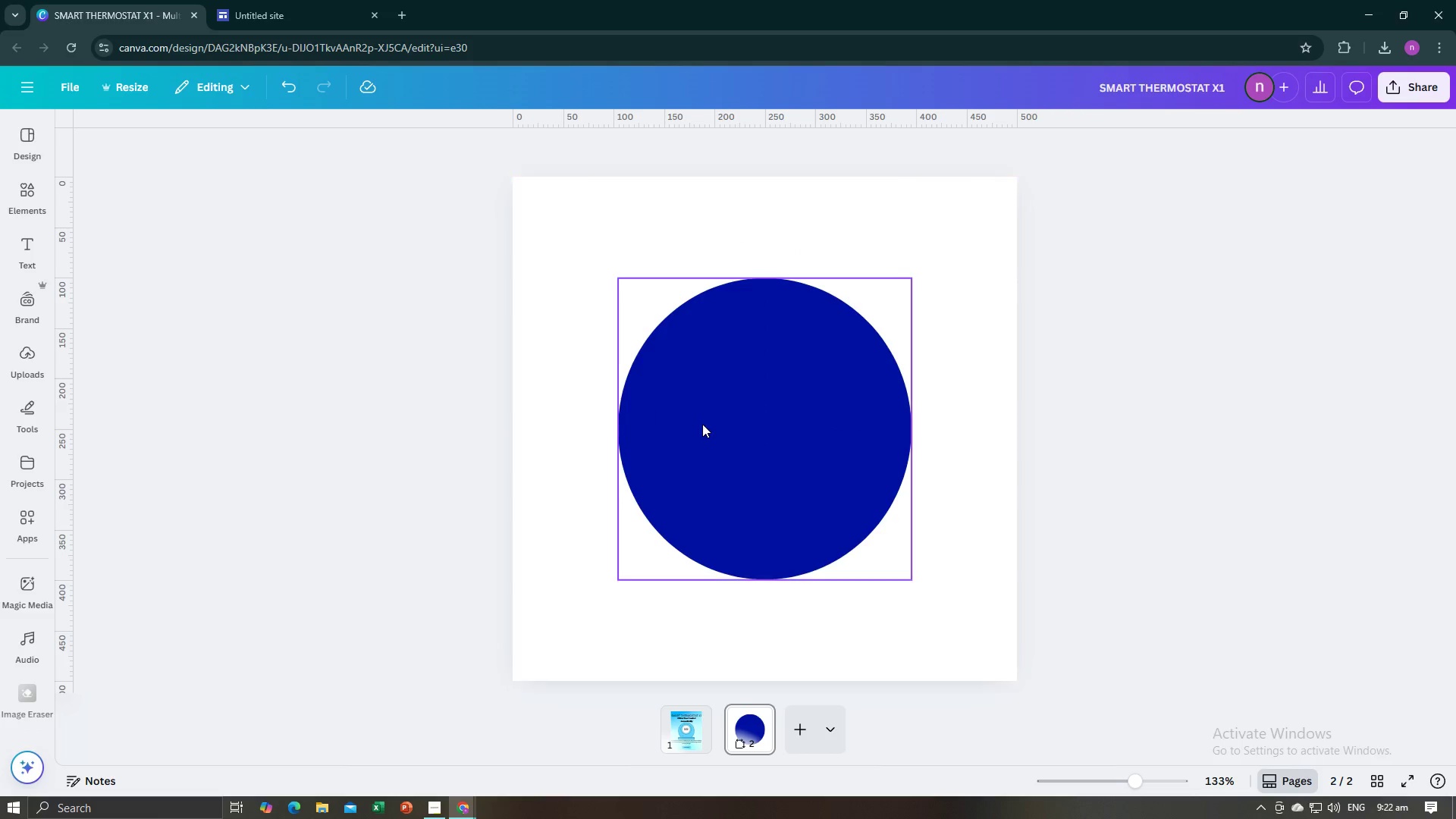 
left_click([702, 424])
 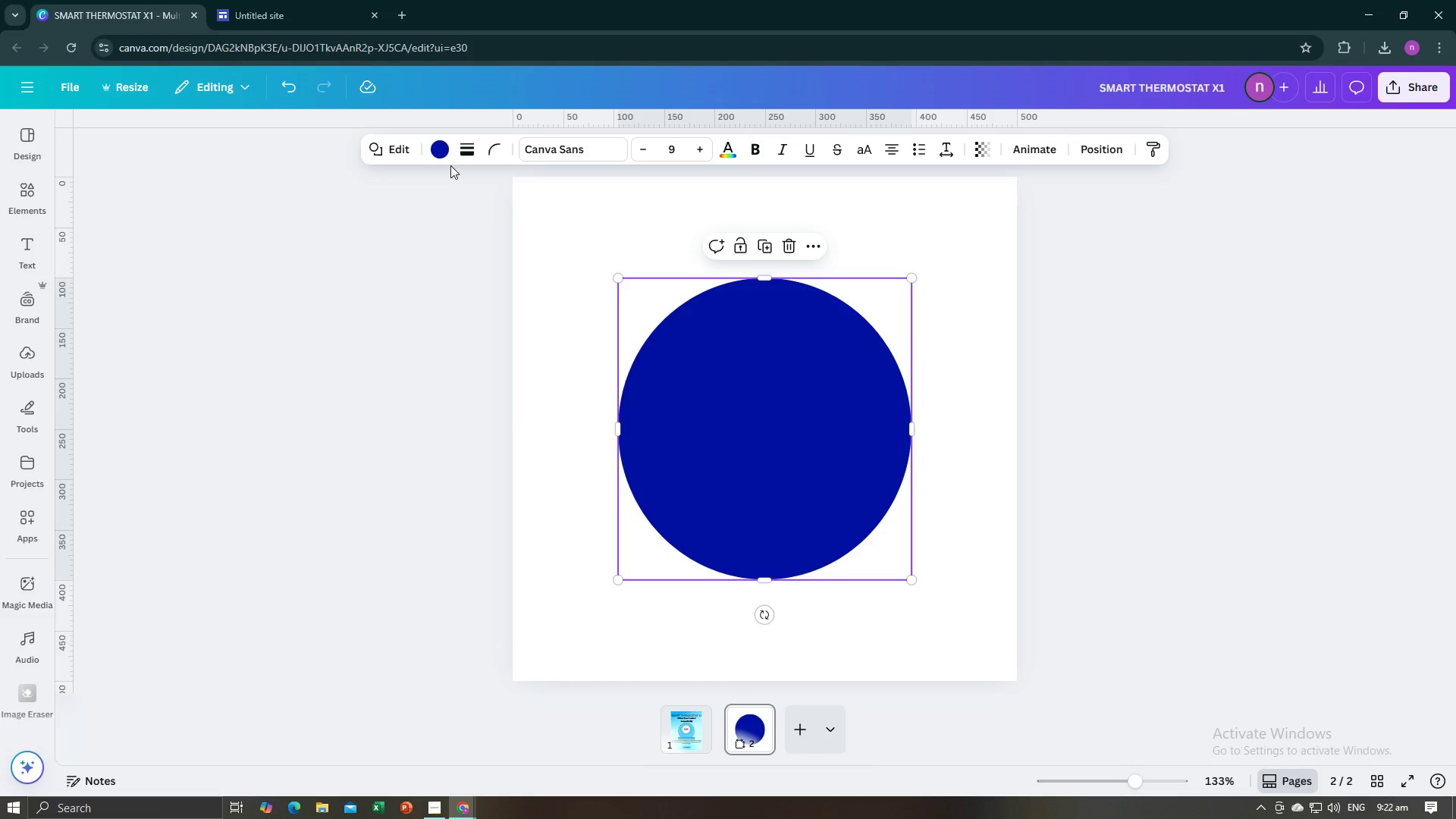 
left_click([447, 155])
 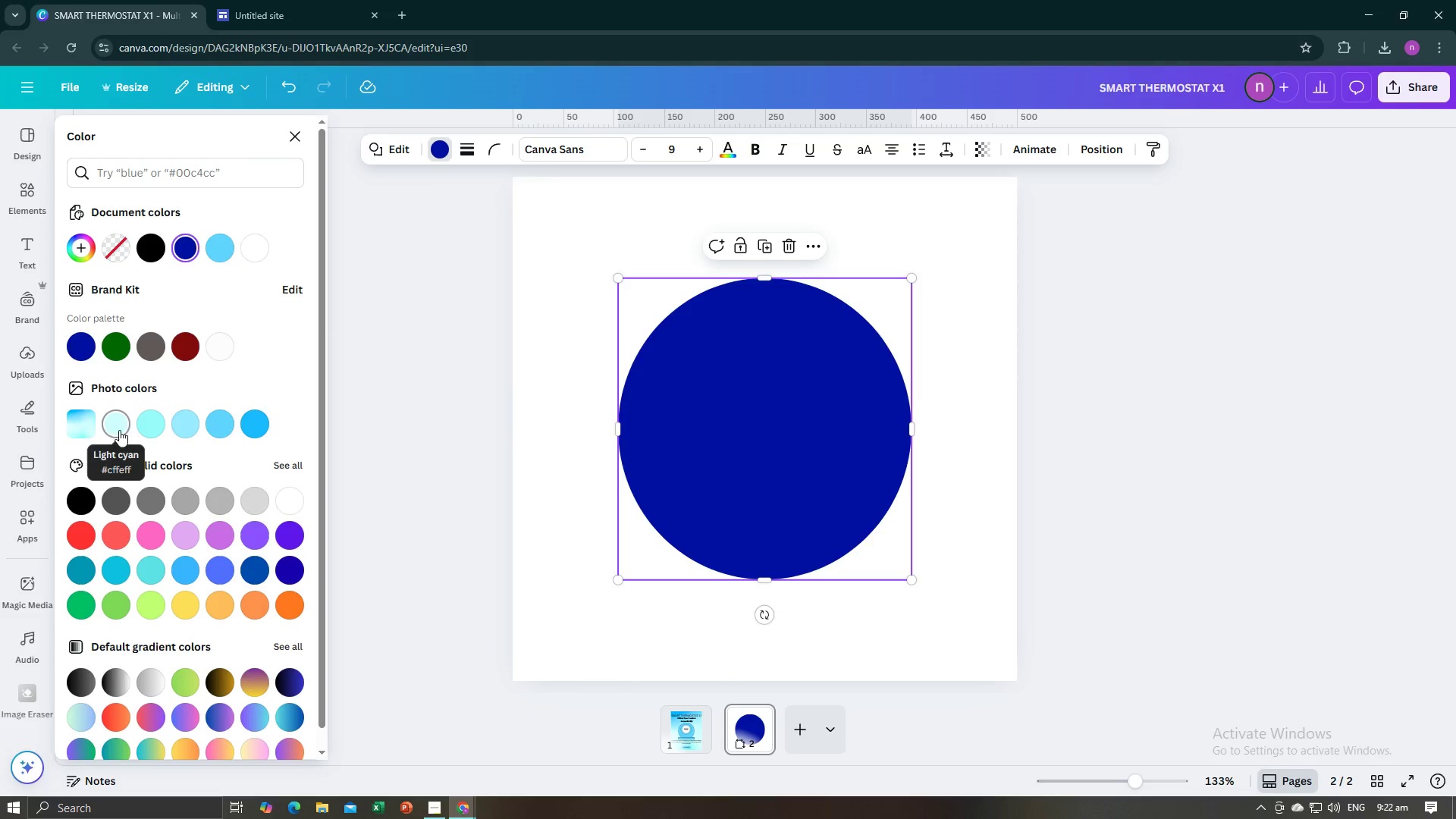 
left_click([189, 430])
 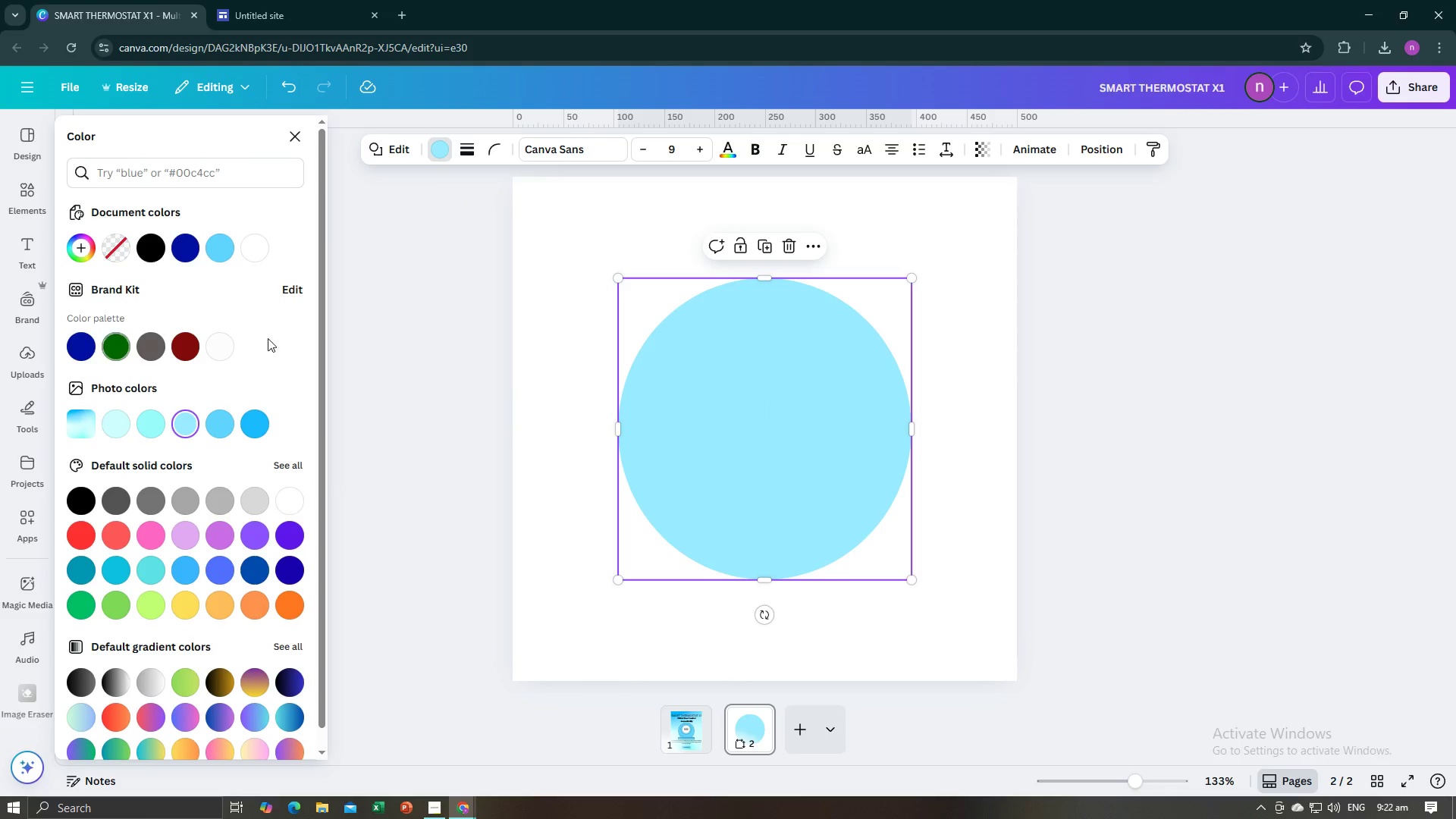 
left_click([369, 403])
 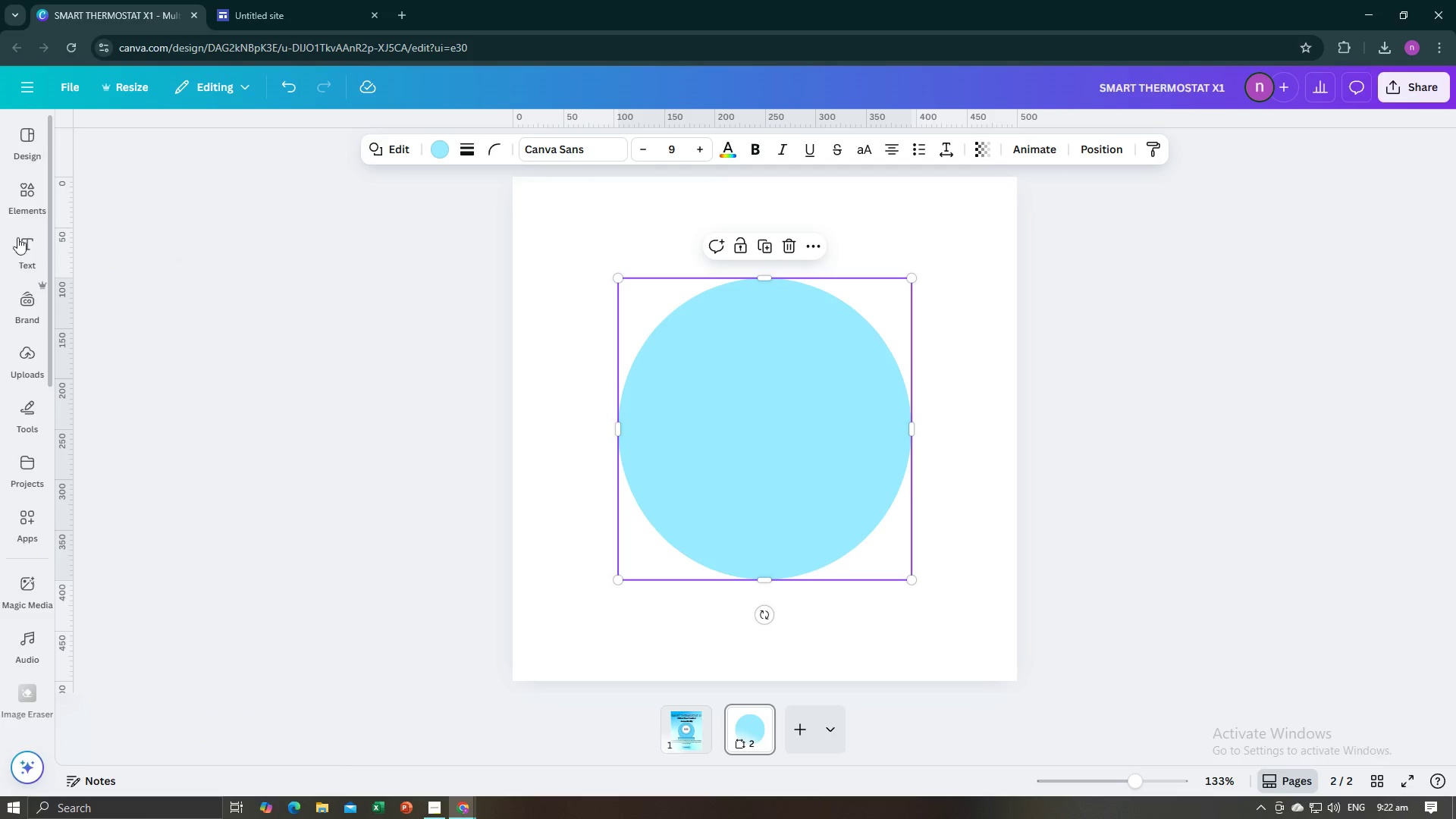 
left_click([24, 199])
 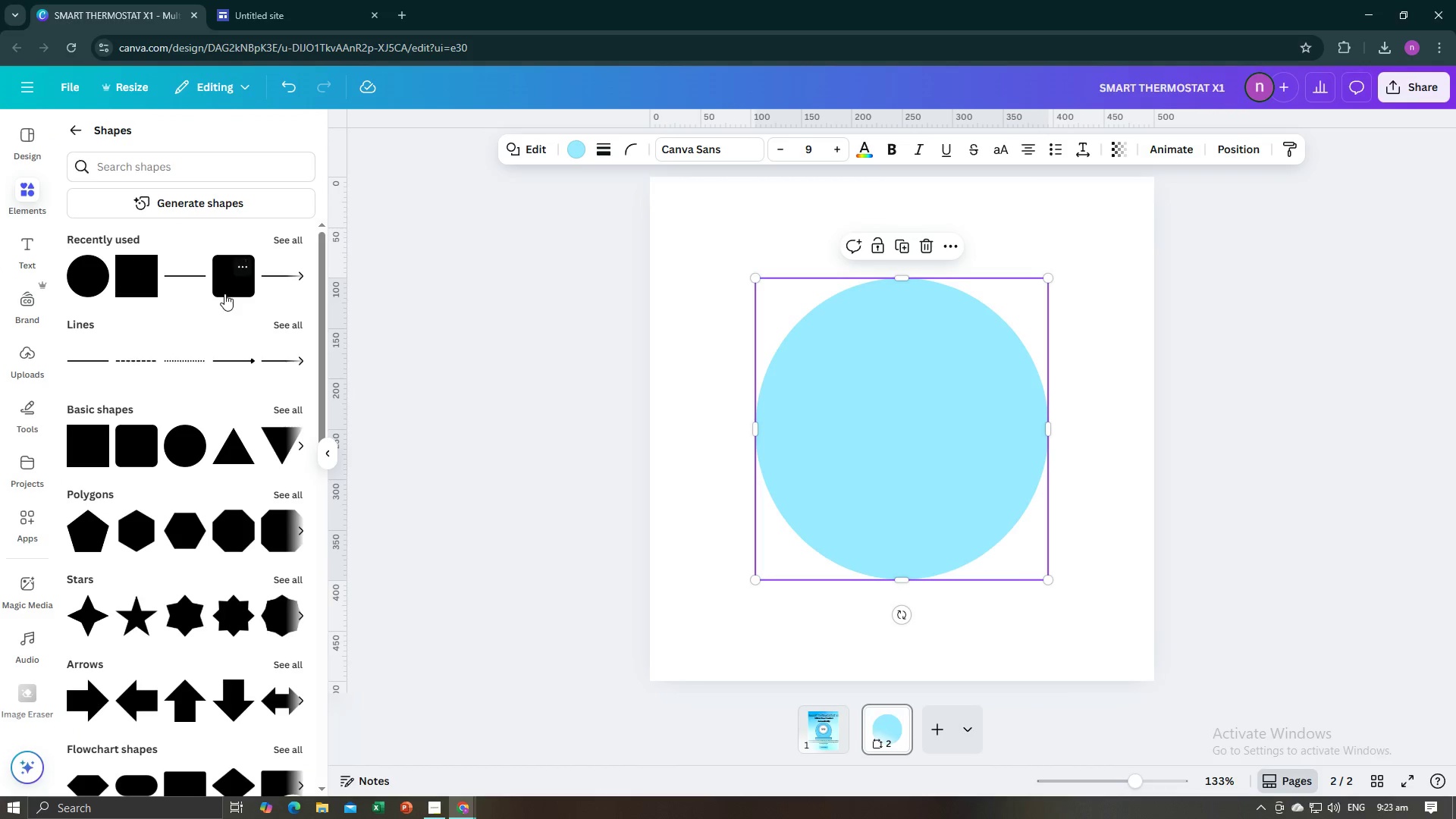 
left_click([224, 293])
 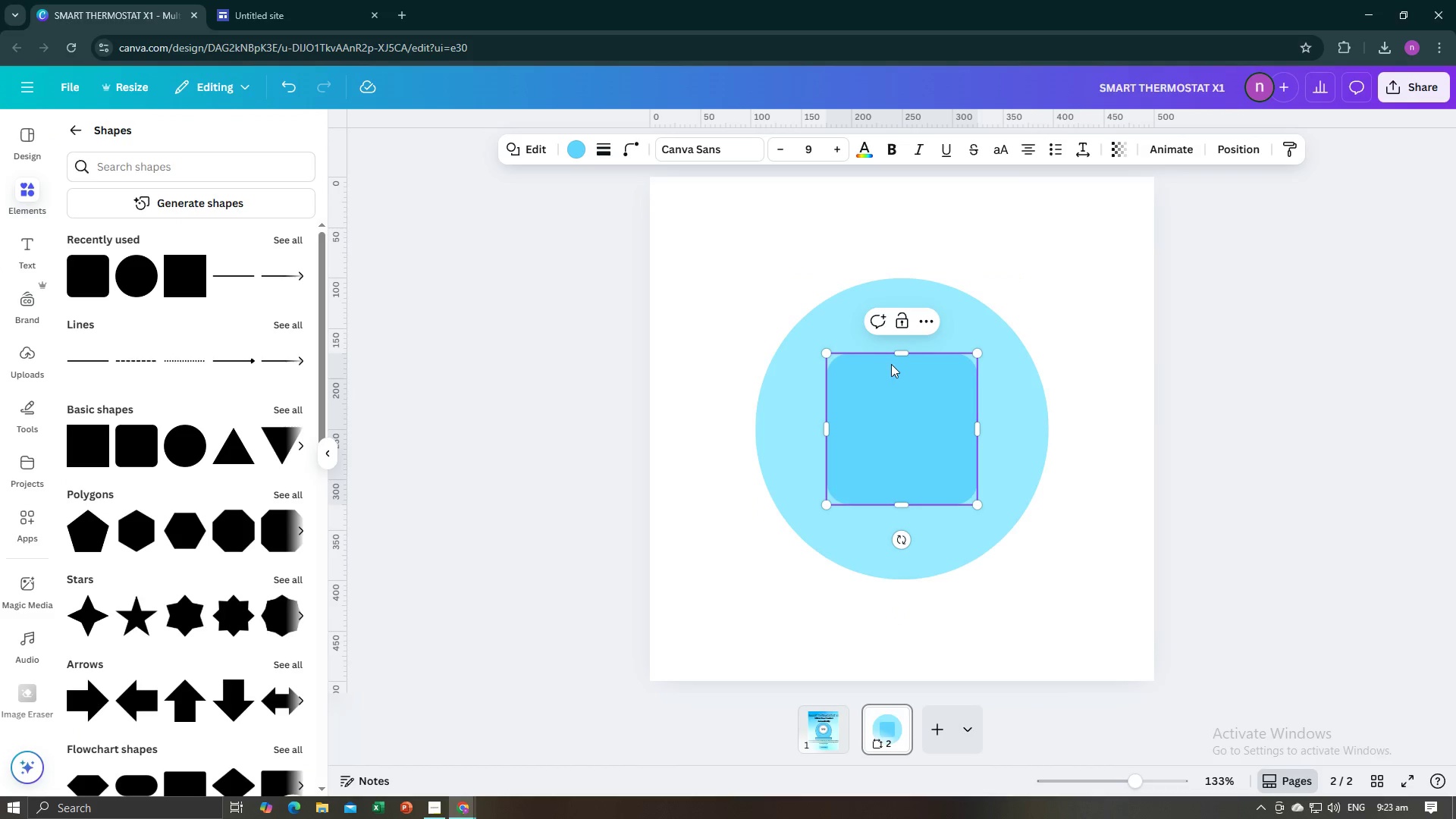 
left_click_drag(start_coordinate=[899, 355], to_coordinate=[894, 463])
 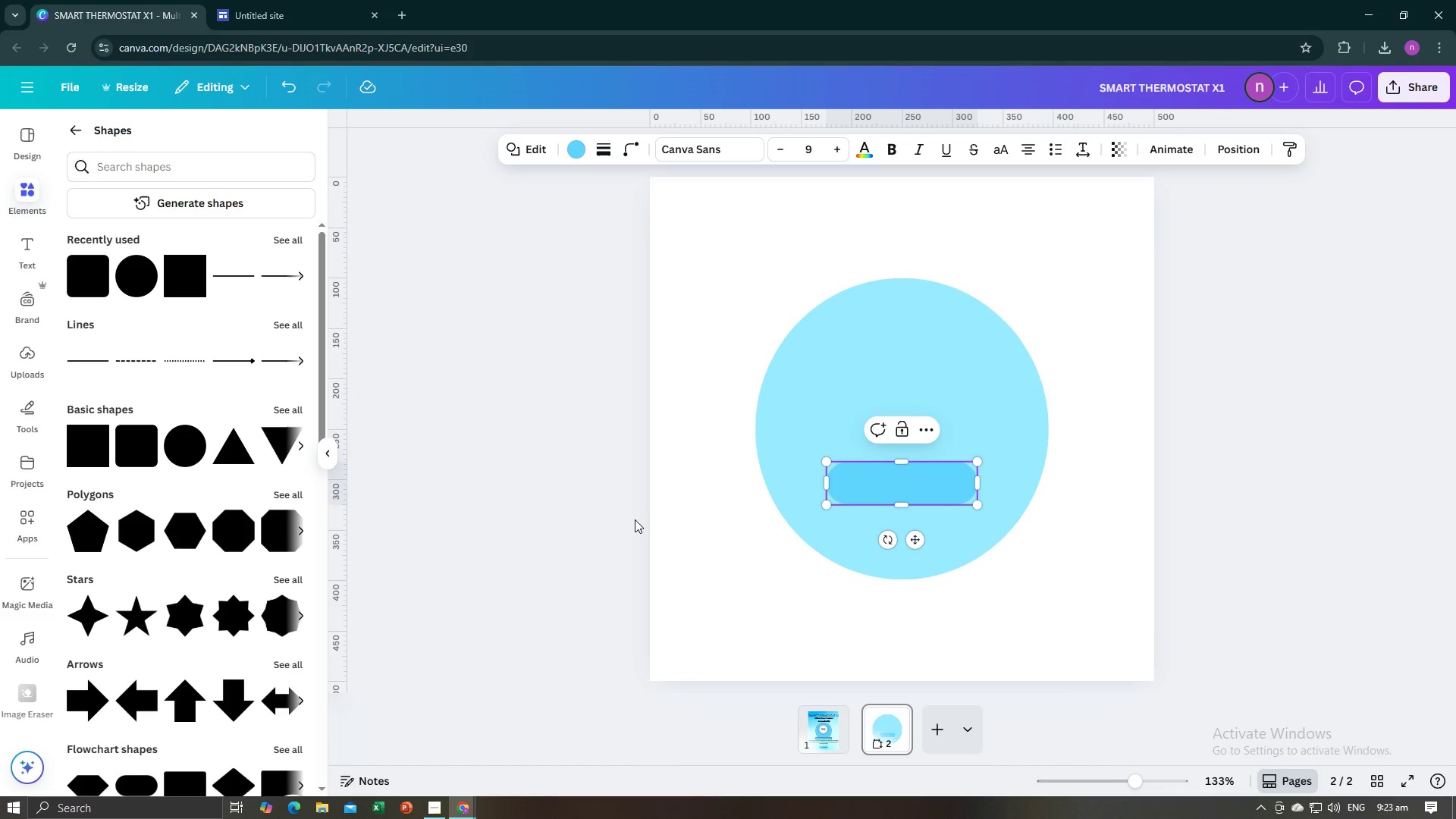 
left_click([633, 519])
 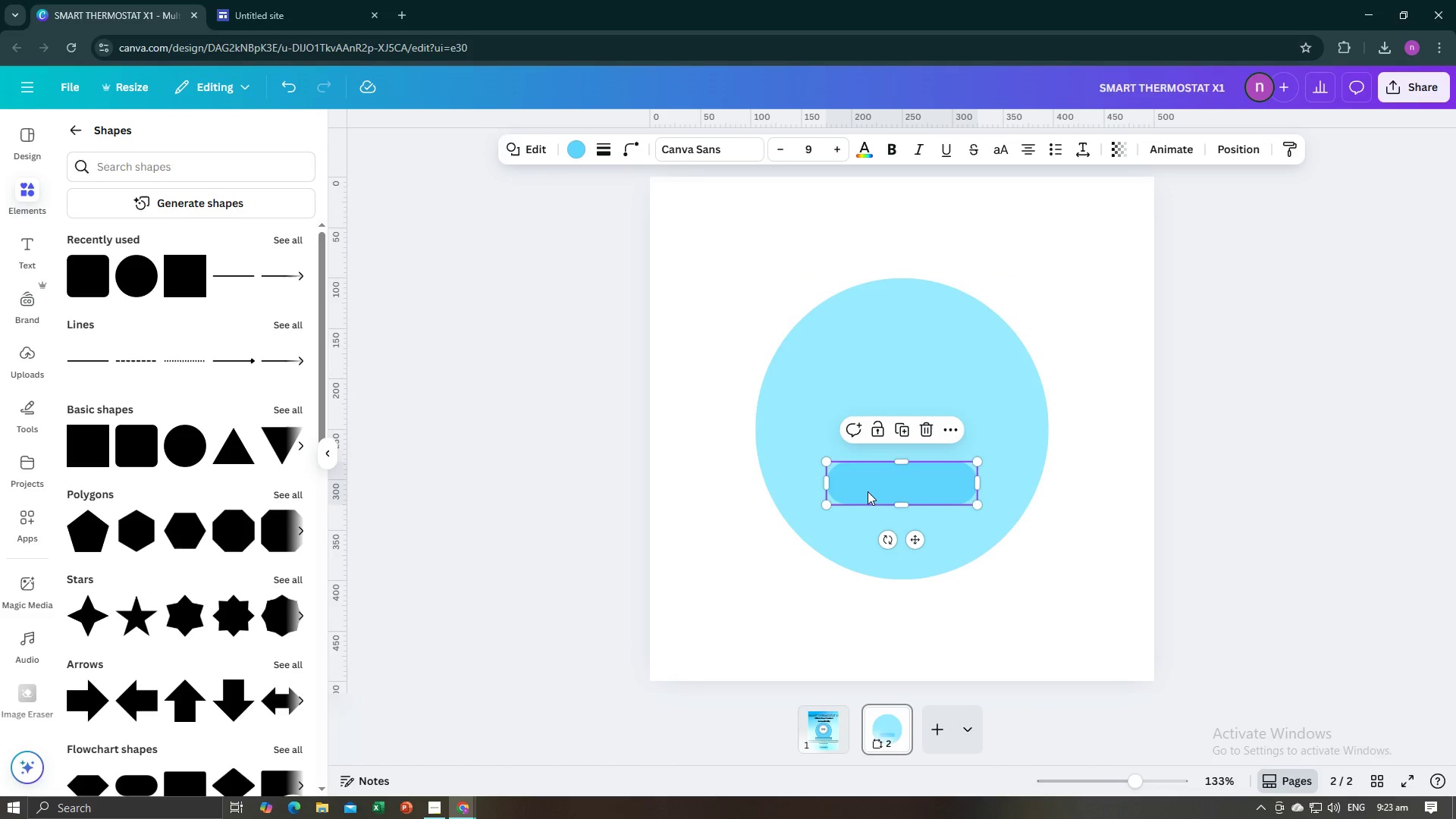 
left_click([868, 491])
 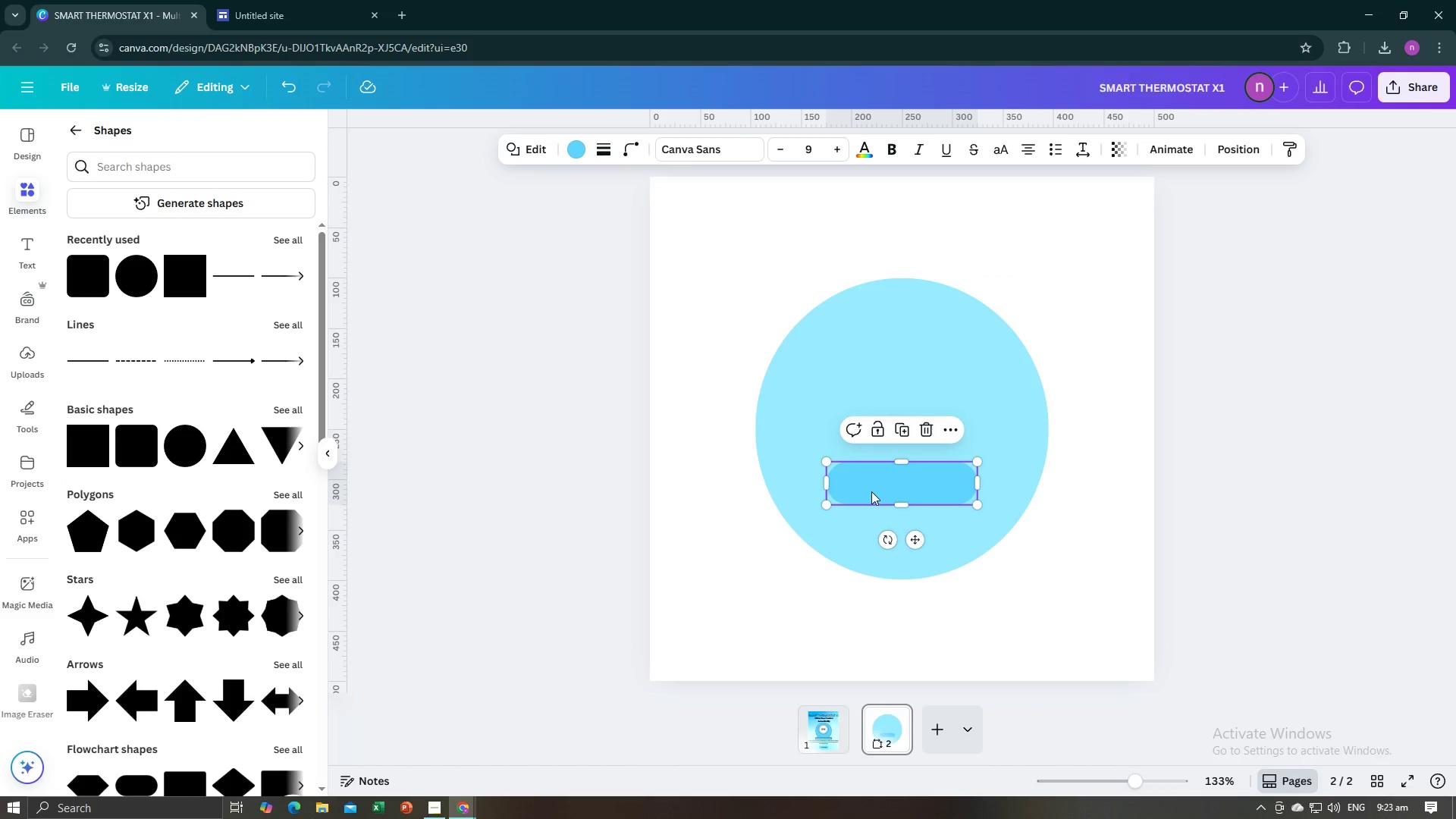 
left_click_drag(start_coordinate=[871, 488], to_coordinate=[801, 567])
 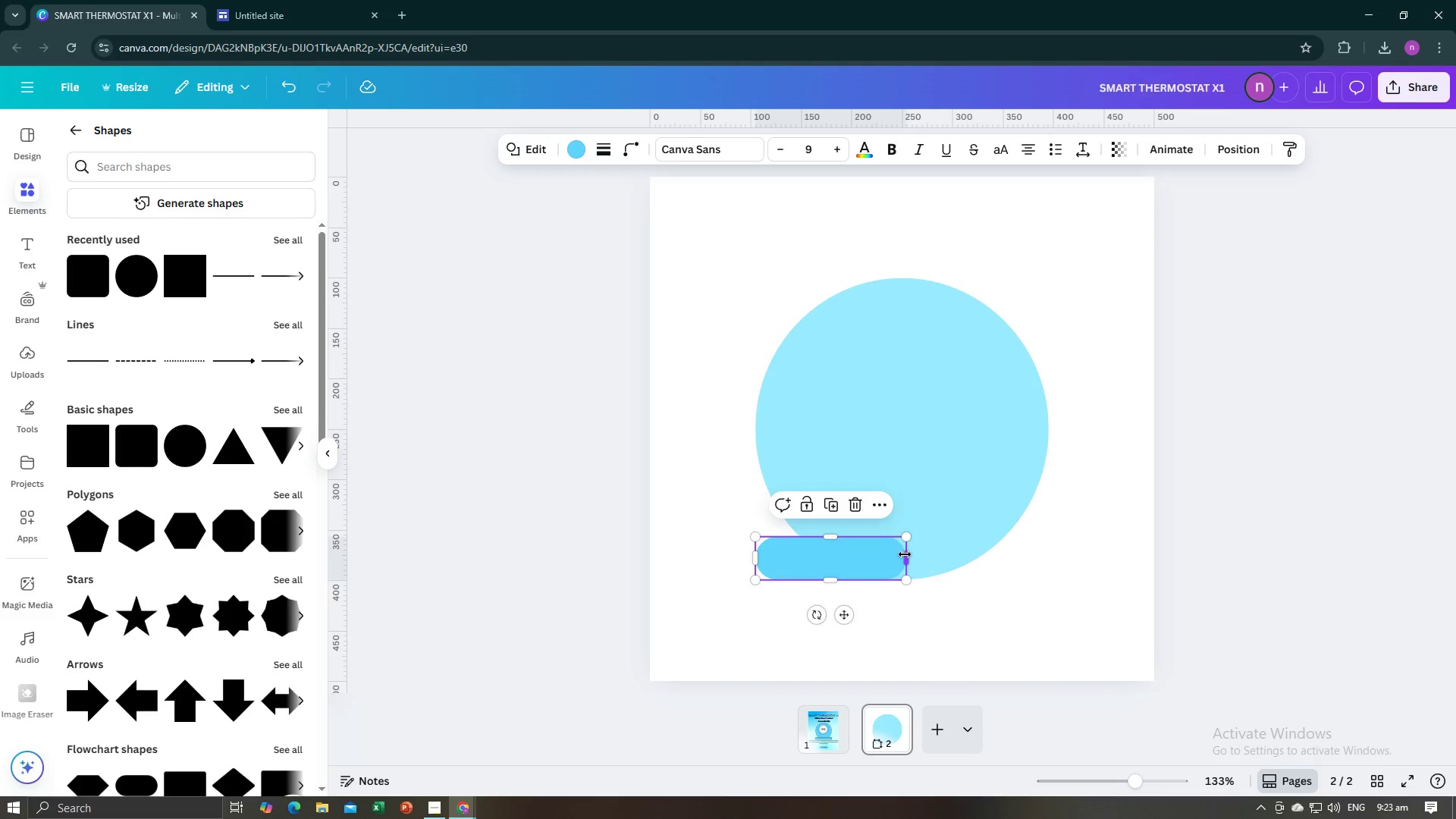 
left_click_drag(start_coordinate=[905, 555], to_coordinate=[1047, 569])
 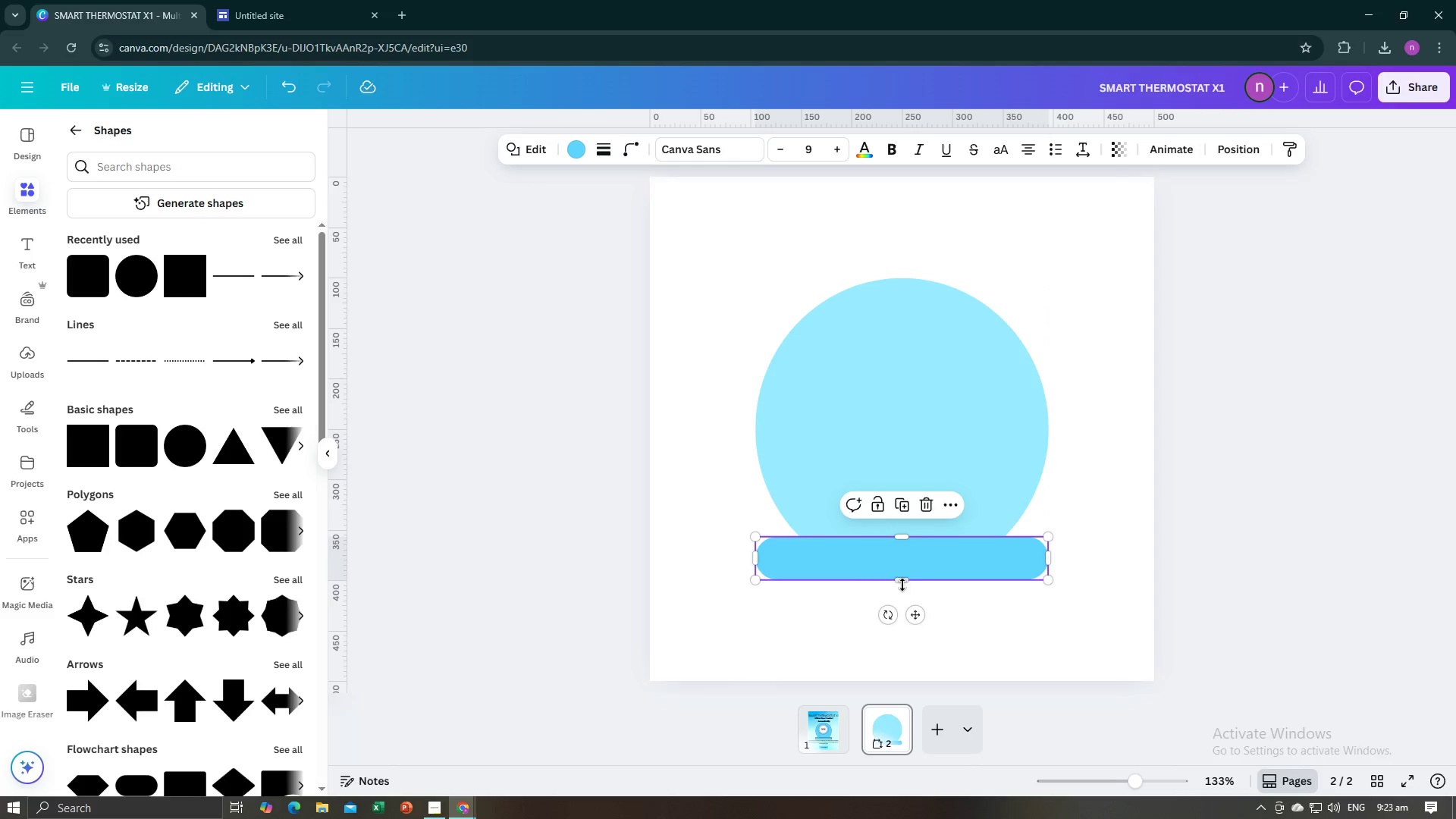 
left_click_drag(start_coordinate=[902, 579], to_coordinate=[898, 606])
 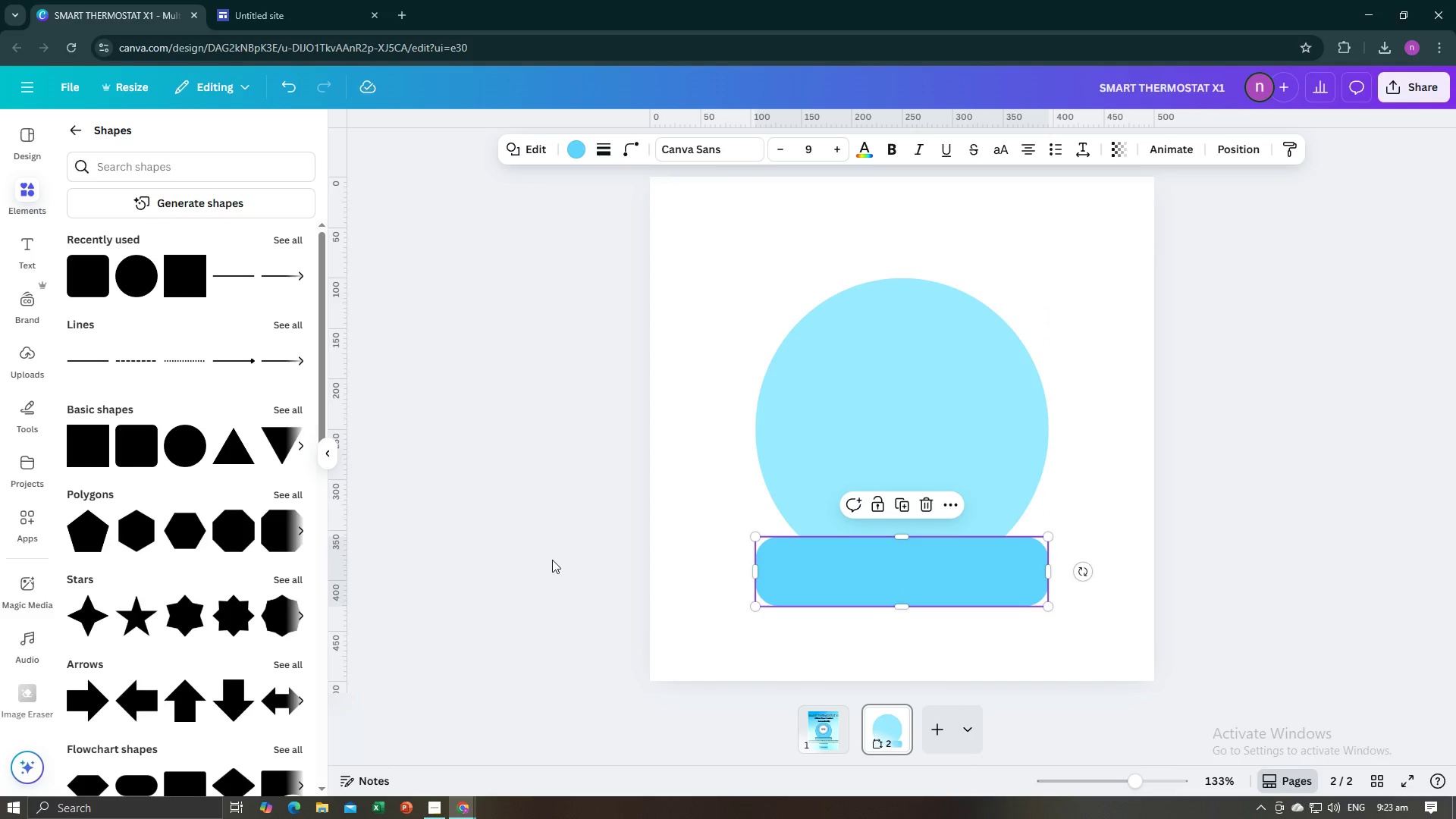 
left_click([552, 560])
 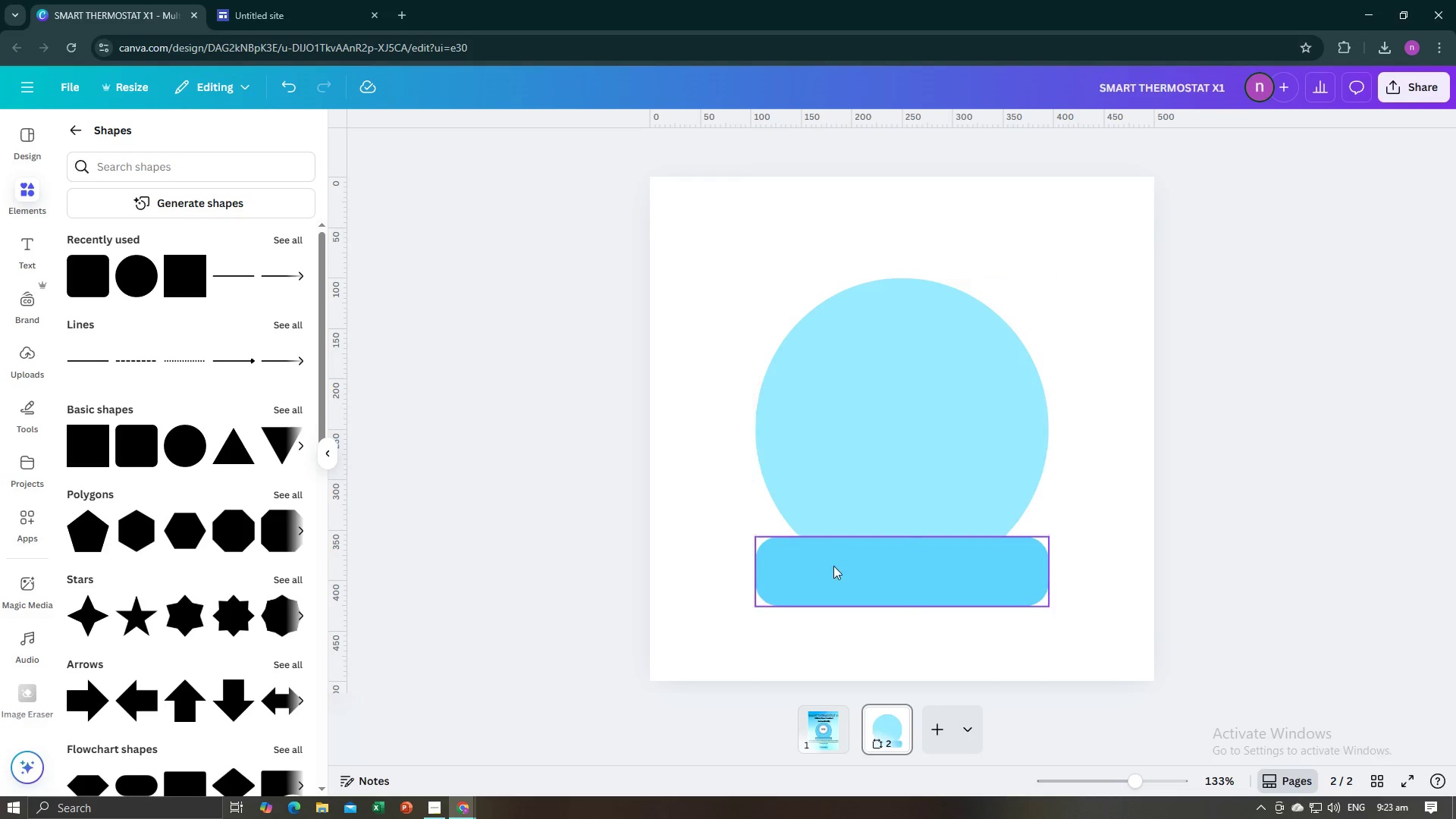 
left_click([833, 566])
 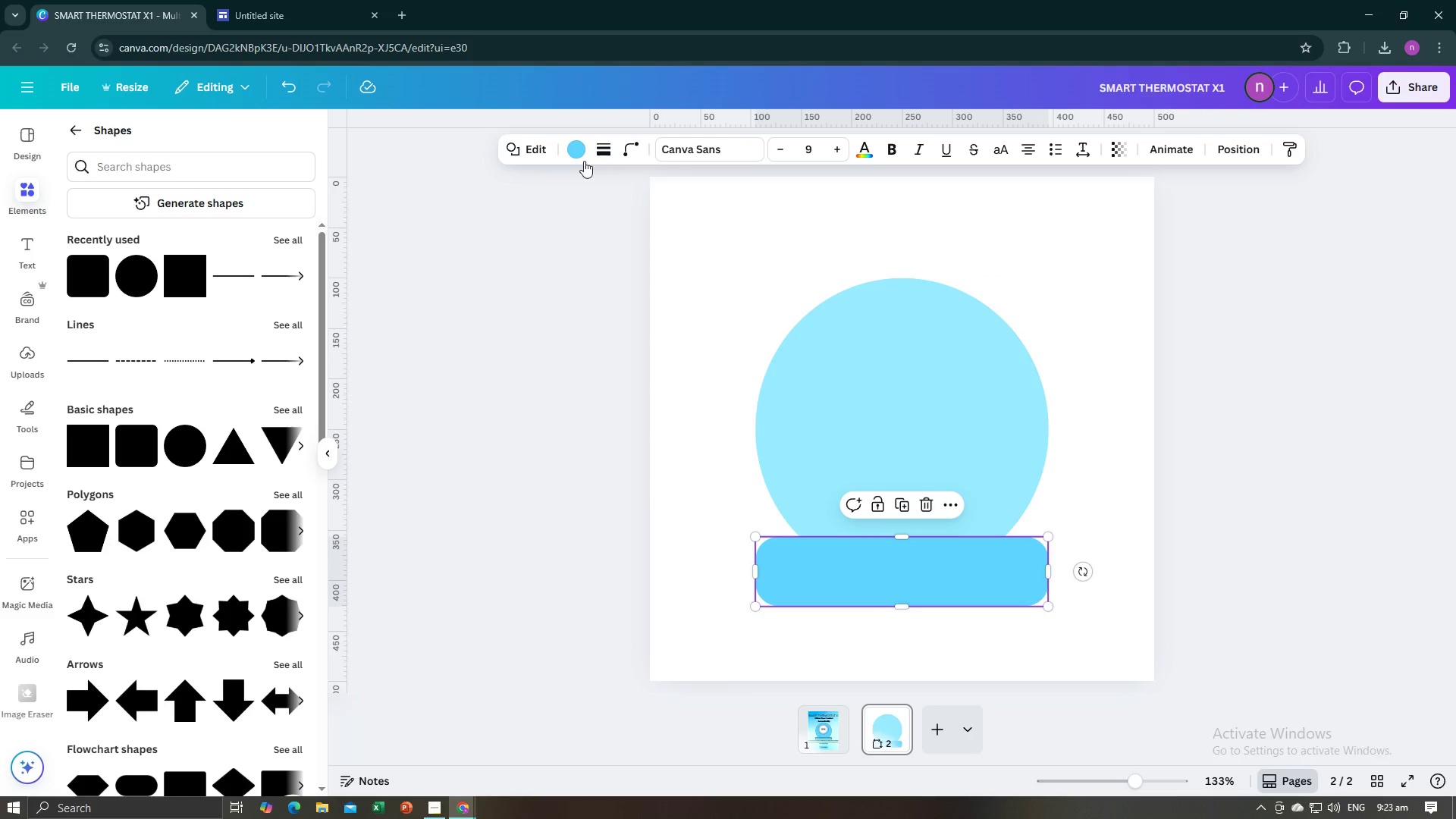 
left_click([573, 150])
 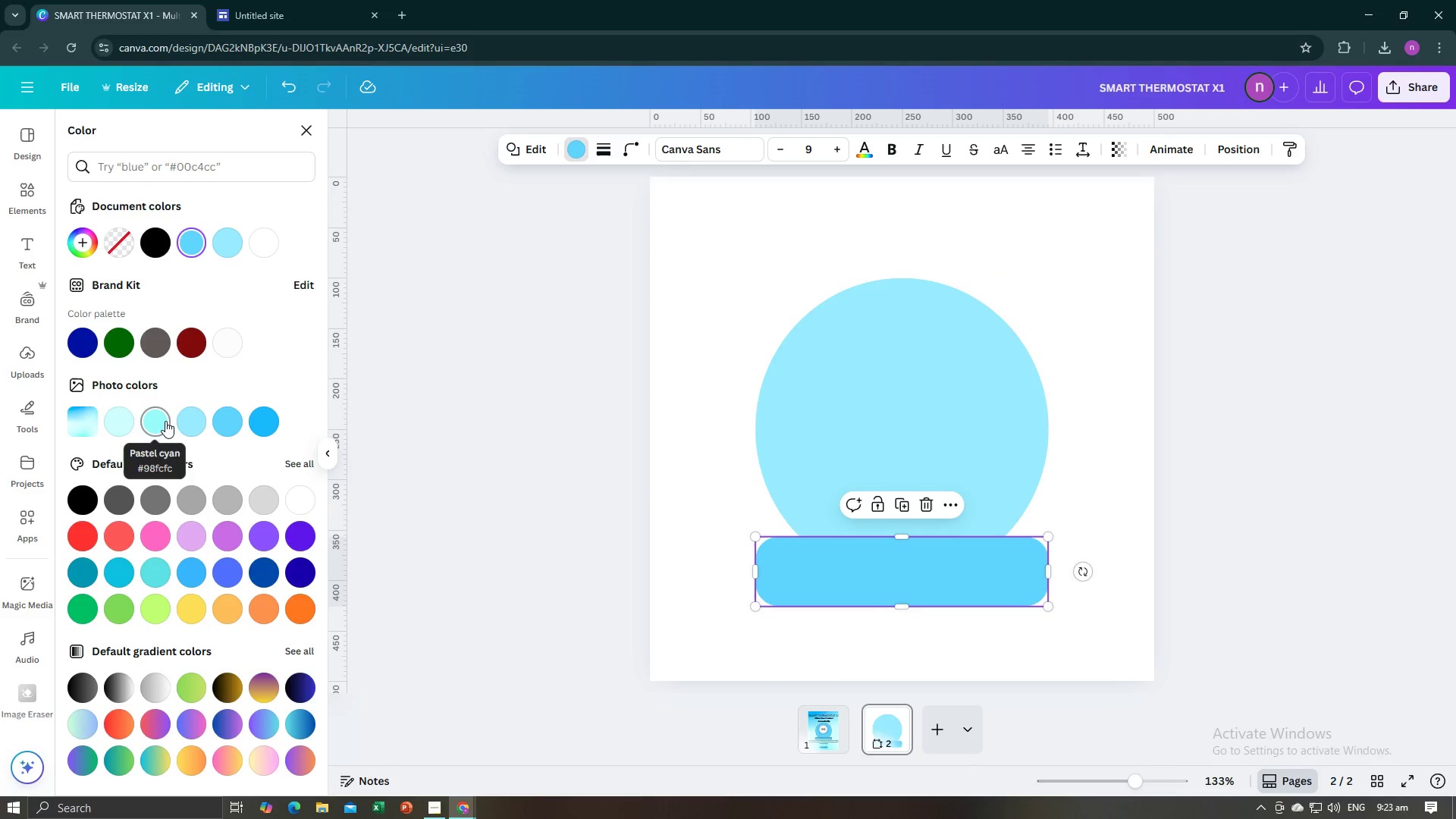 
left_click([165, 421])
 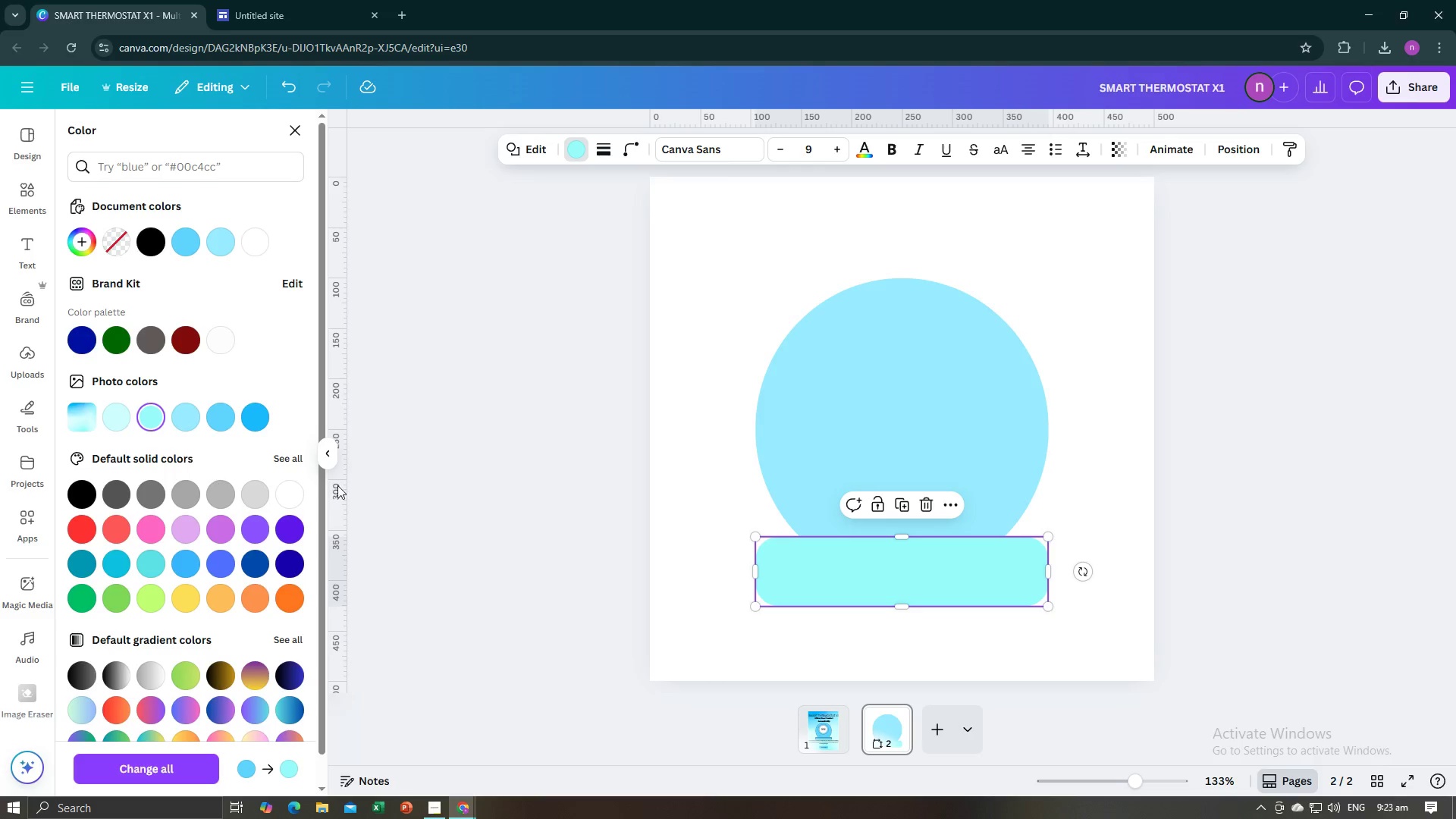 
left_click([365, 485])
 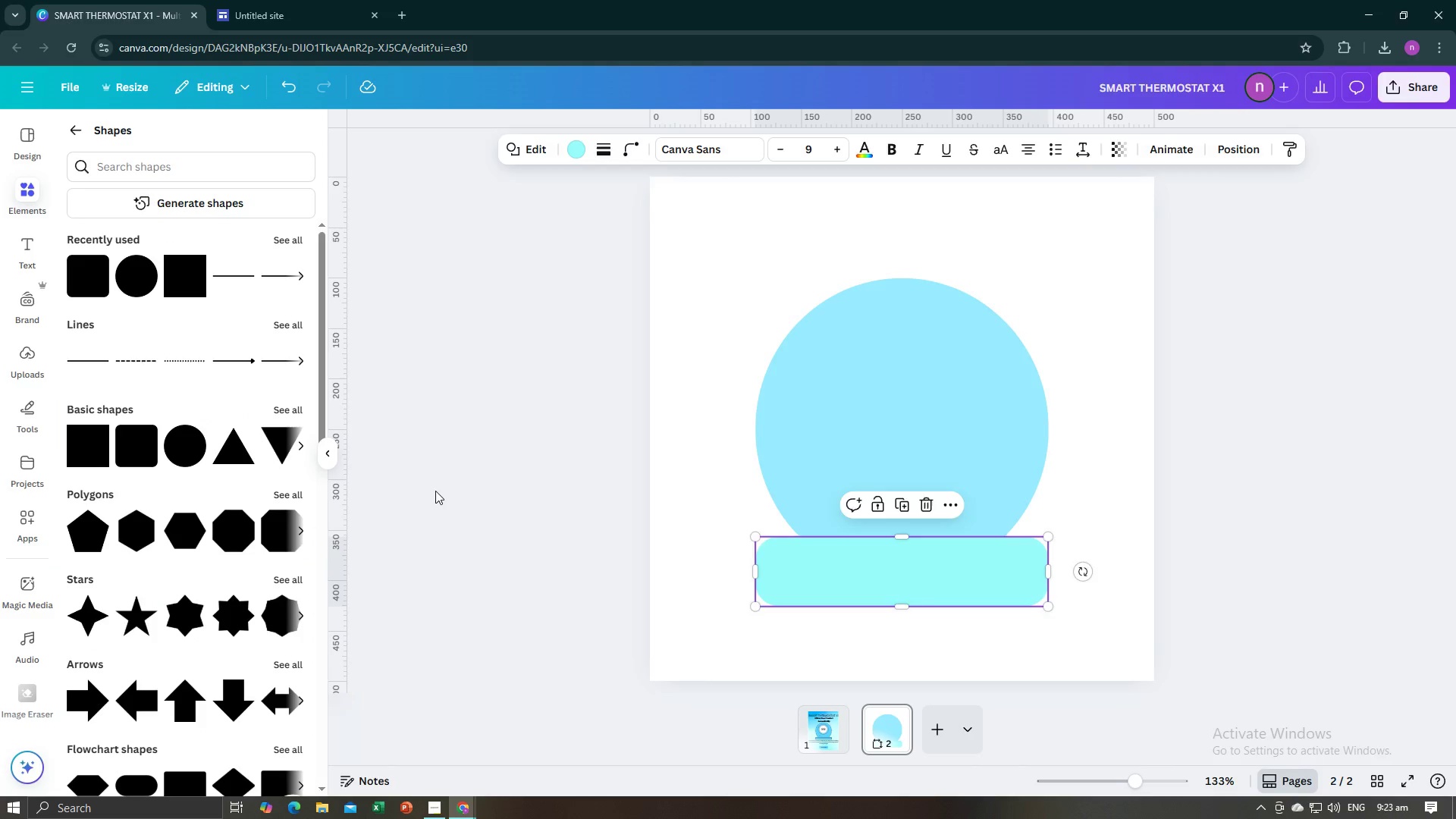 
left_click([435, 491])
 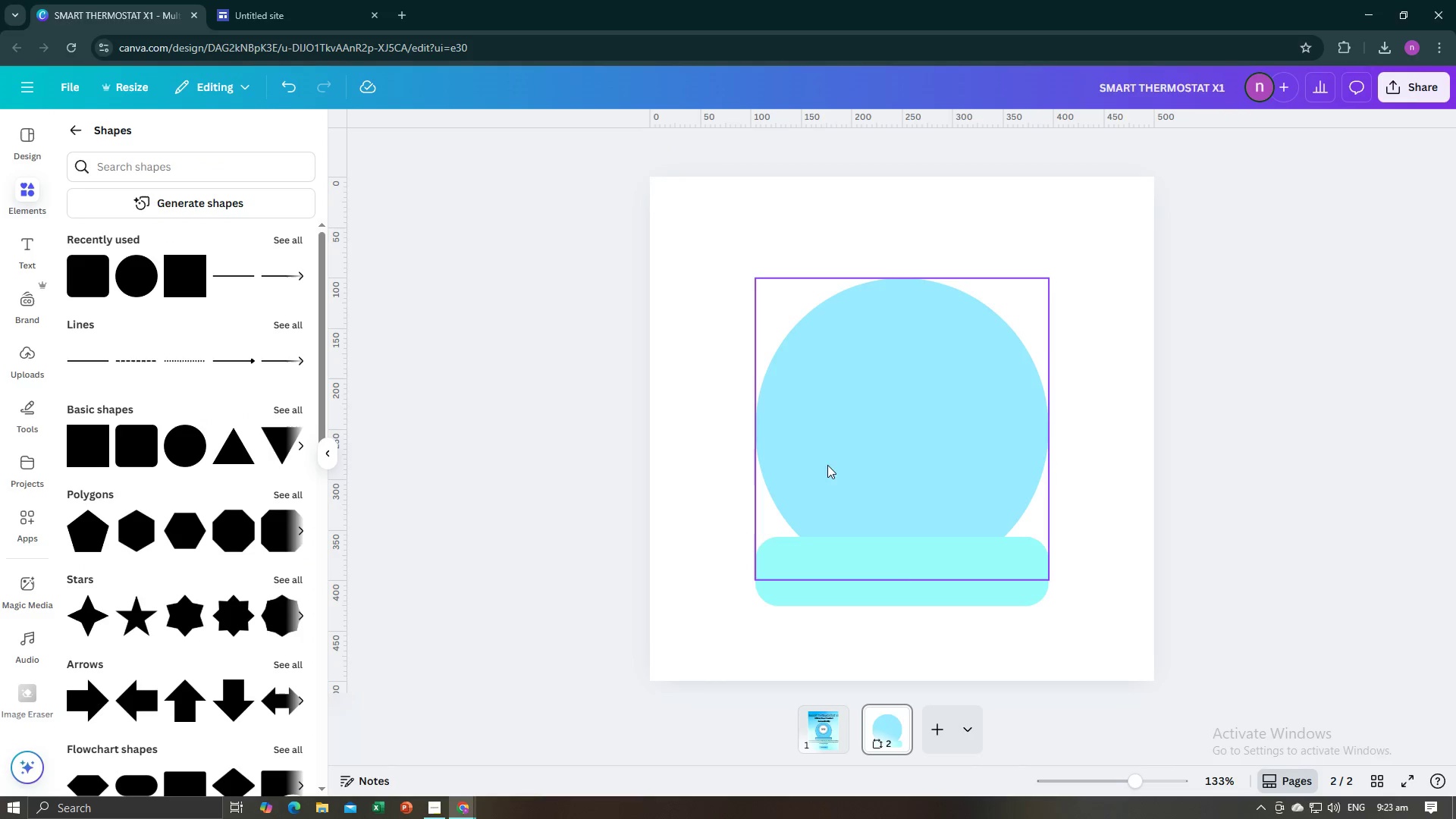 
left_click([836, 448])
 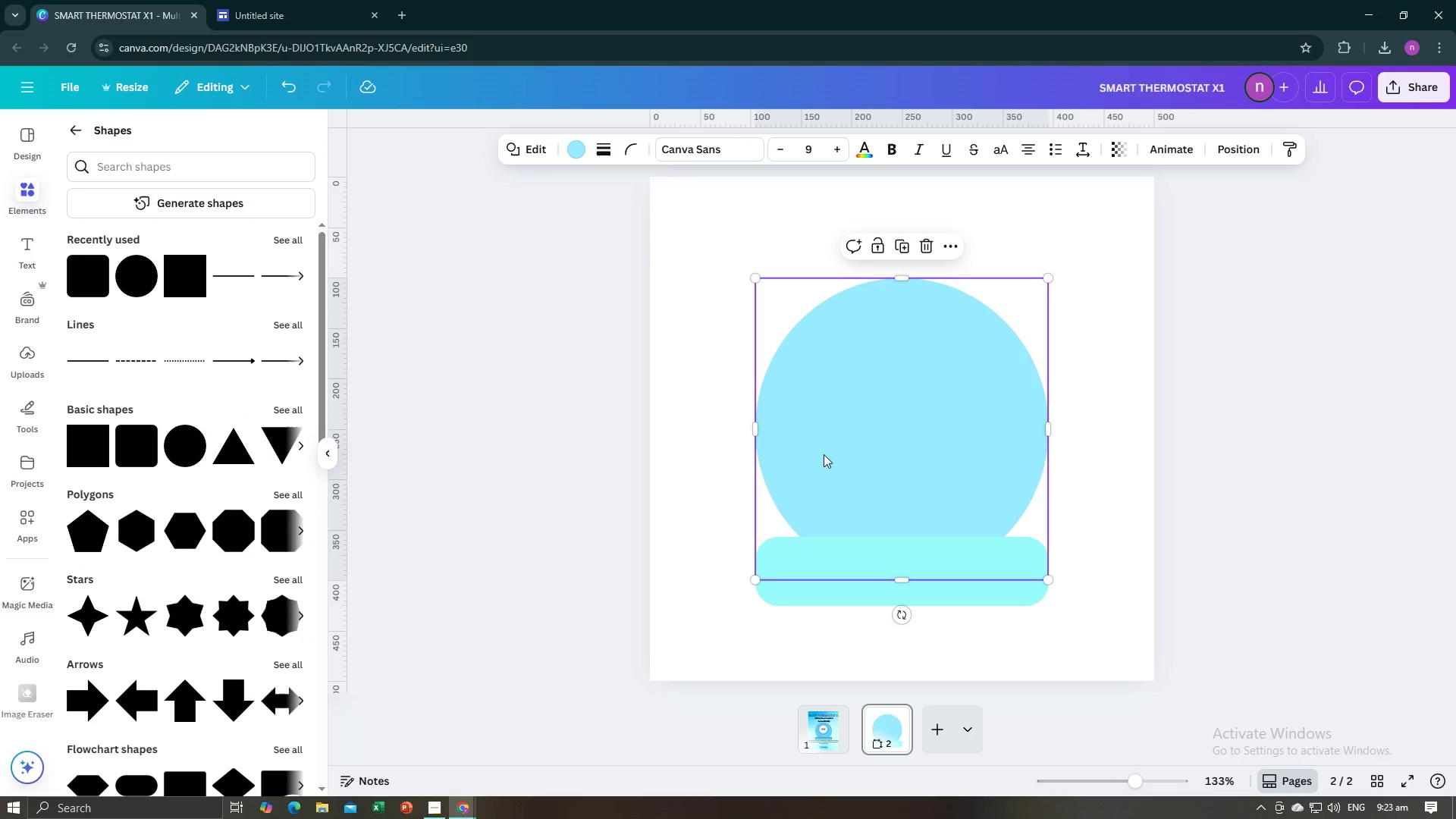 
left_click([331, 456])
 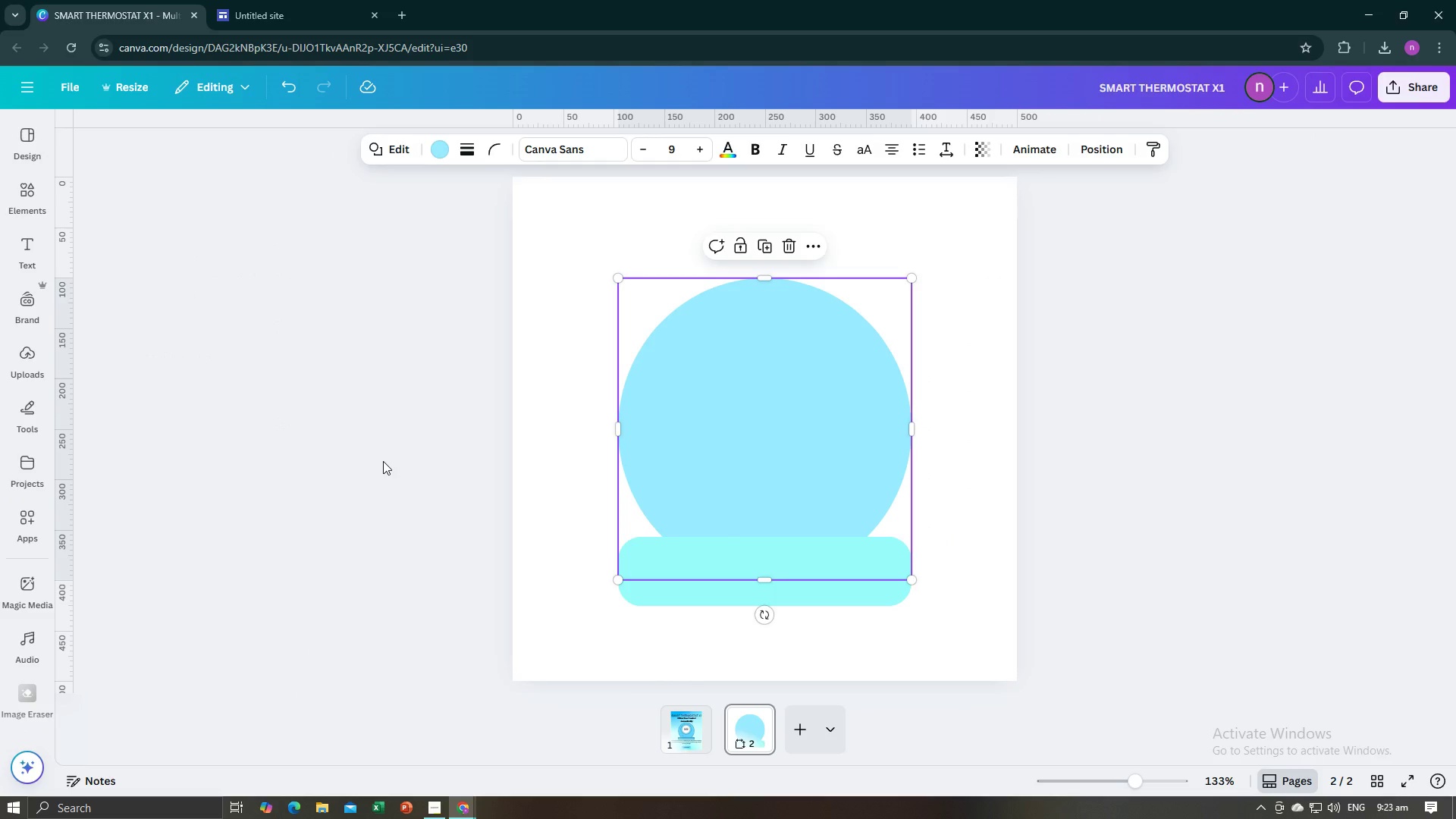 
left_click([383, 461])
 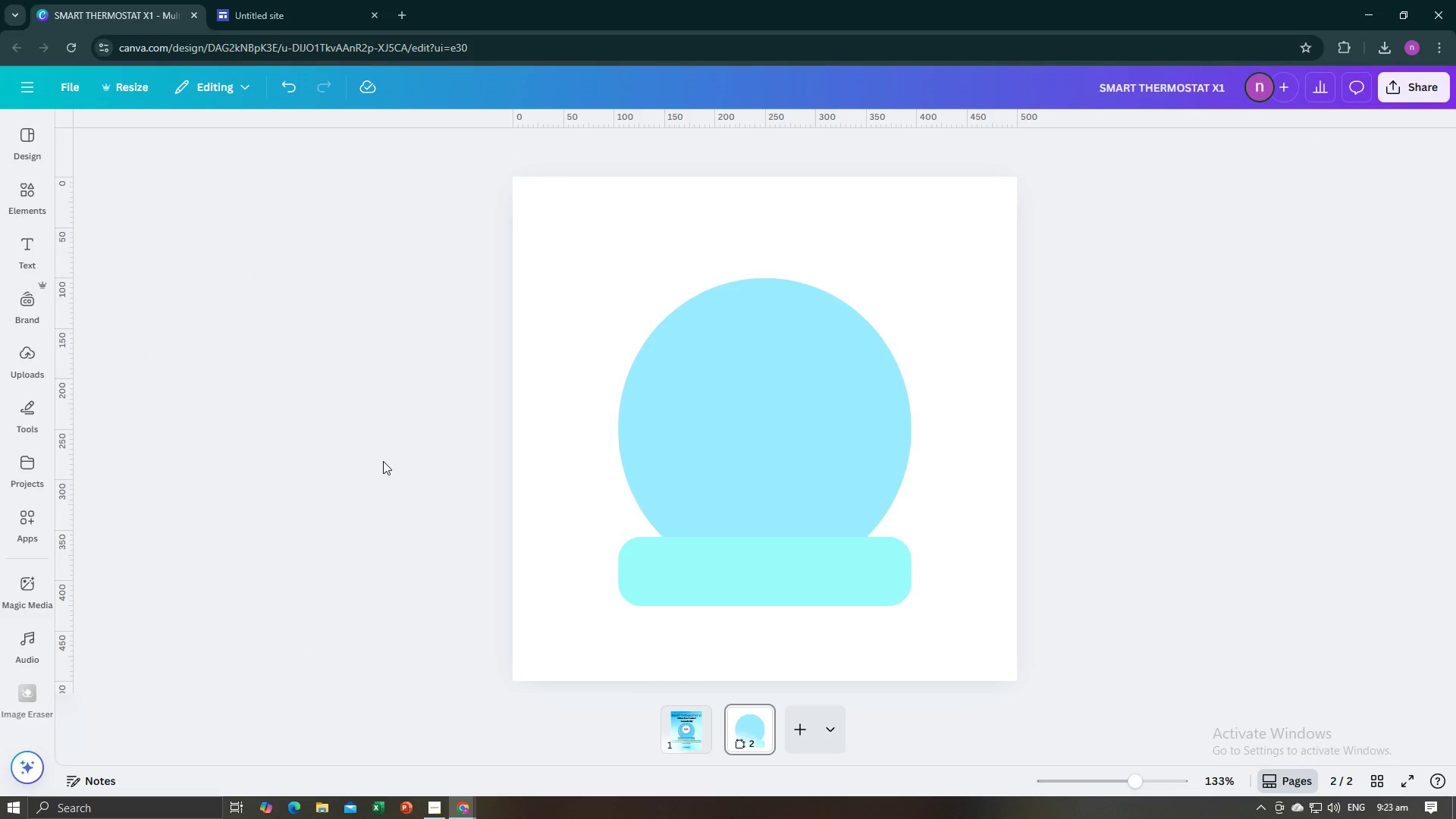 
wait(7.31)
 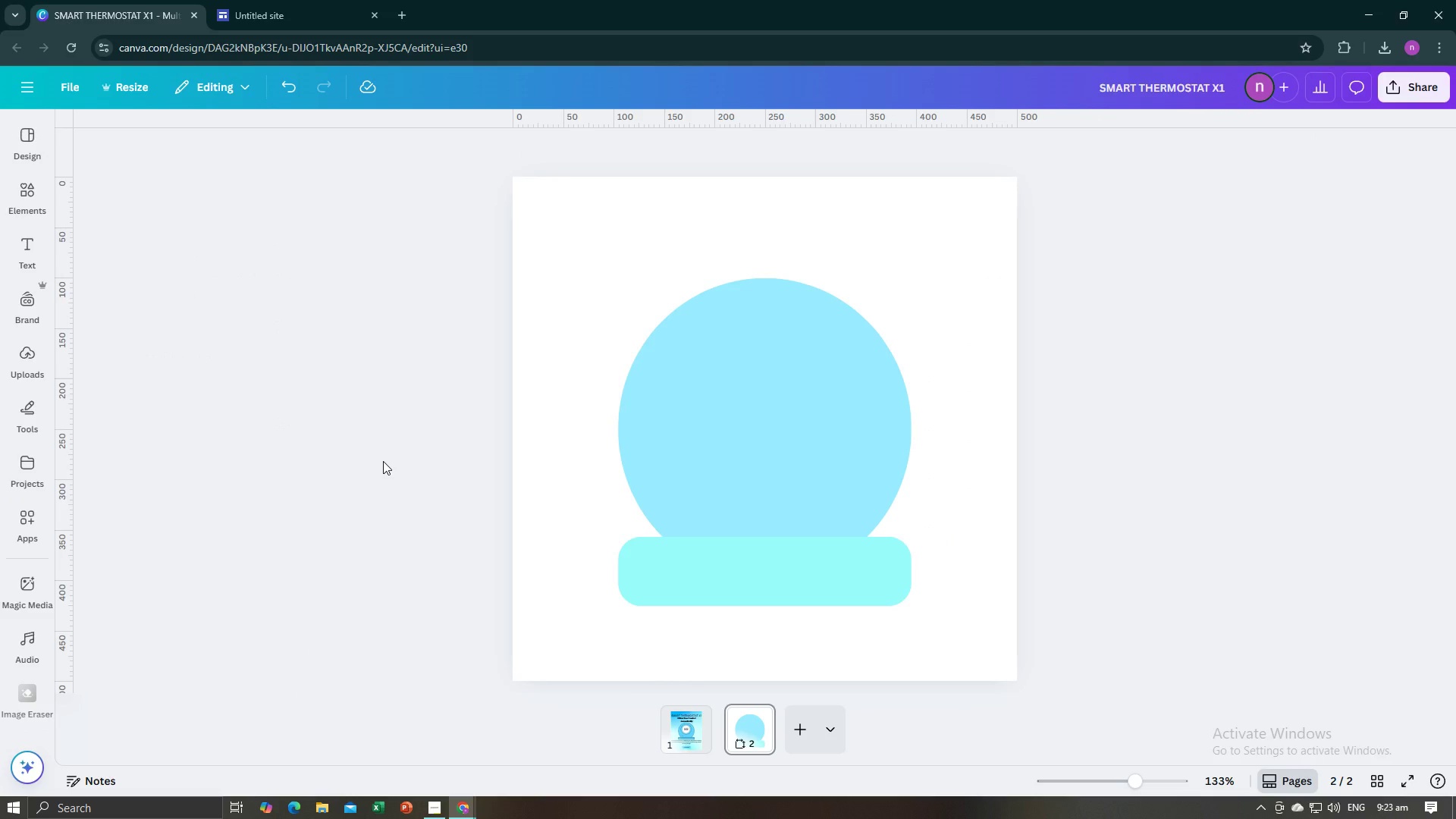 
left_click([371, 438])
 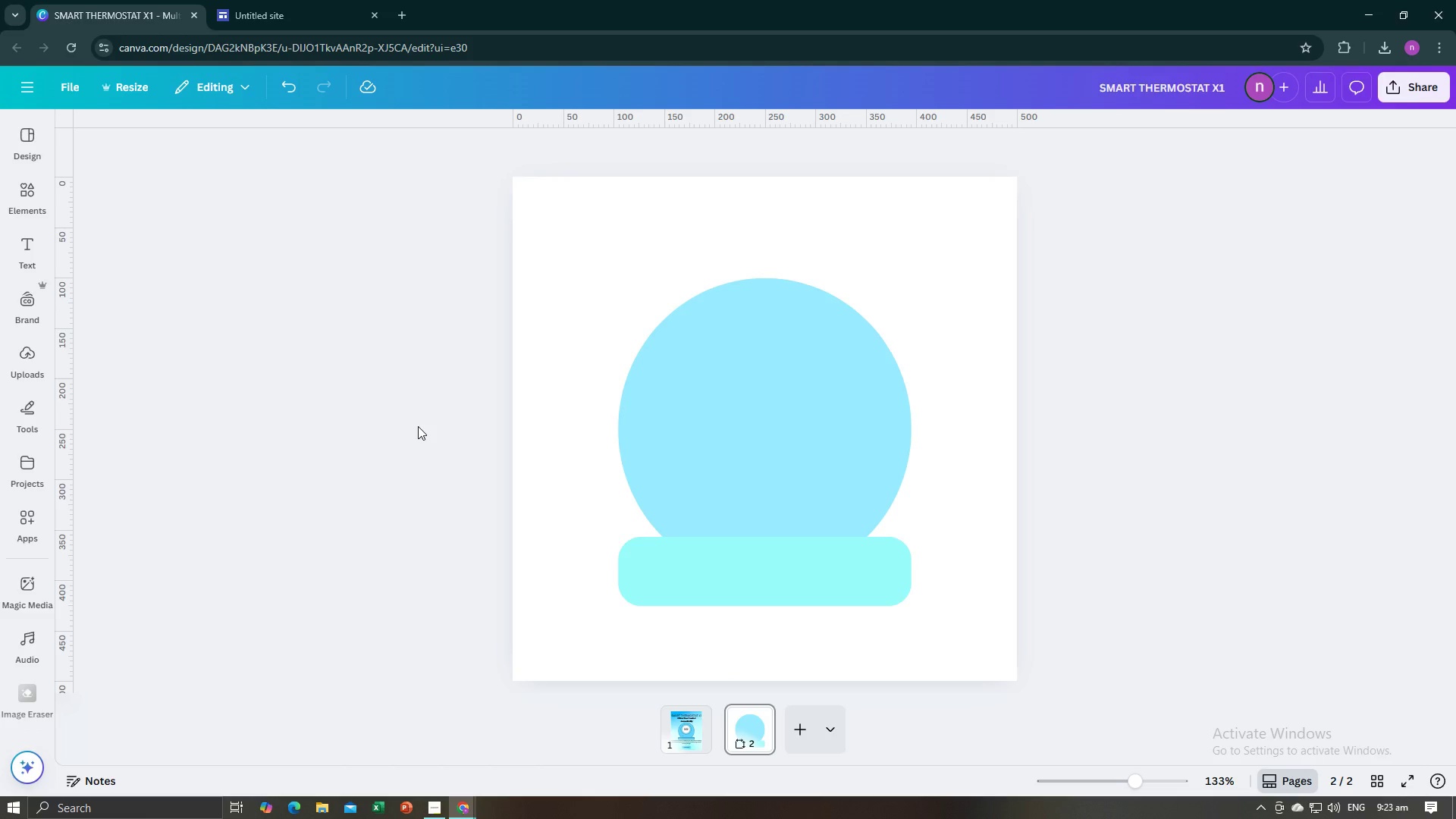 
wait(5.78)
 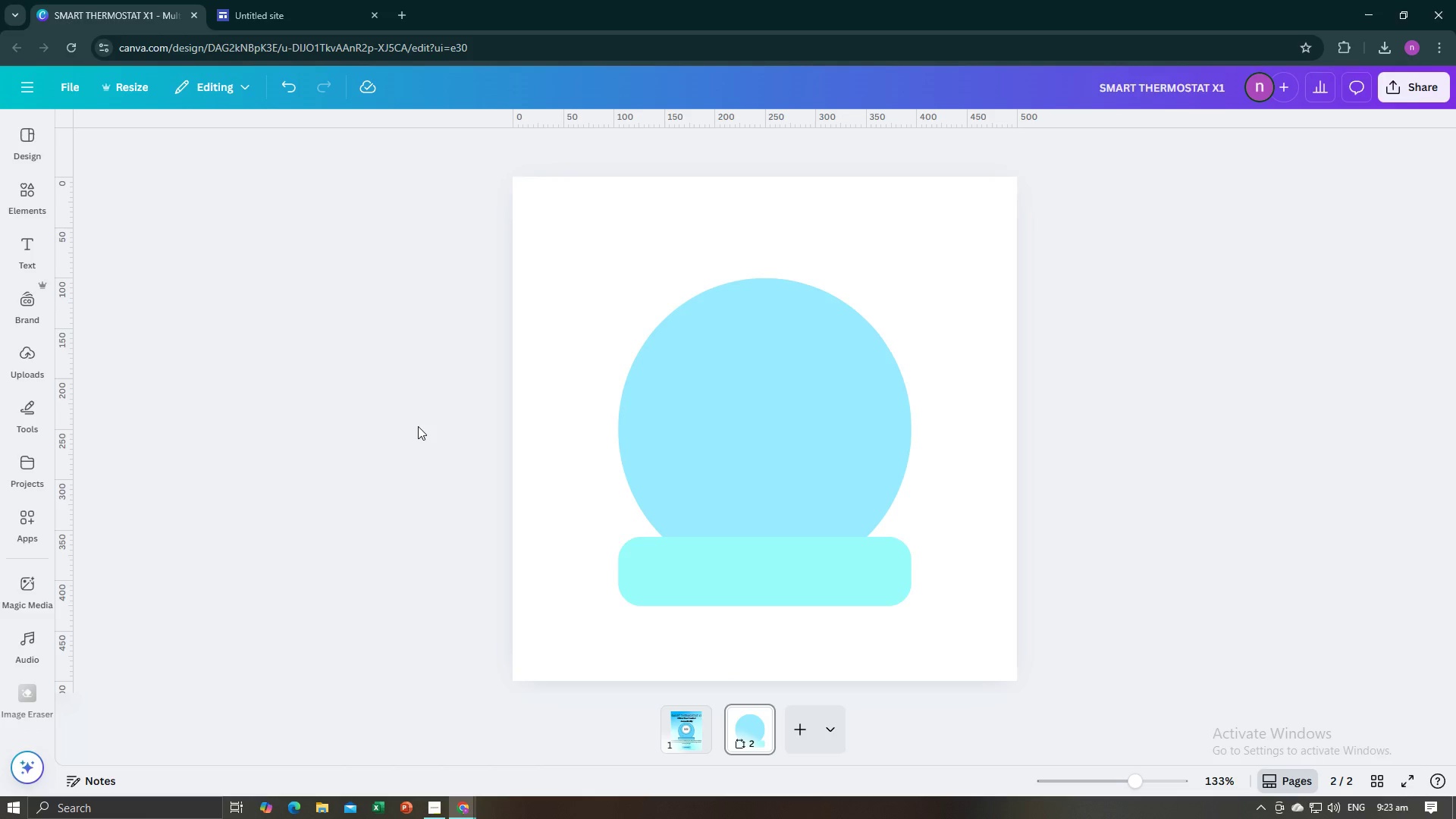 
key(Alt+AltLeft)
 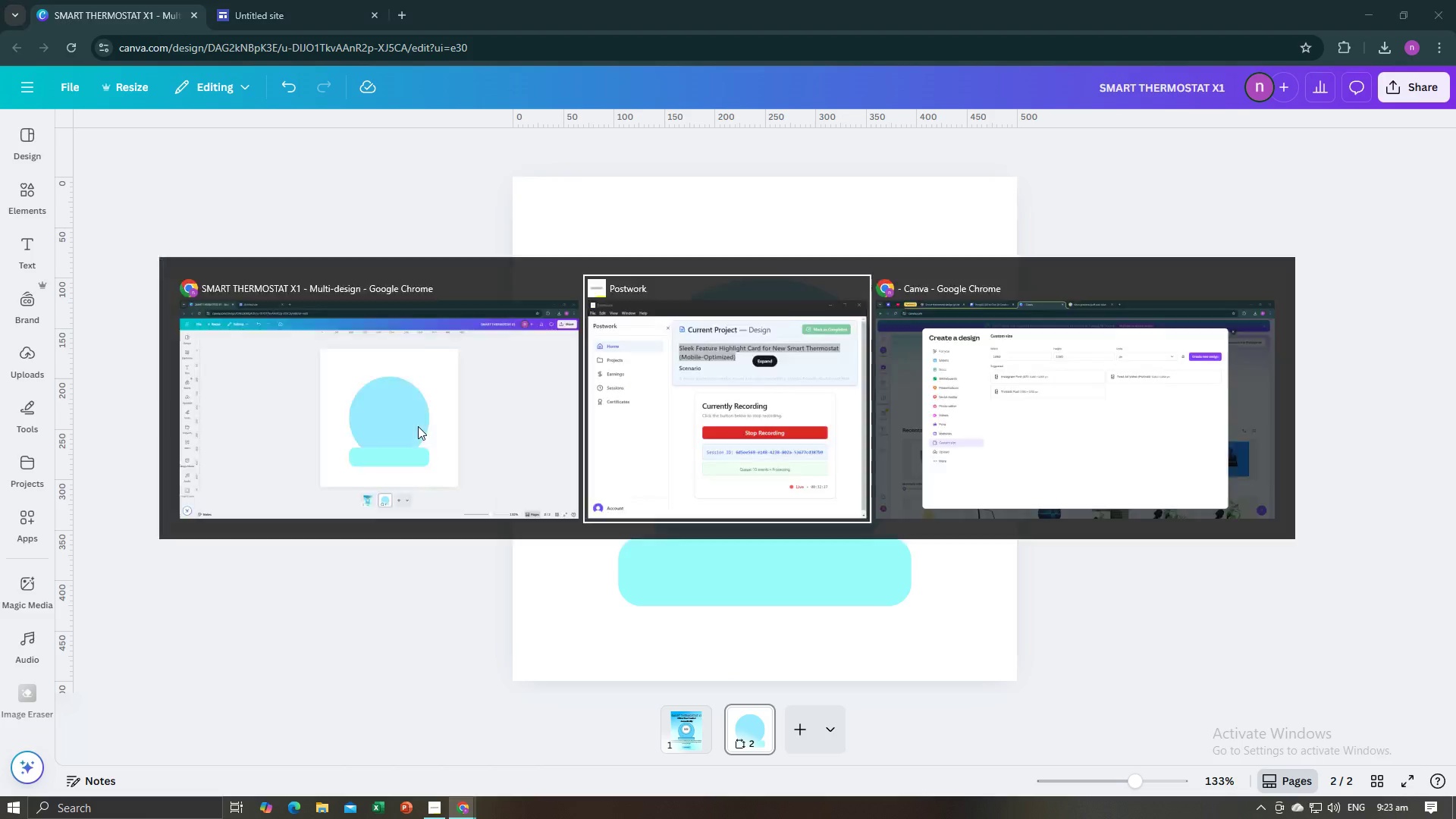 
key(Alt+Tab)